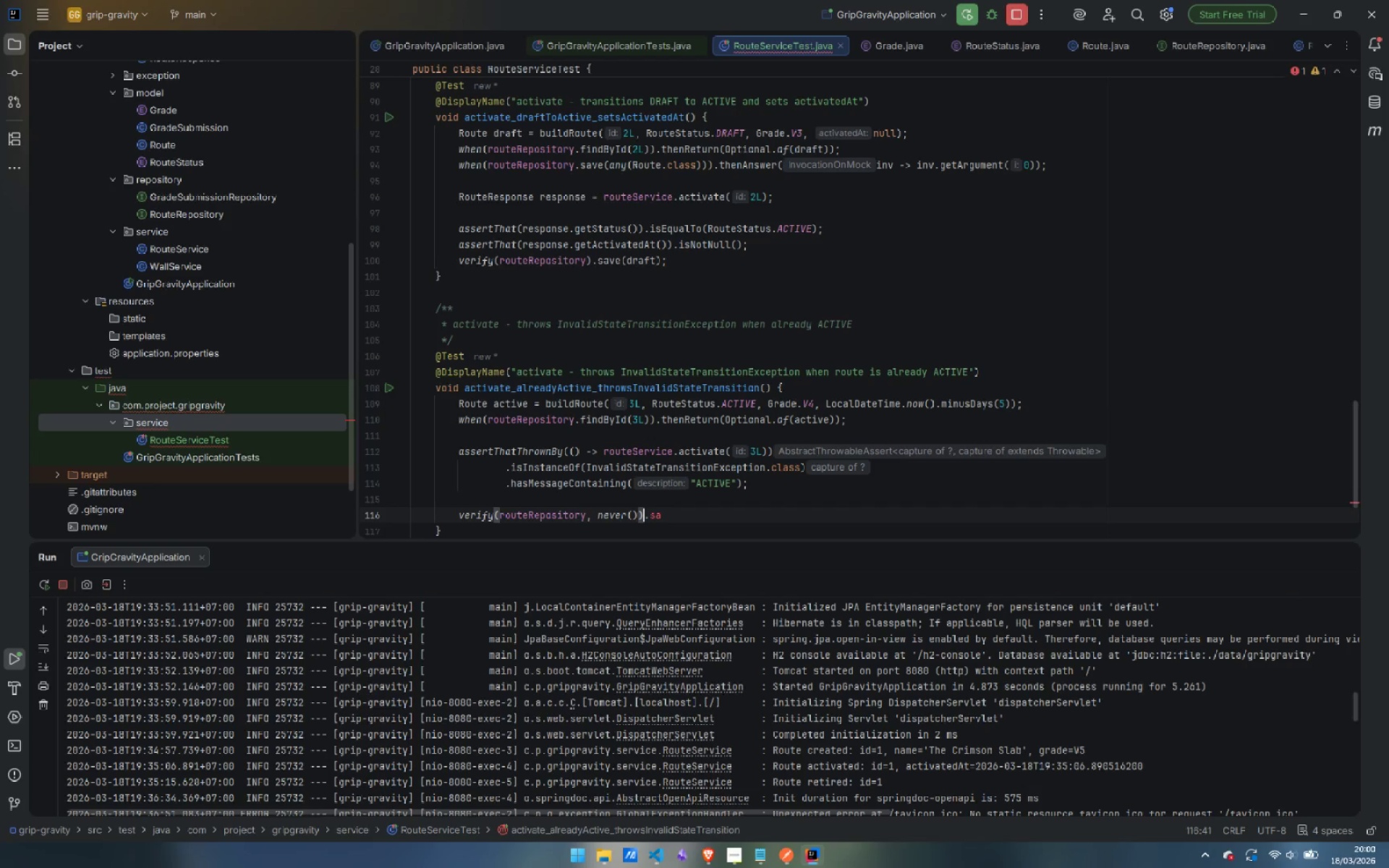 
key(ArrowRight)
 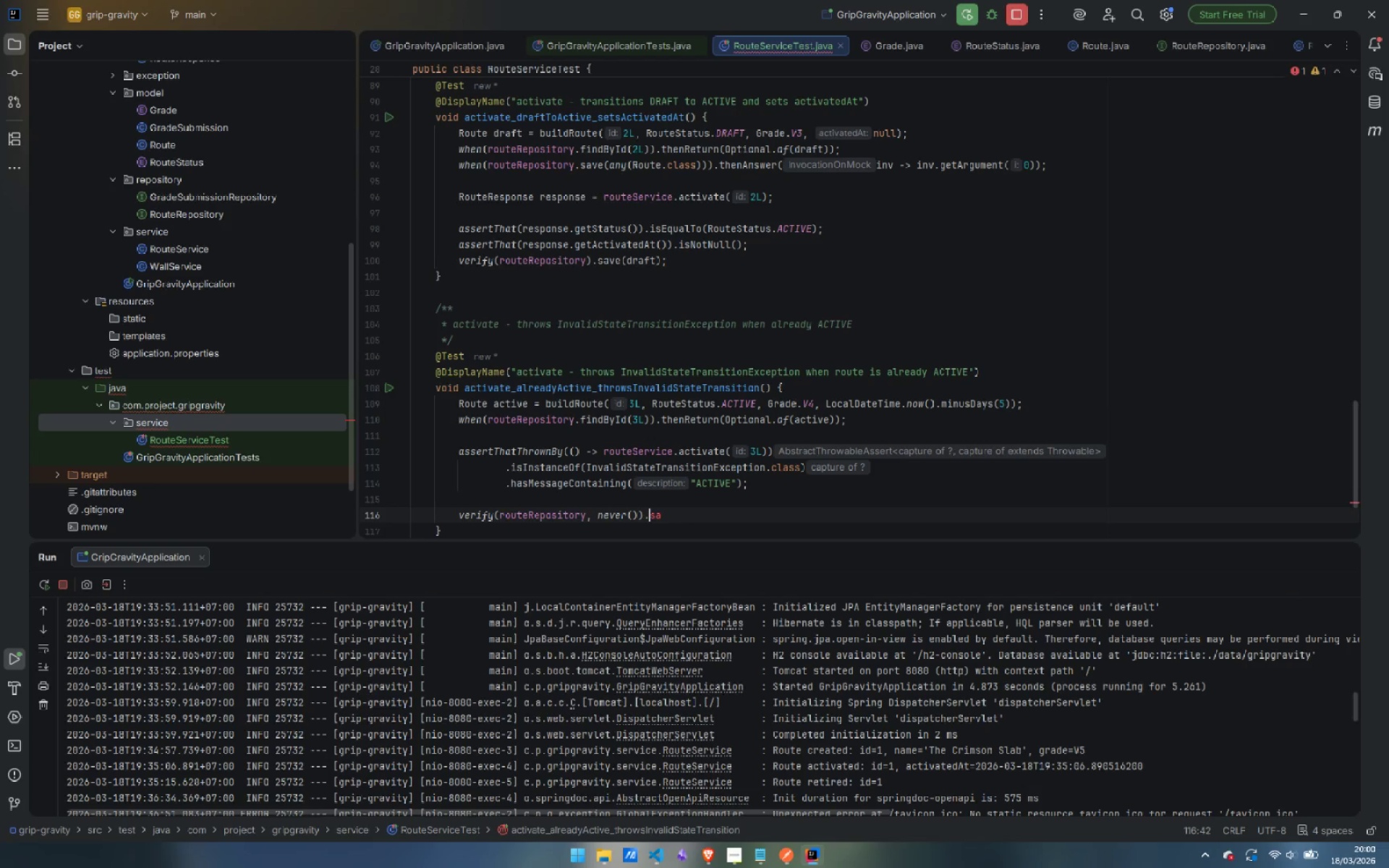 
key(ArrowRight)
 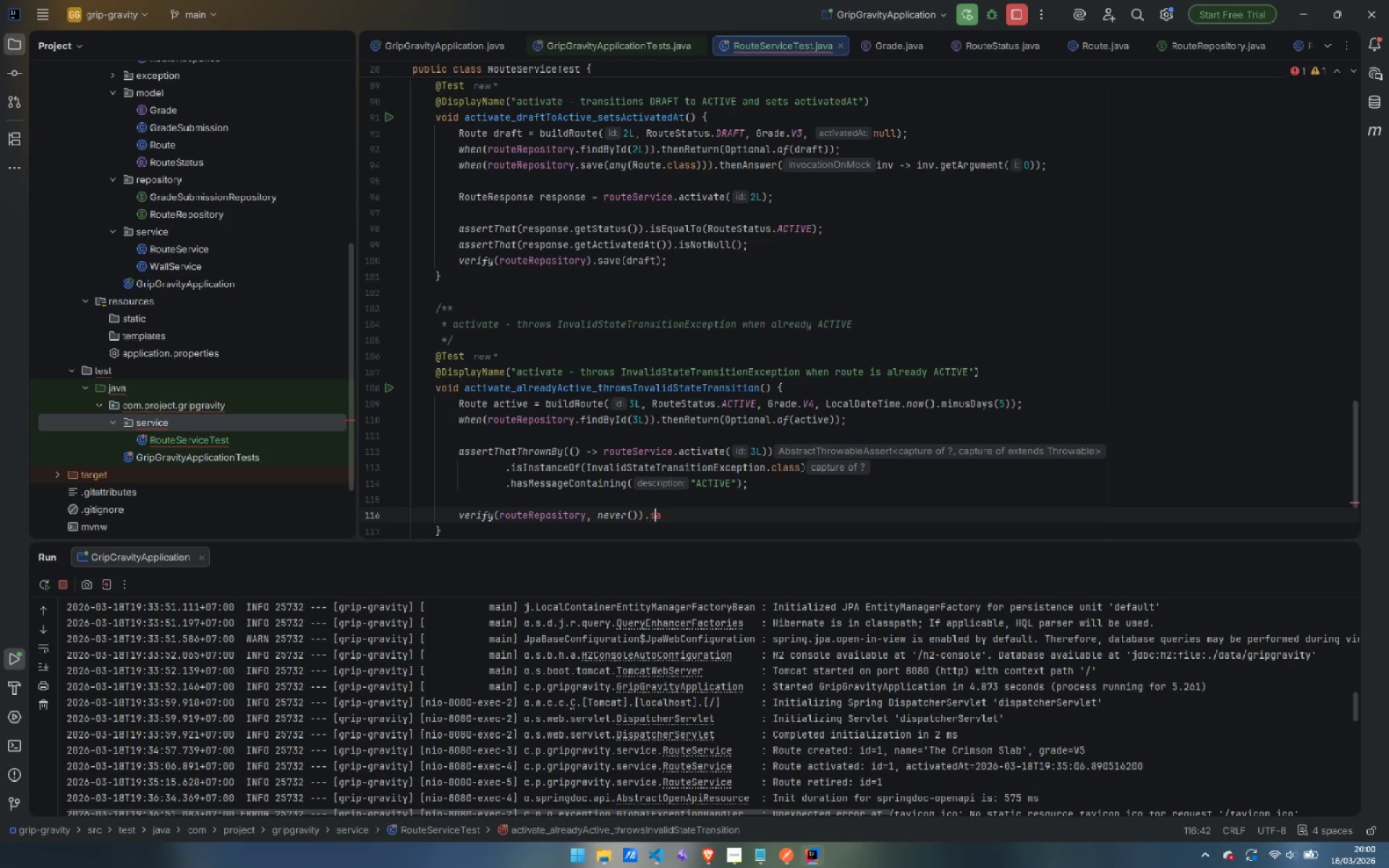 
key(ArrowRight)
 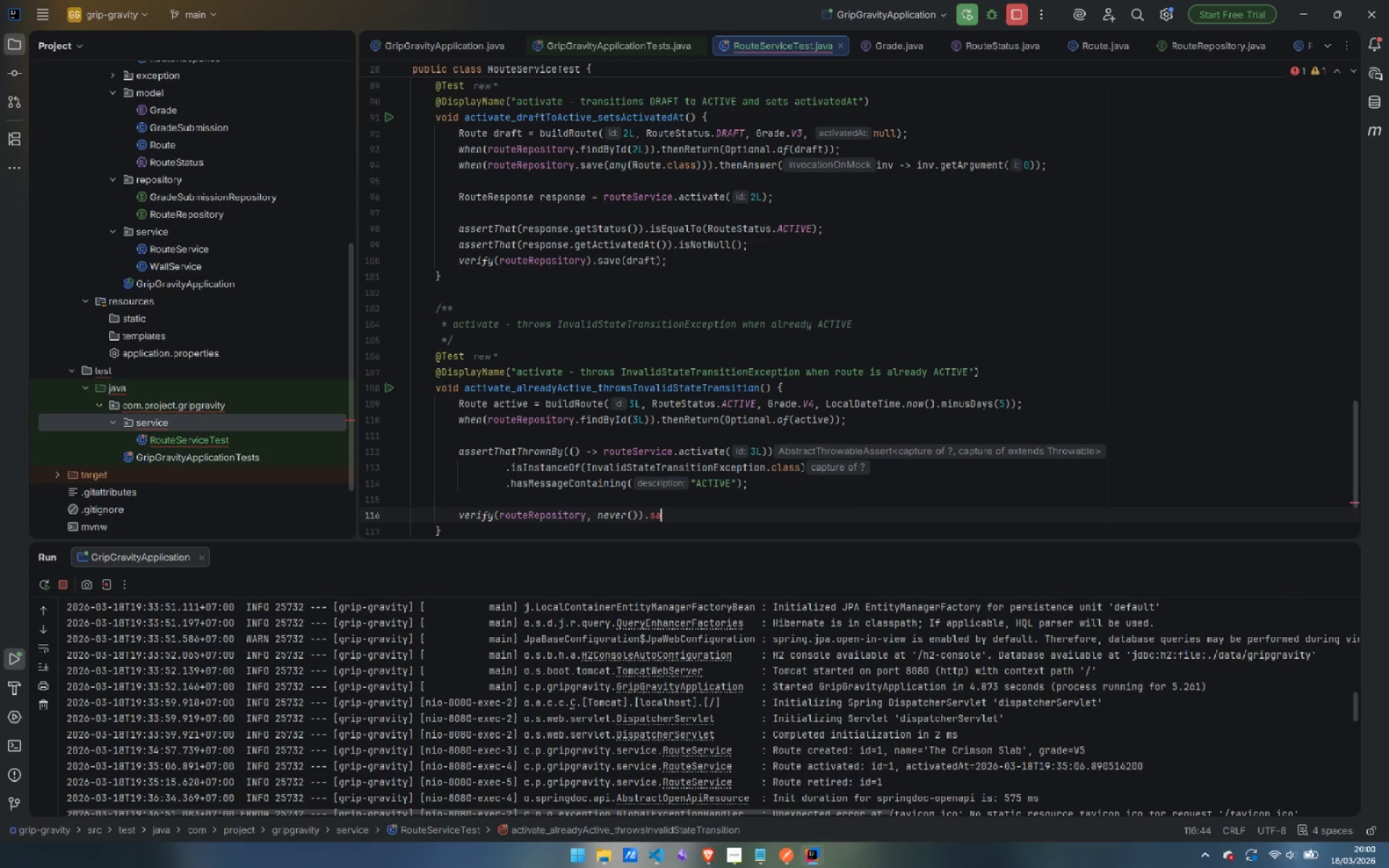 
type(ve)
 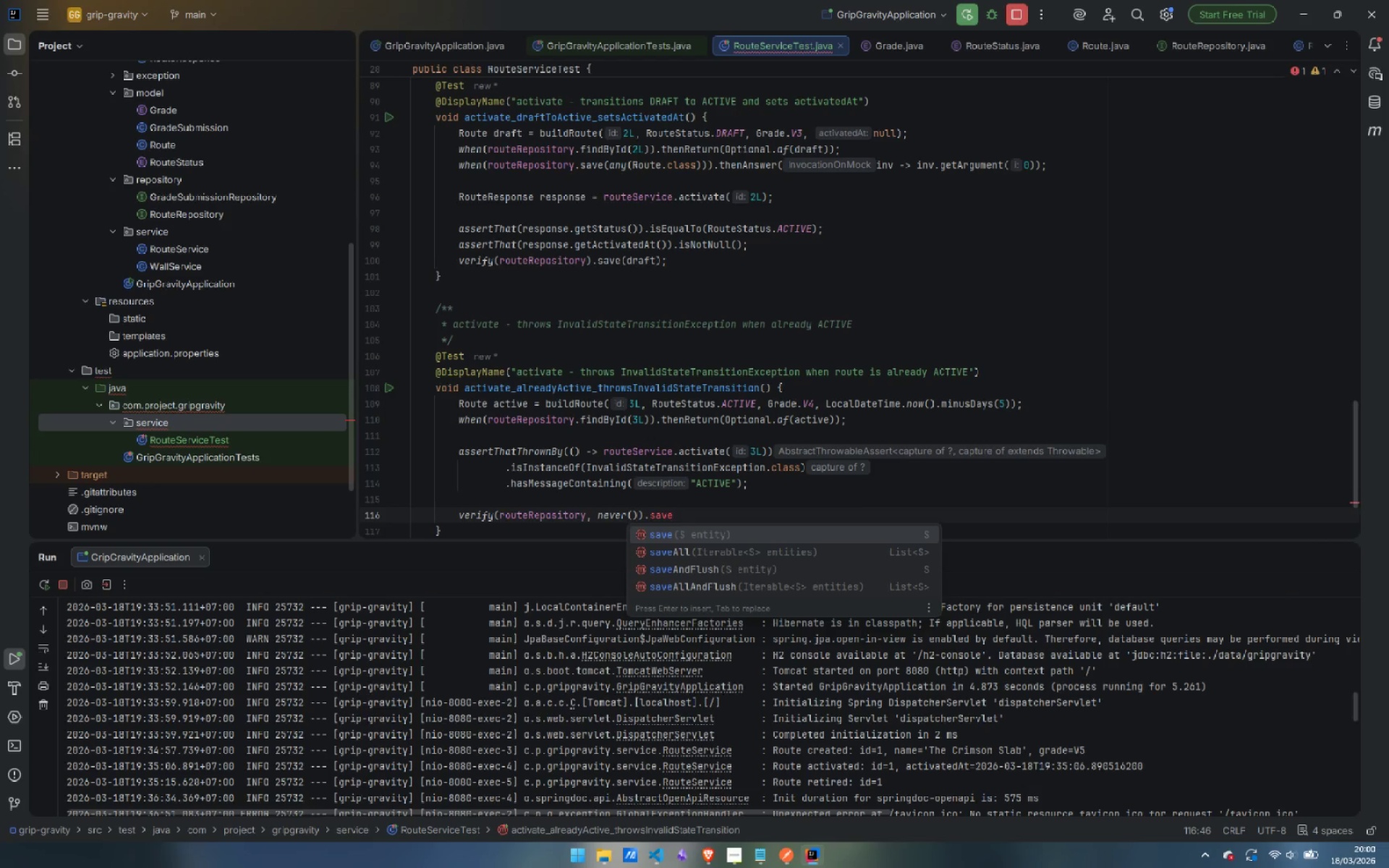 
key(Enter)
 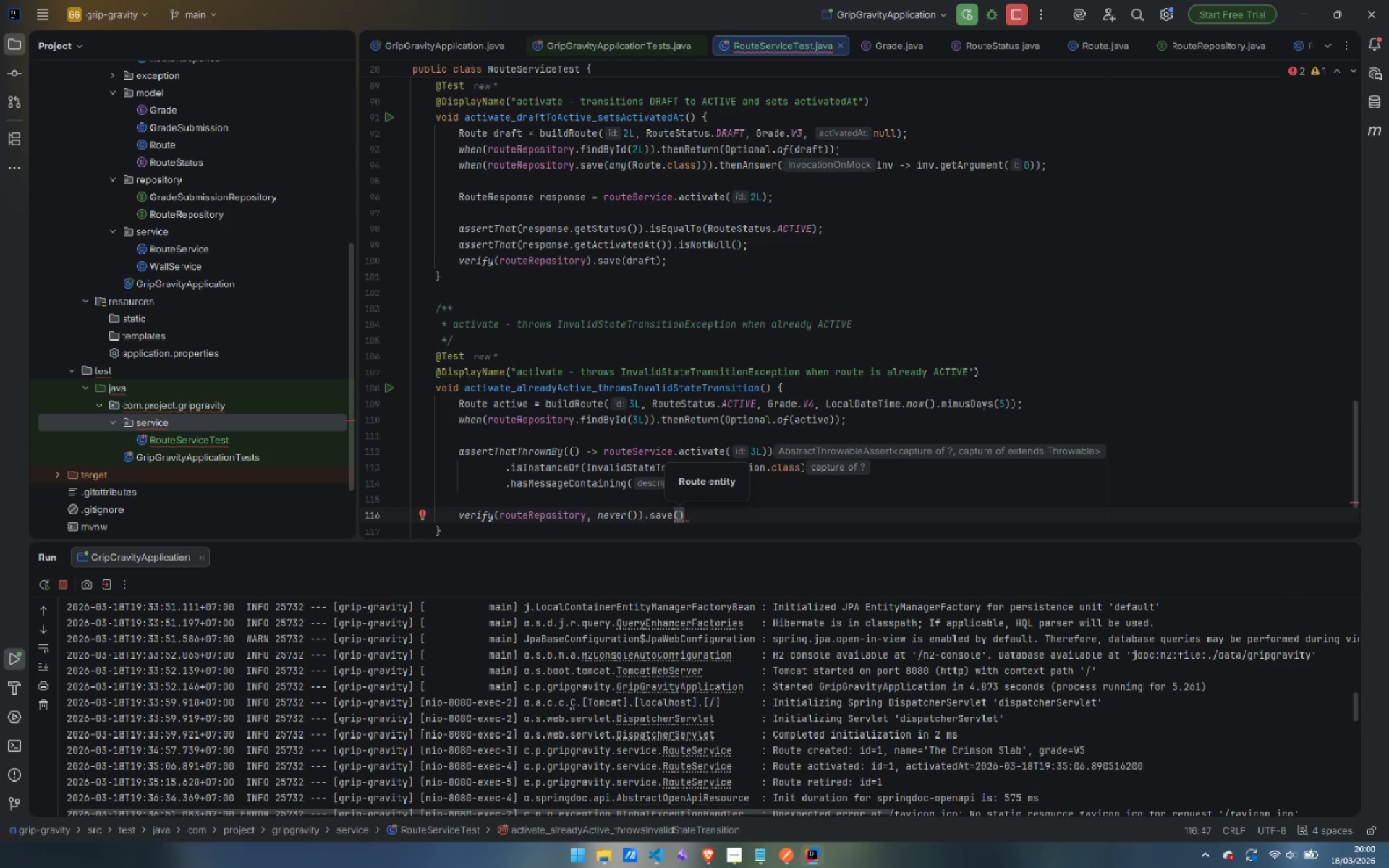 
type(any())
 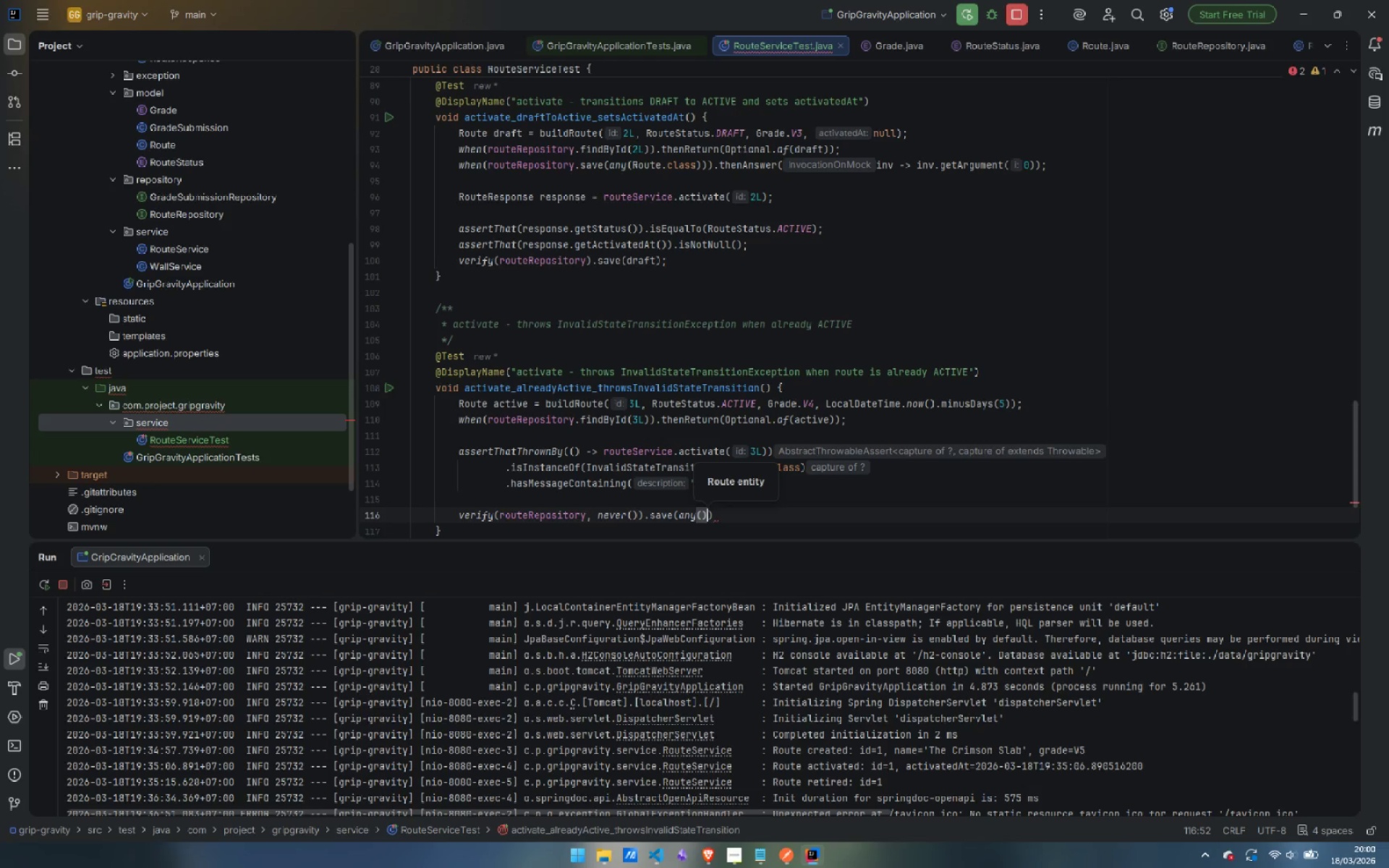 
key(ArrowRight)
 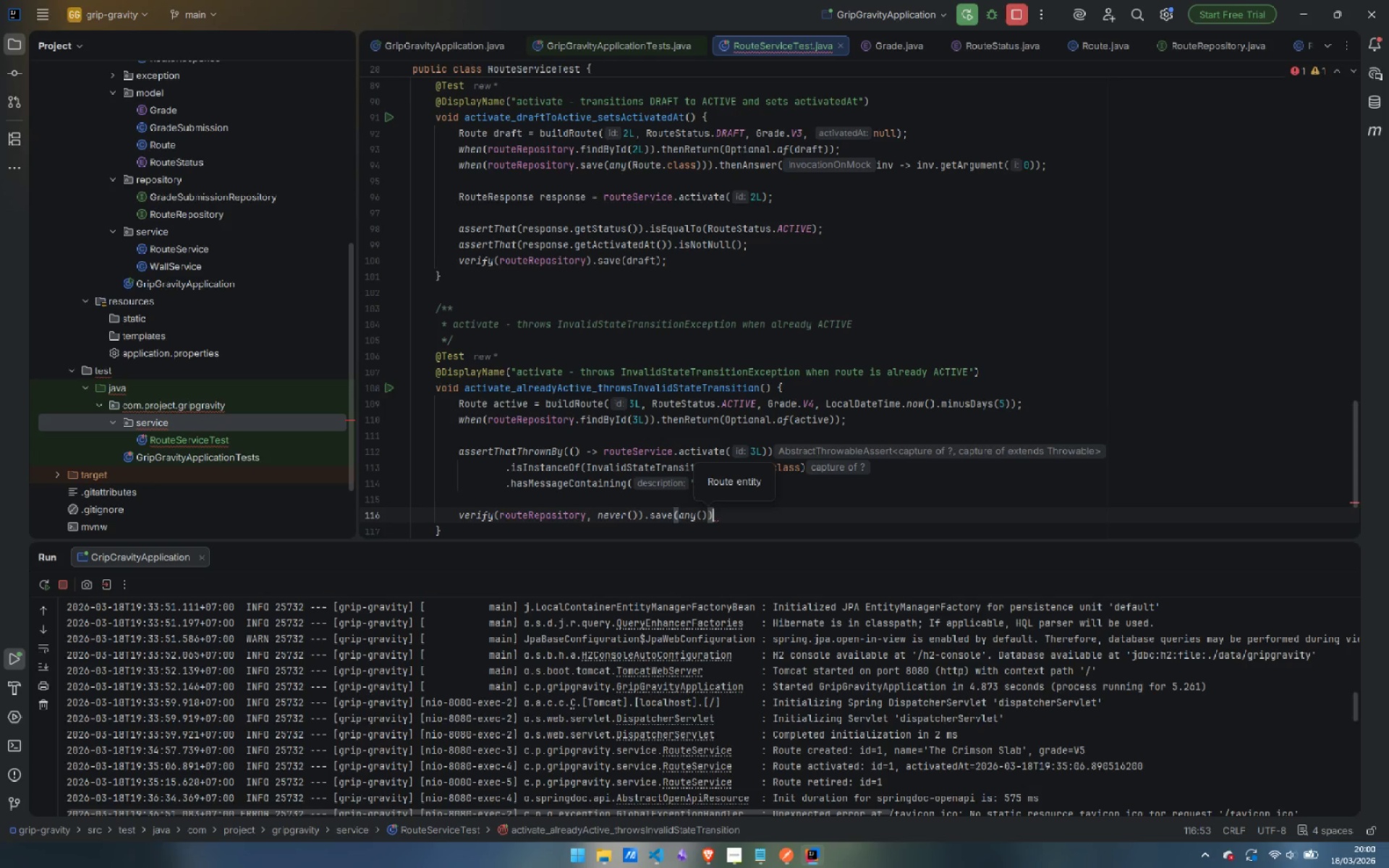 
key(Semicolon)
 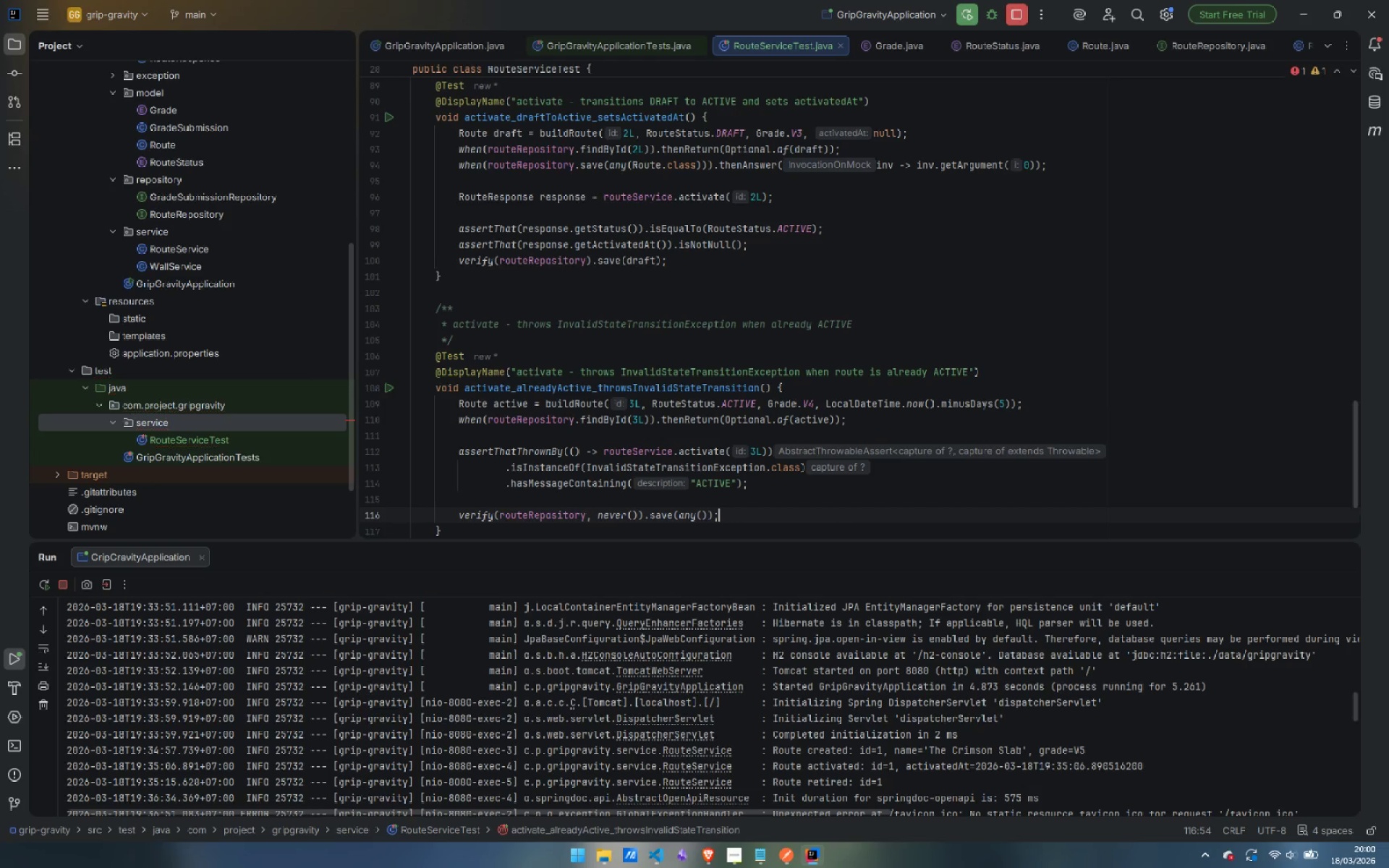 
key(ArrowDown)
 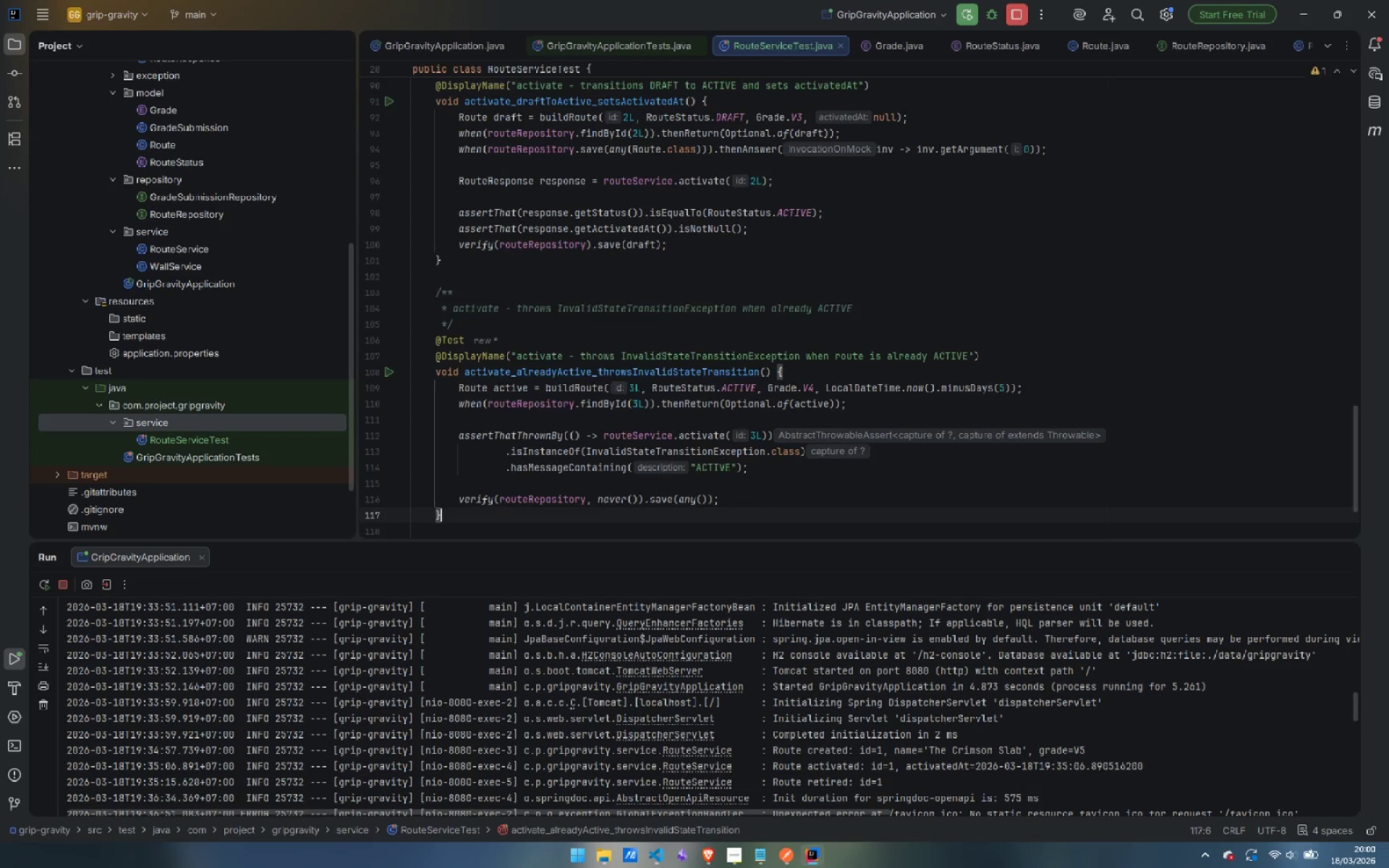 
key(Enter)
 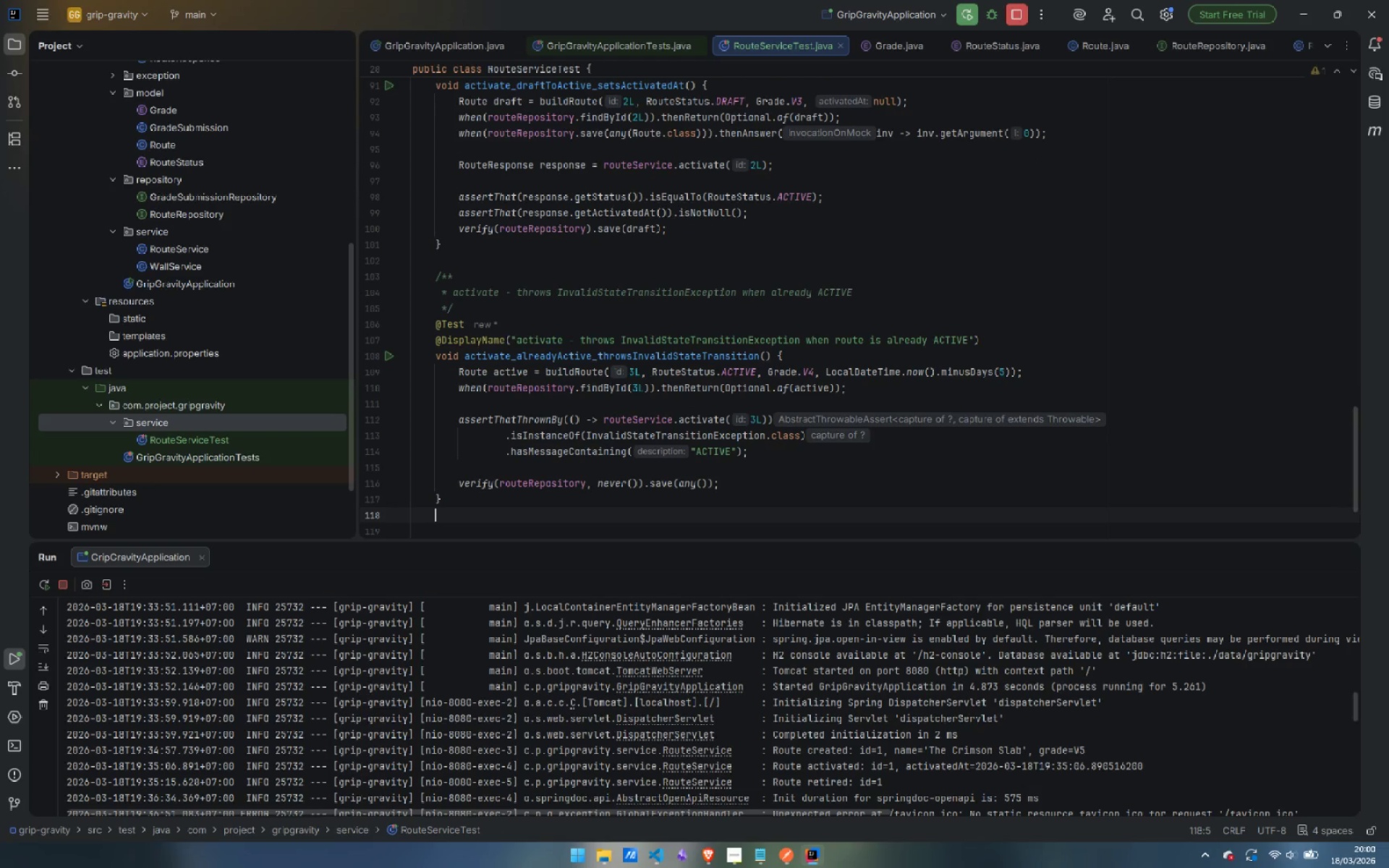 
key(Enter)
 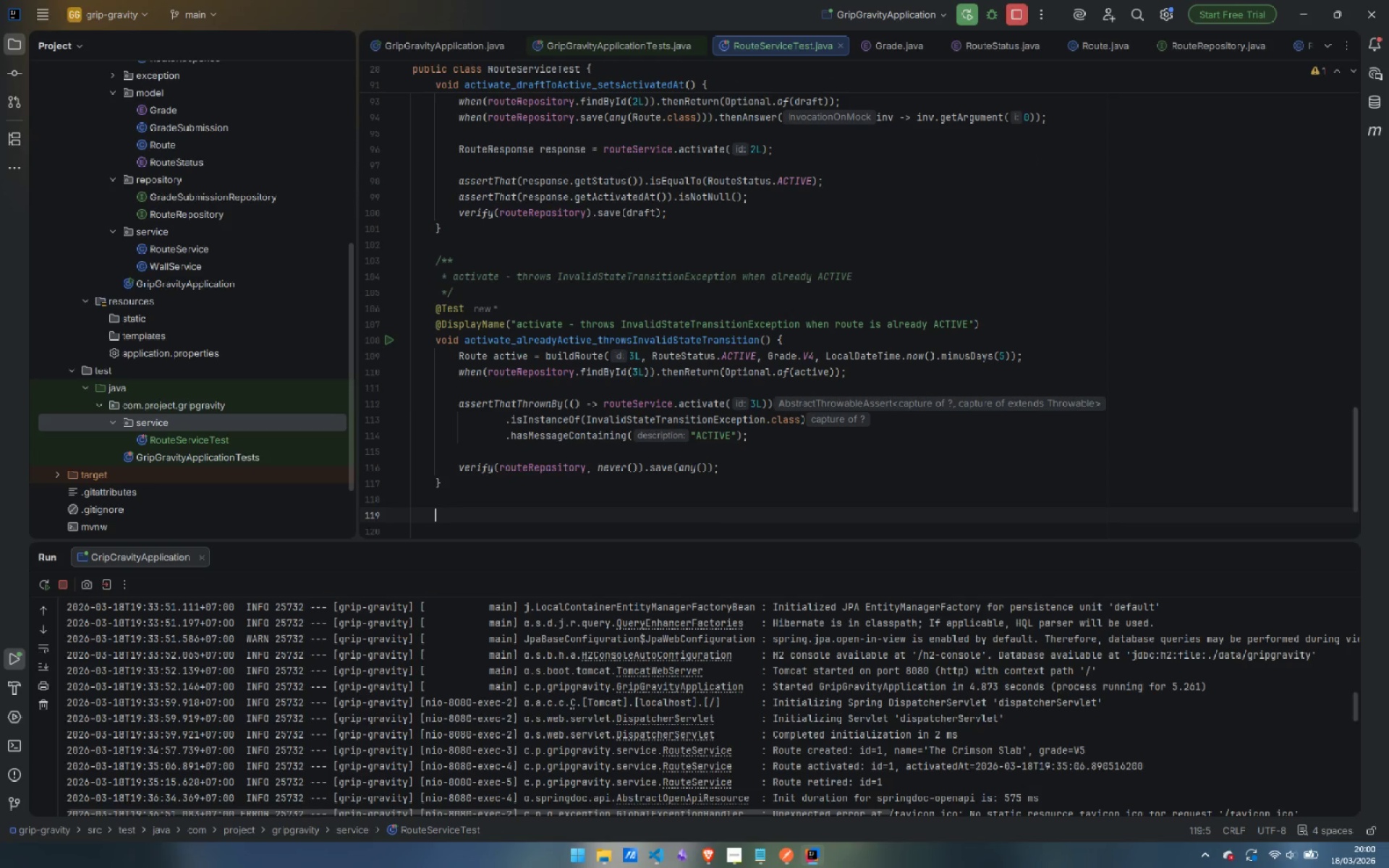 
wait(5.64)
 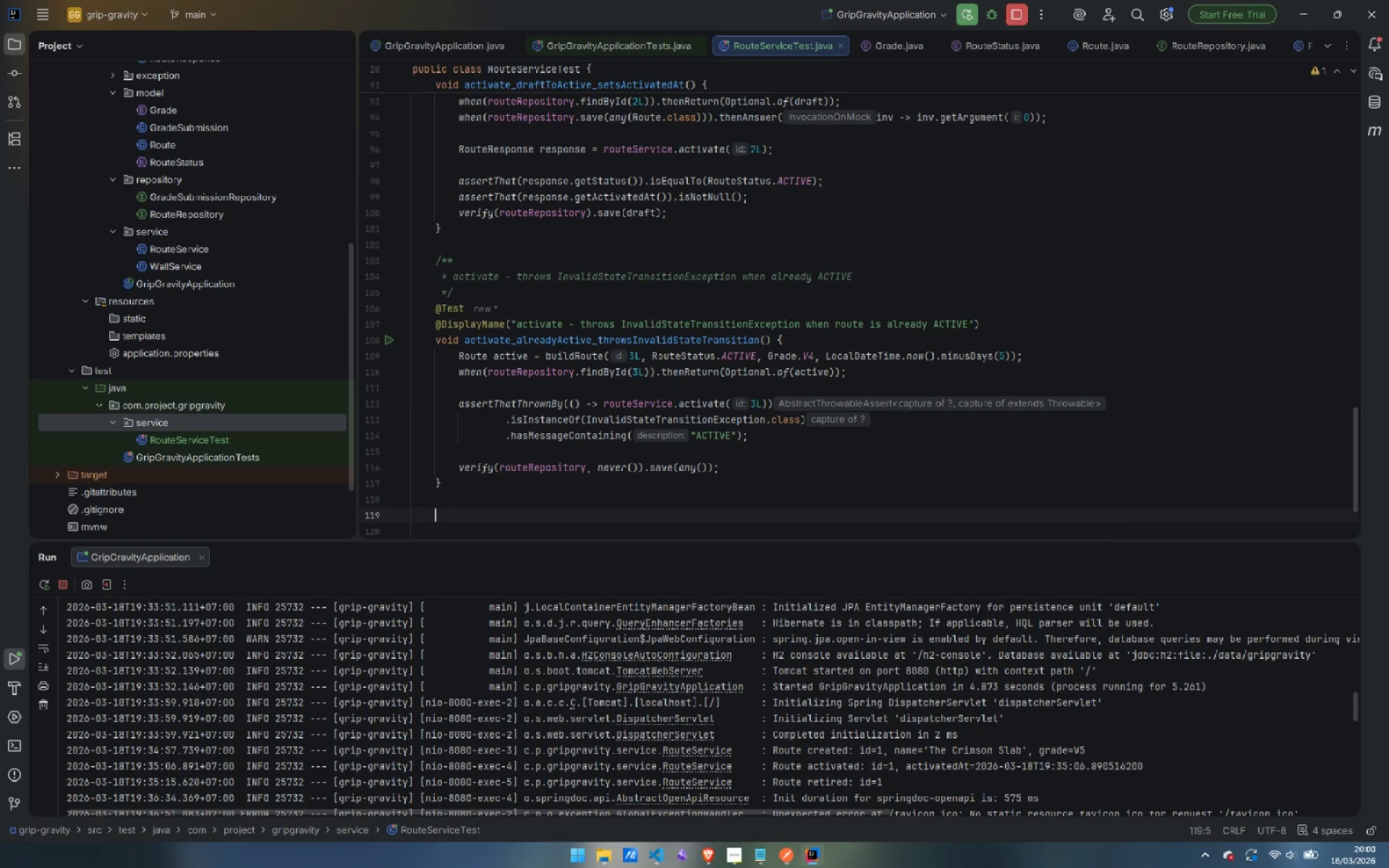 
type(/**)
 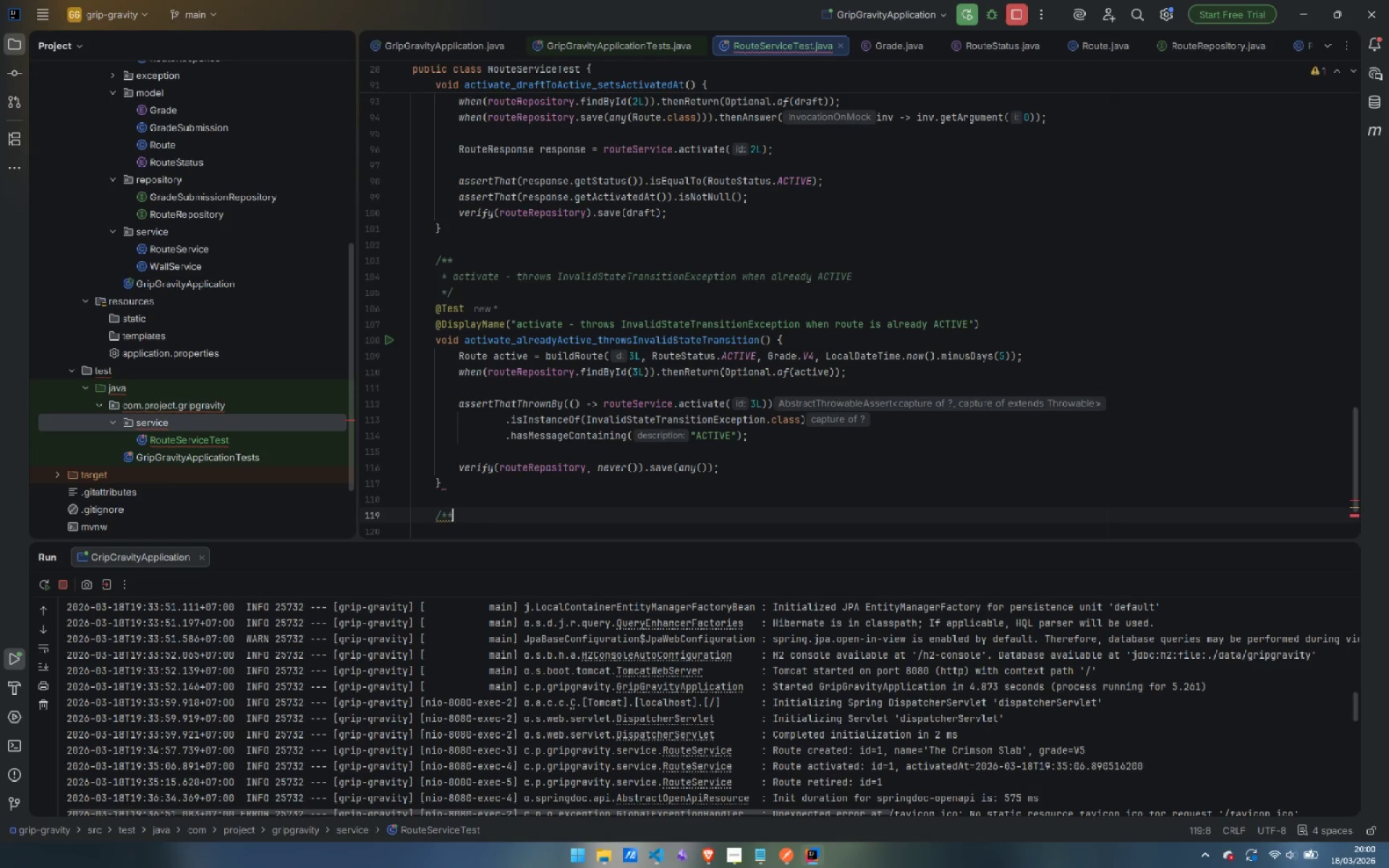 
key(Enter)
 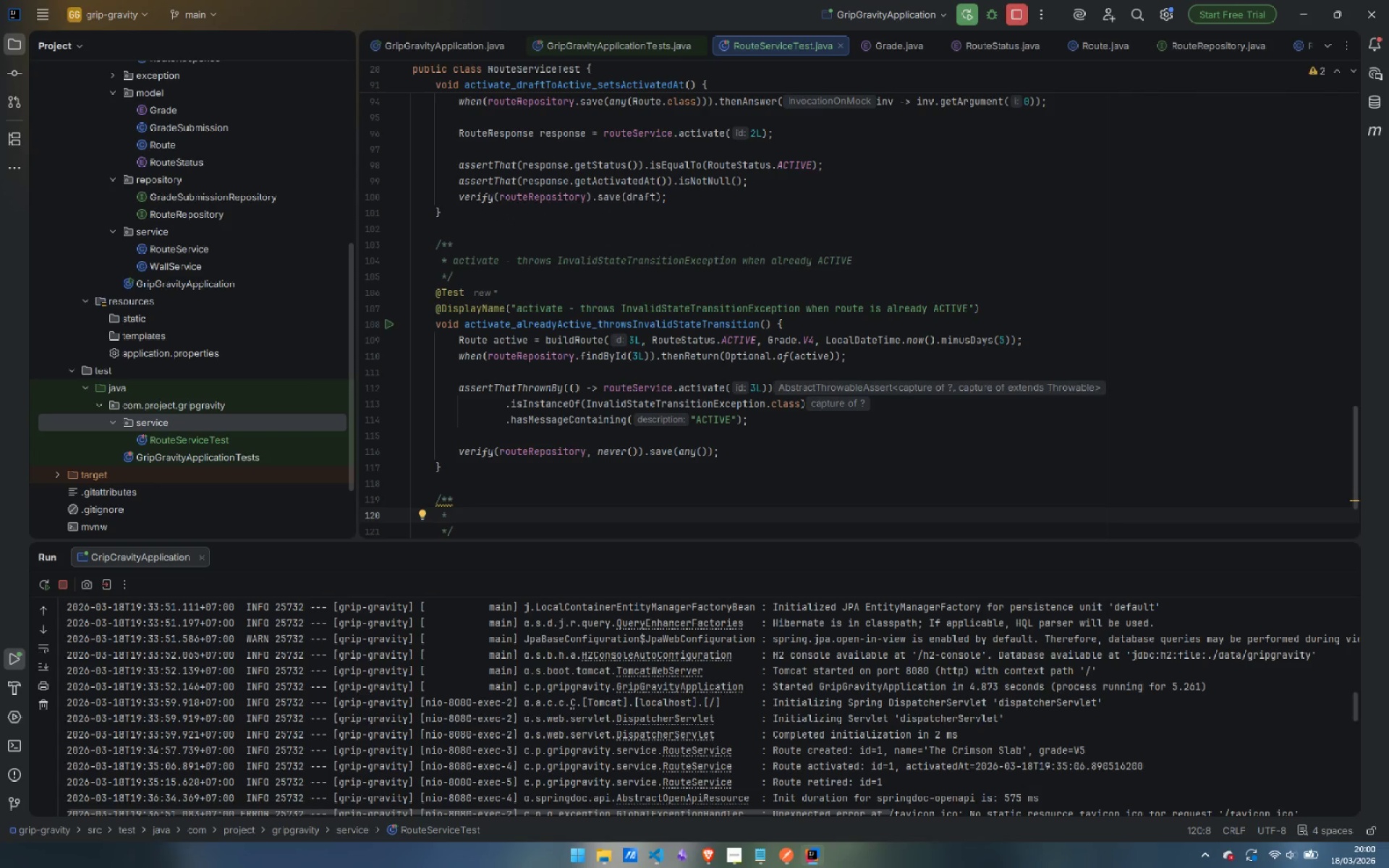 
type(retire - ACTIVE -> RETIRED)
 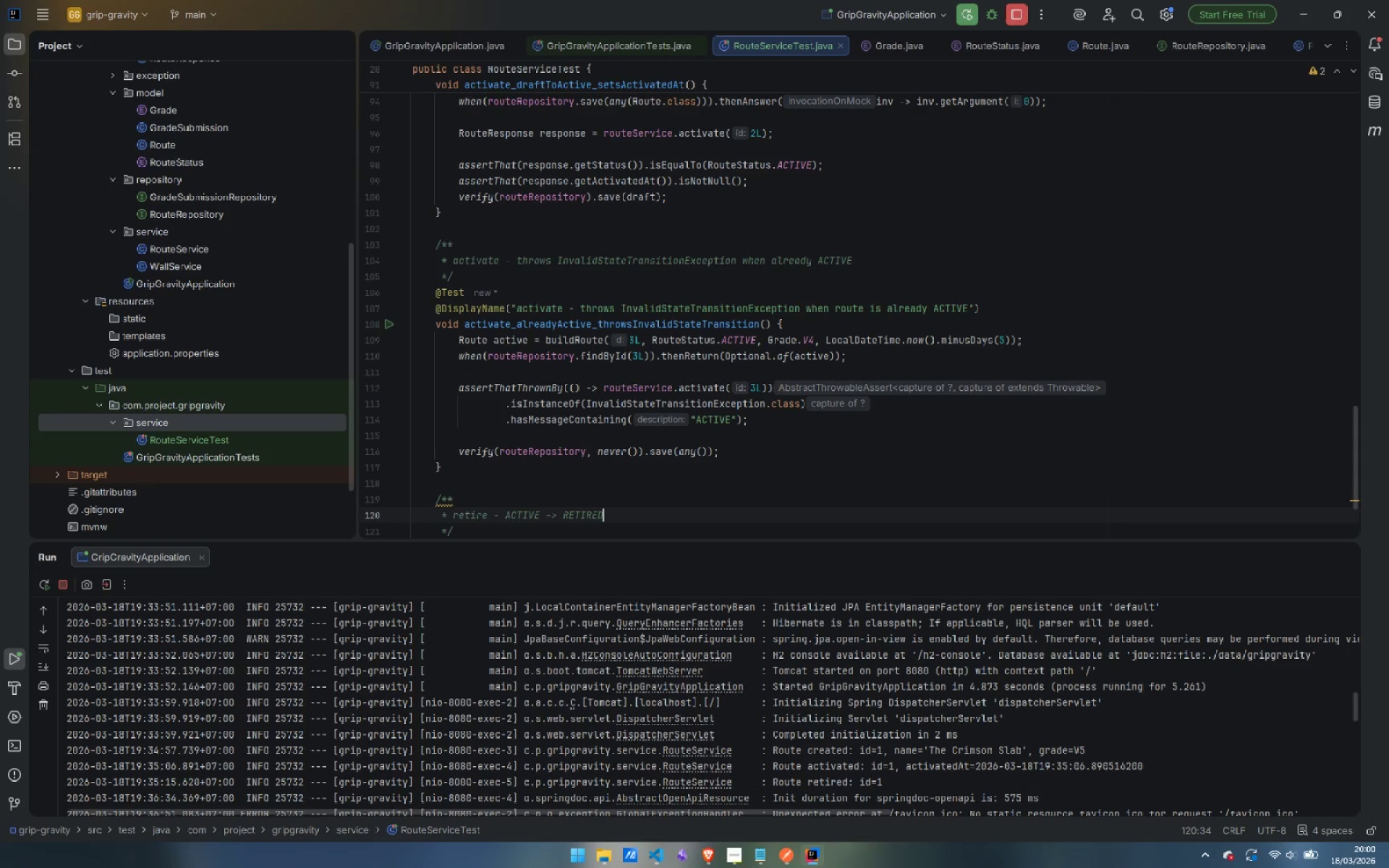 
key(ArrowDown)
 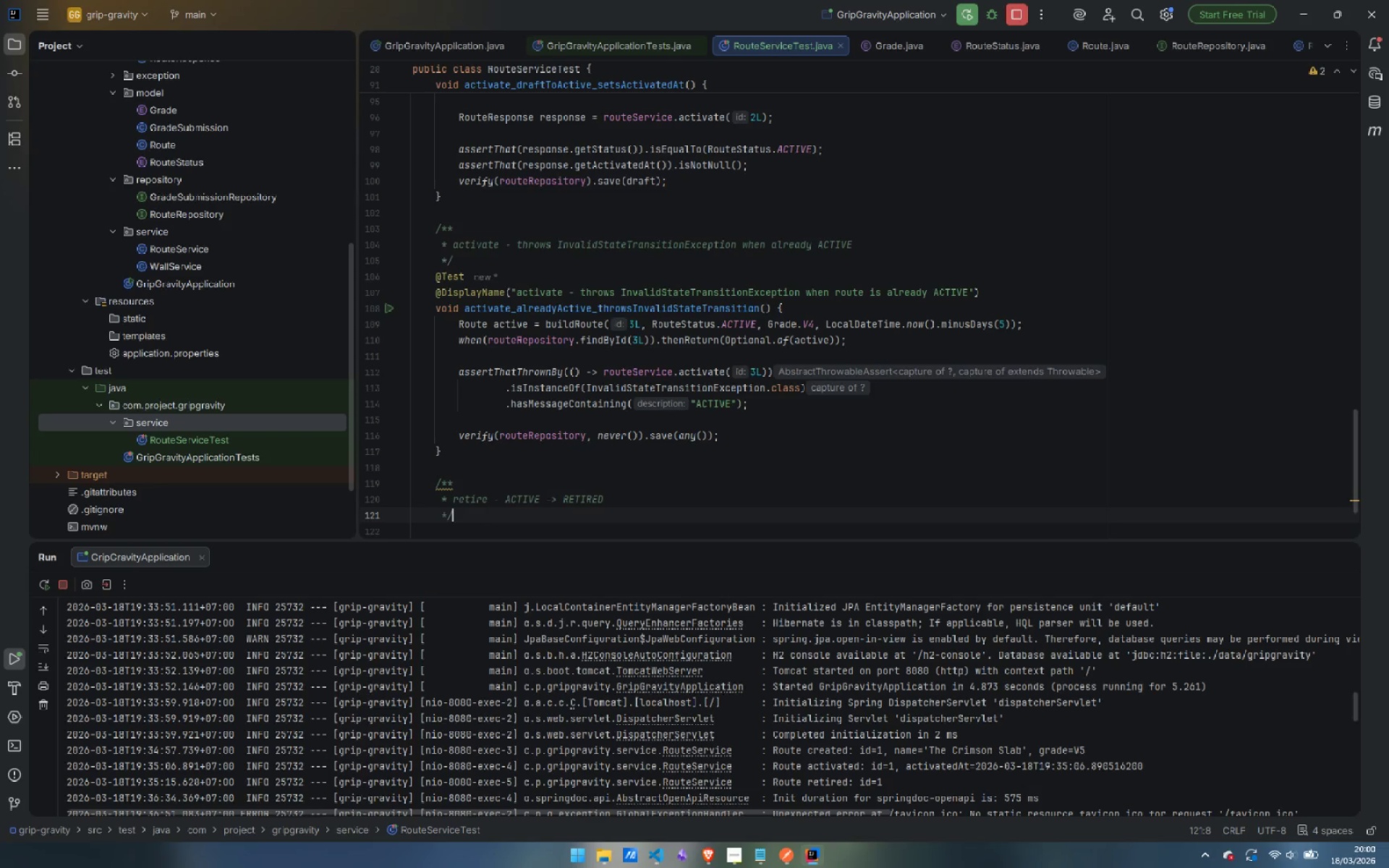 
key(Enter)
 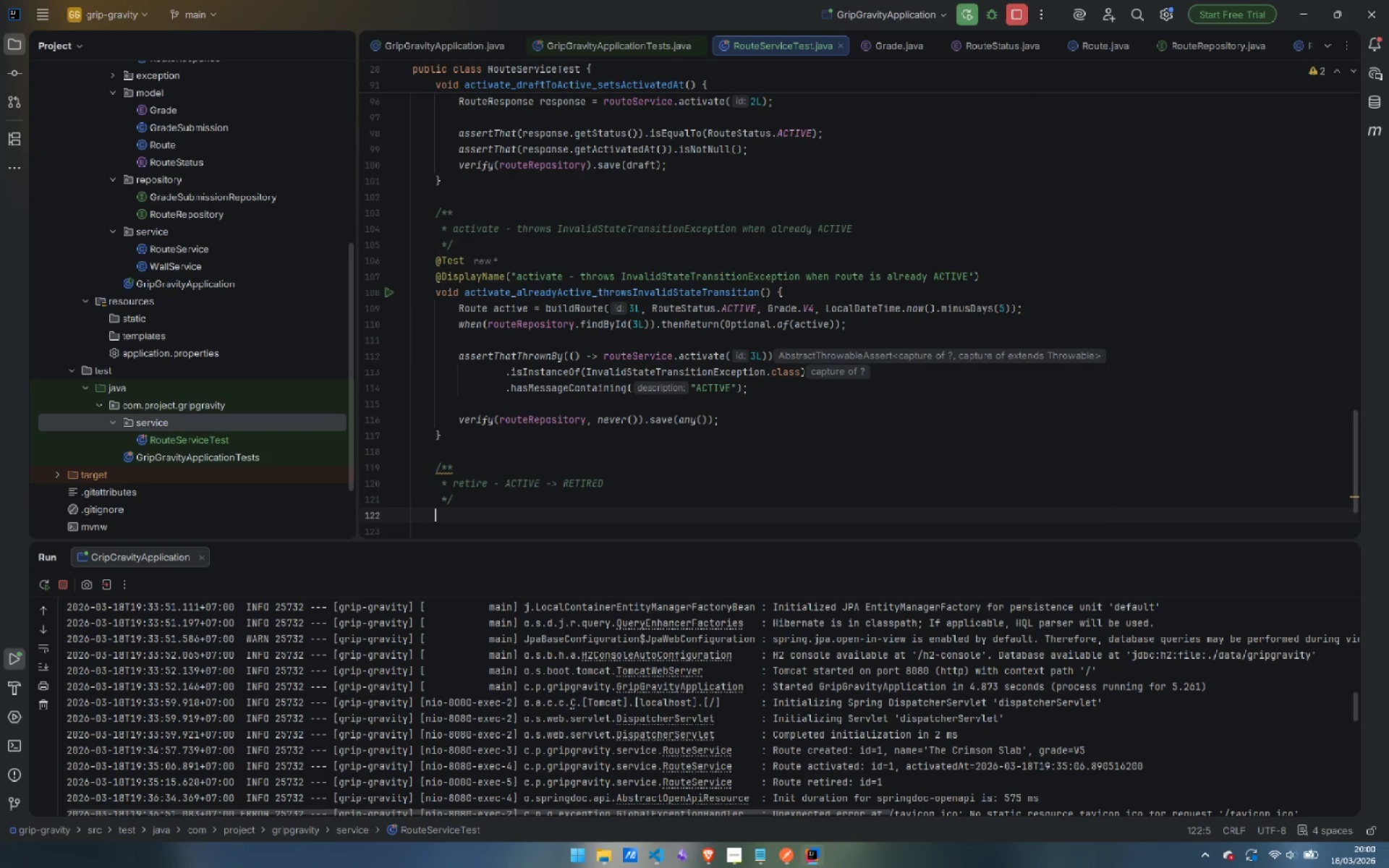 
key(Shift+2)
 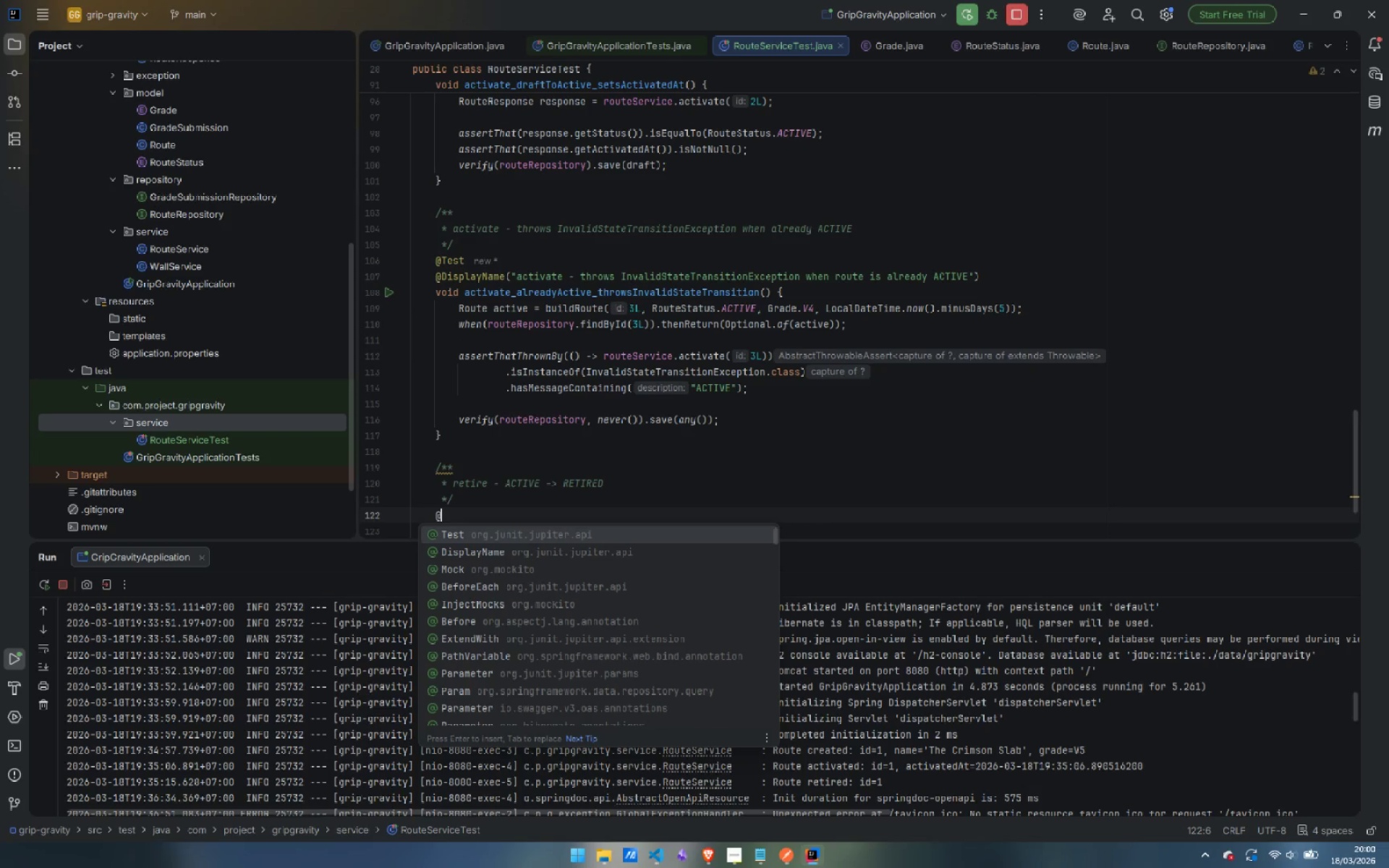 
key(Enter)
 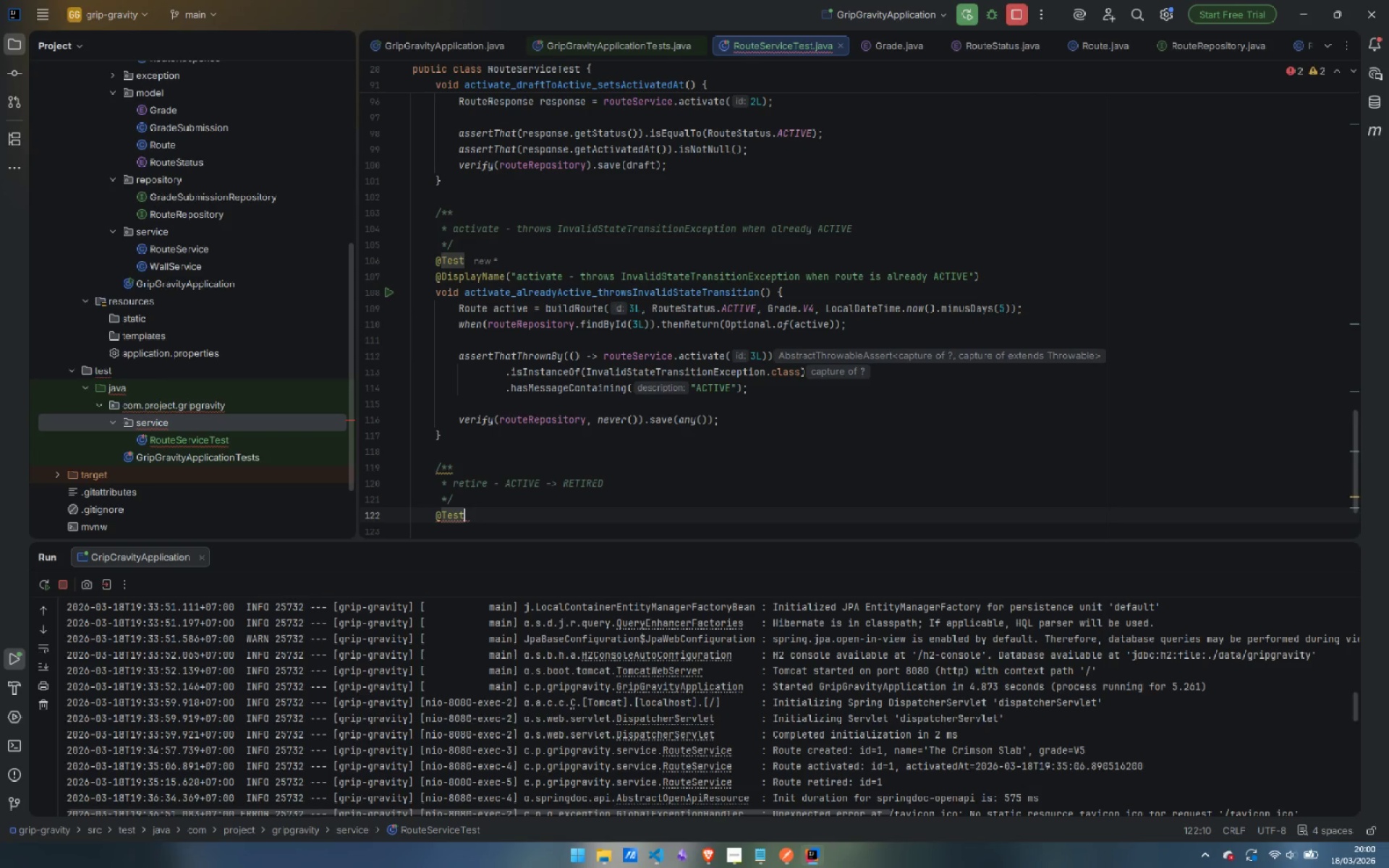 
key(Enter)
 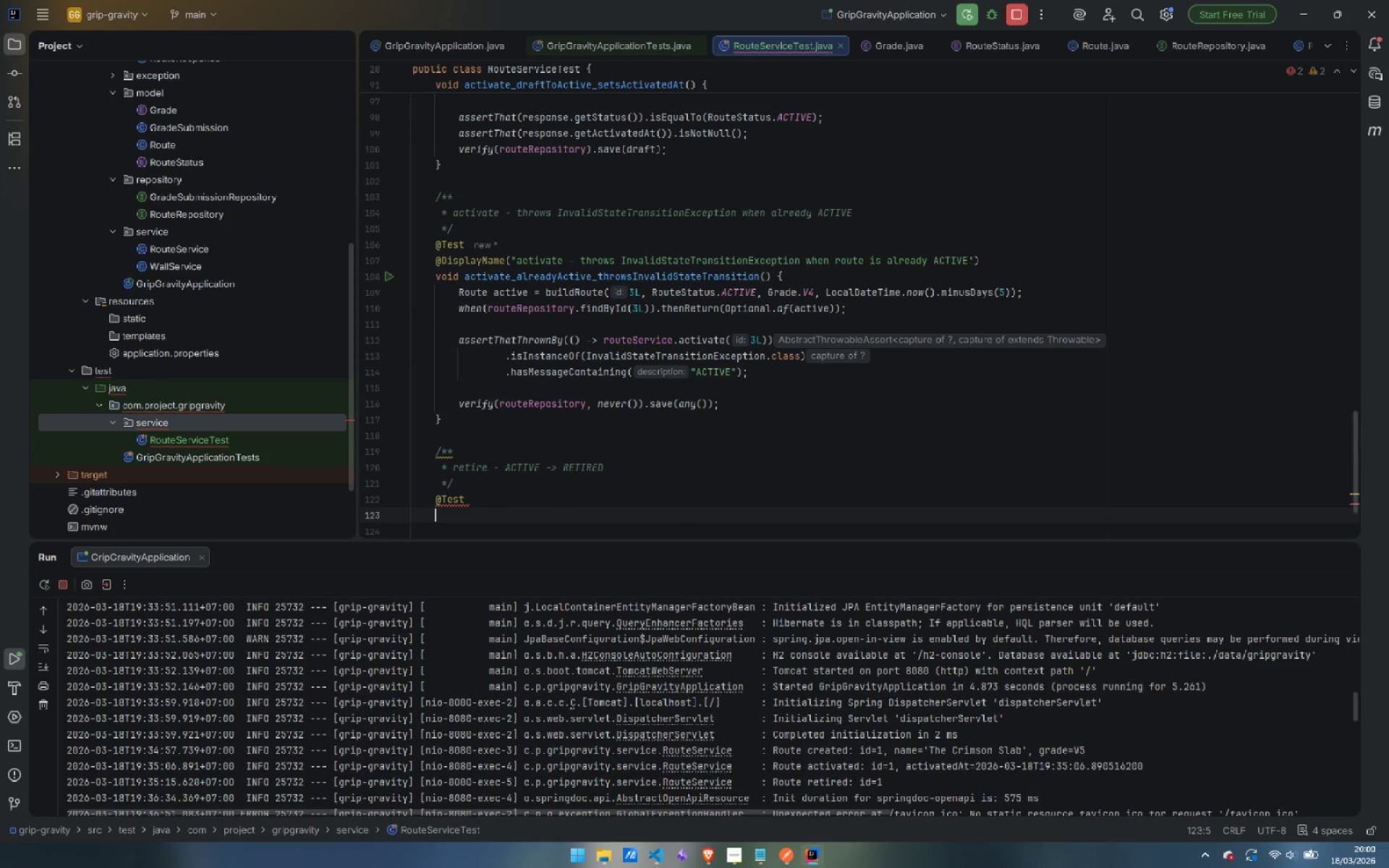 
key(Shift+2)
 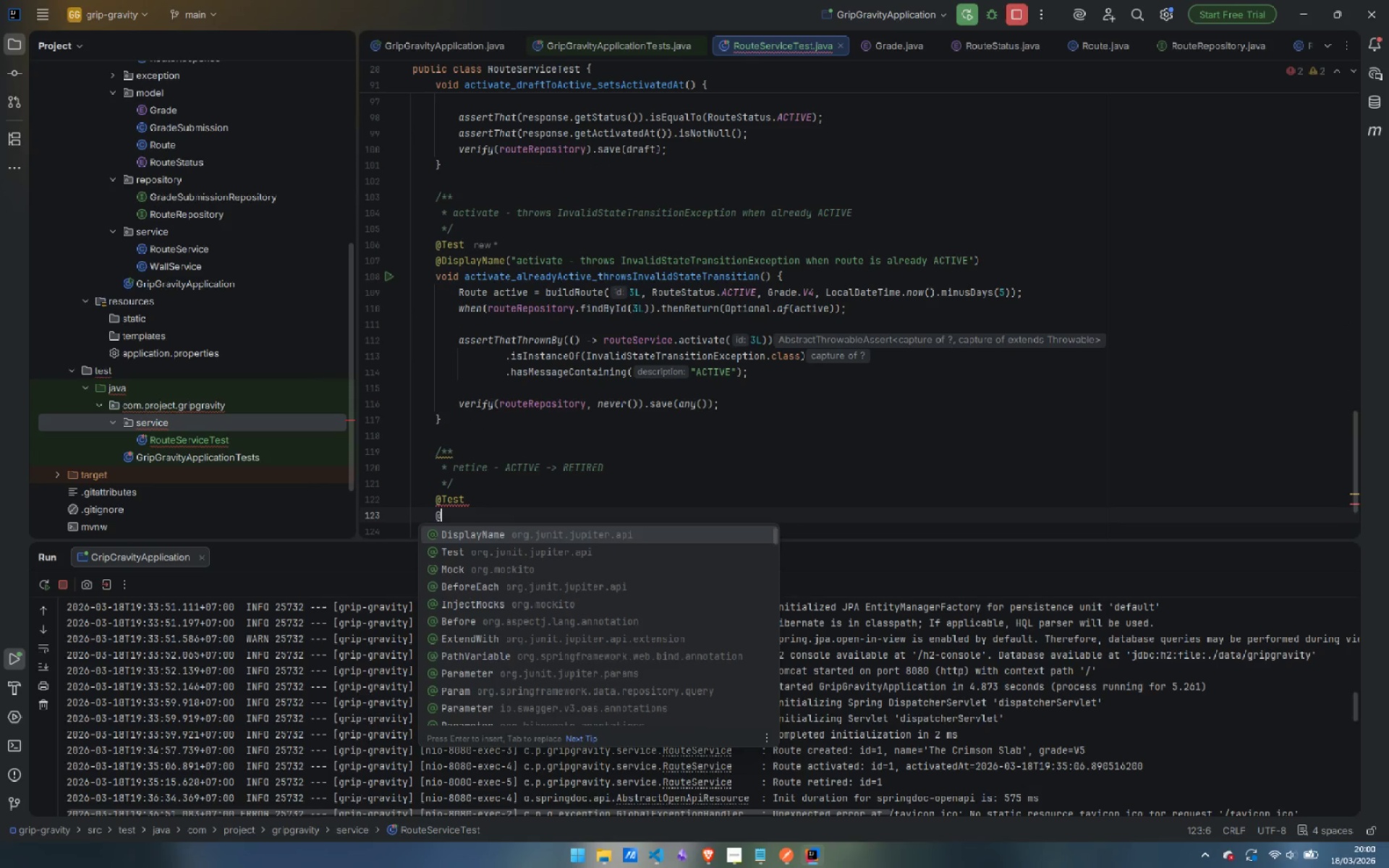 
key(Enter)
 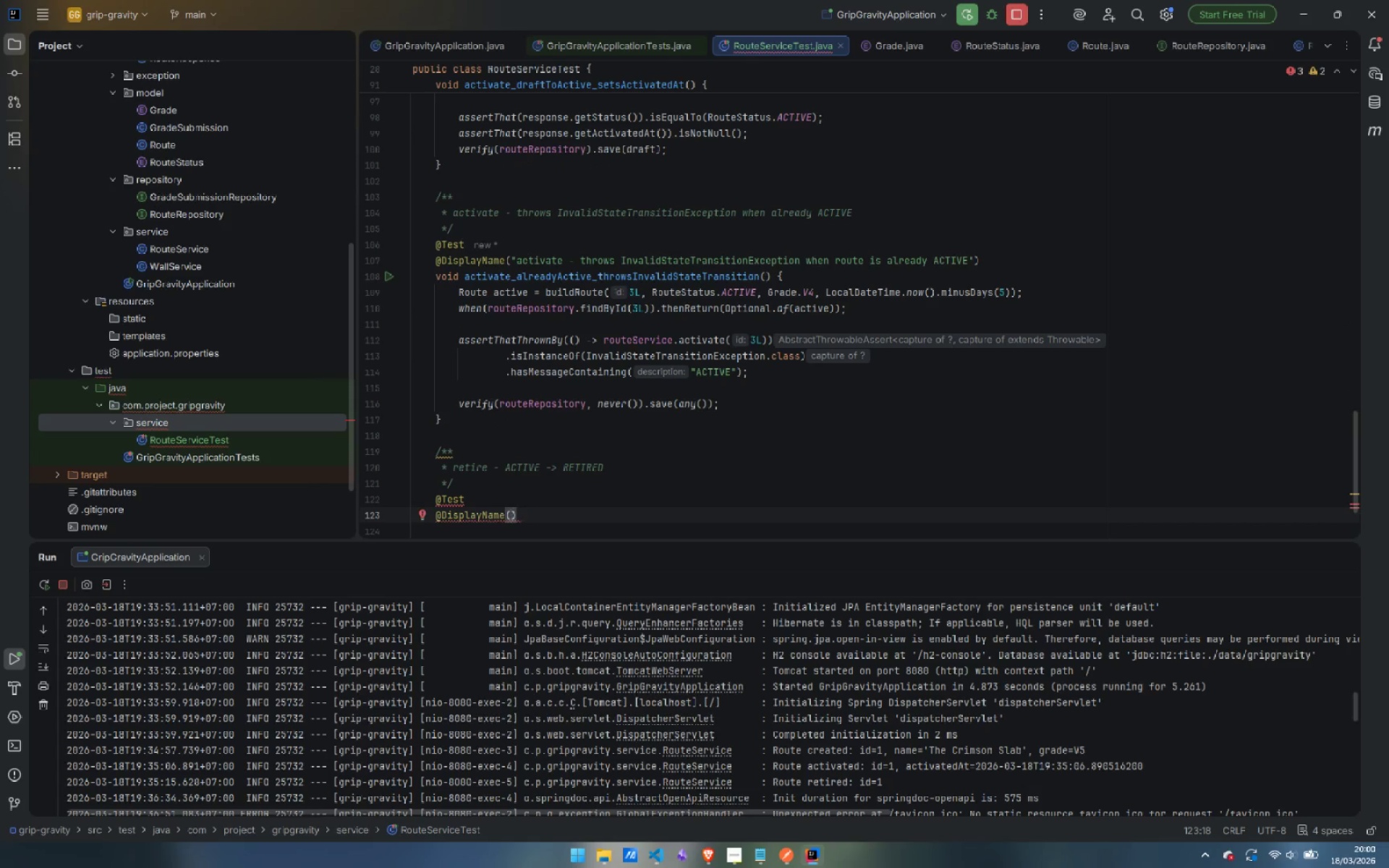 
type("retire - transitions ACTIVE route to RETIRED)
 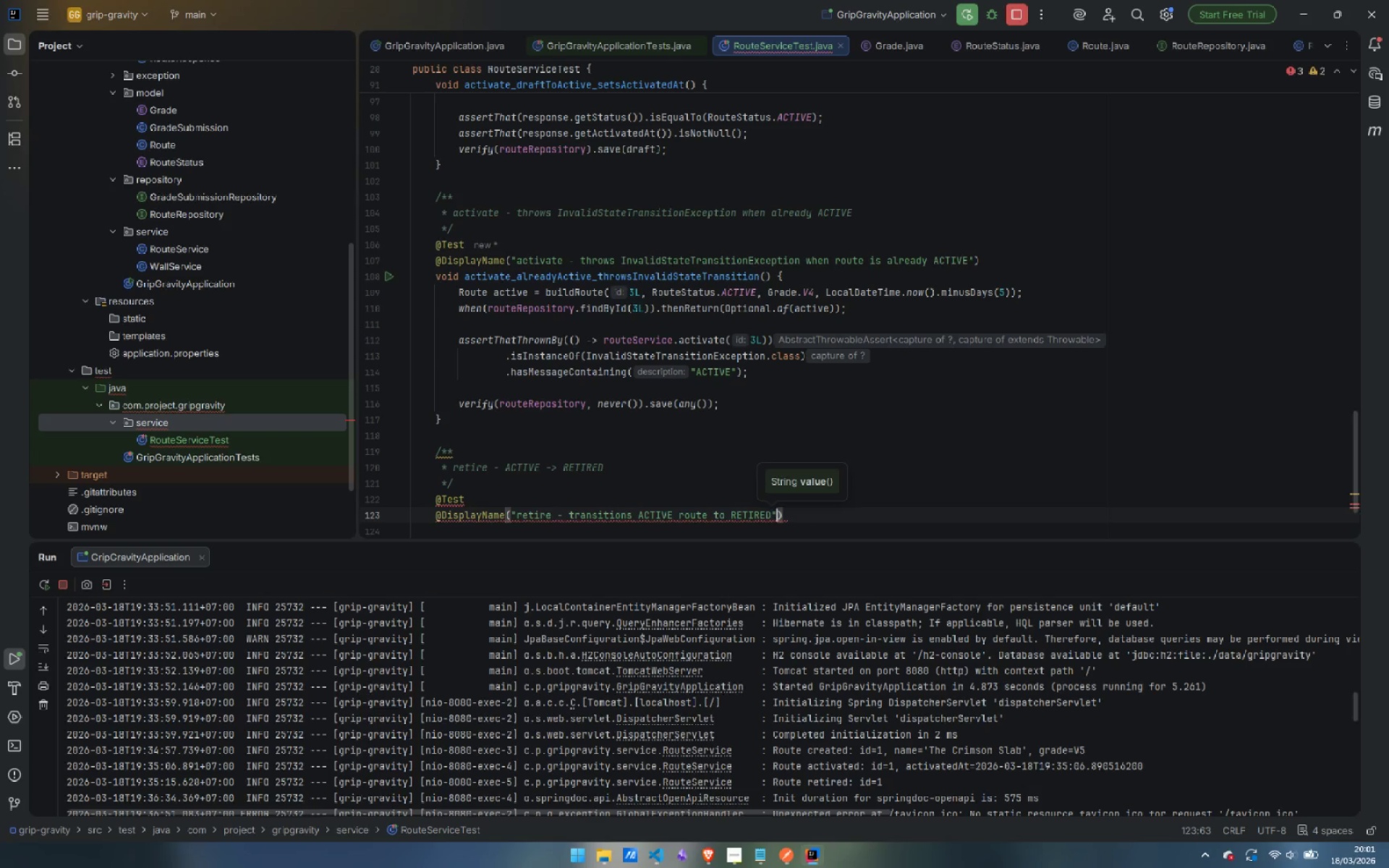 
 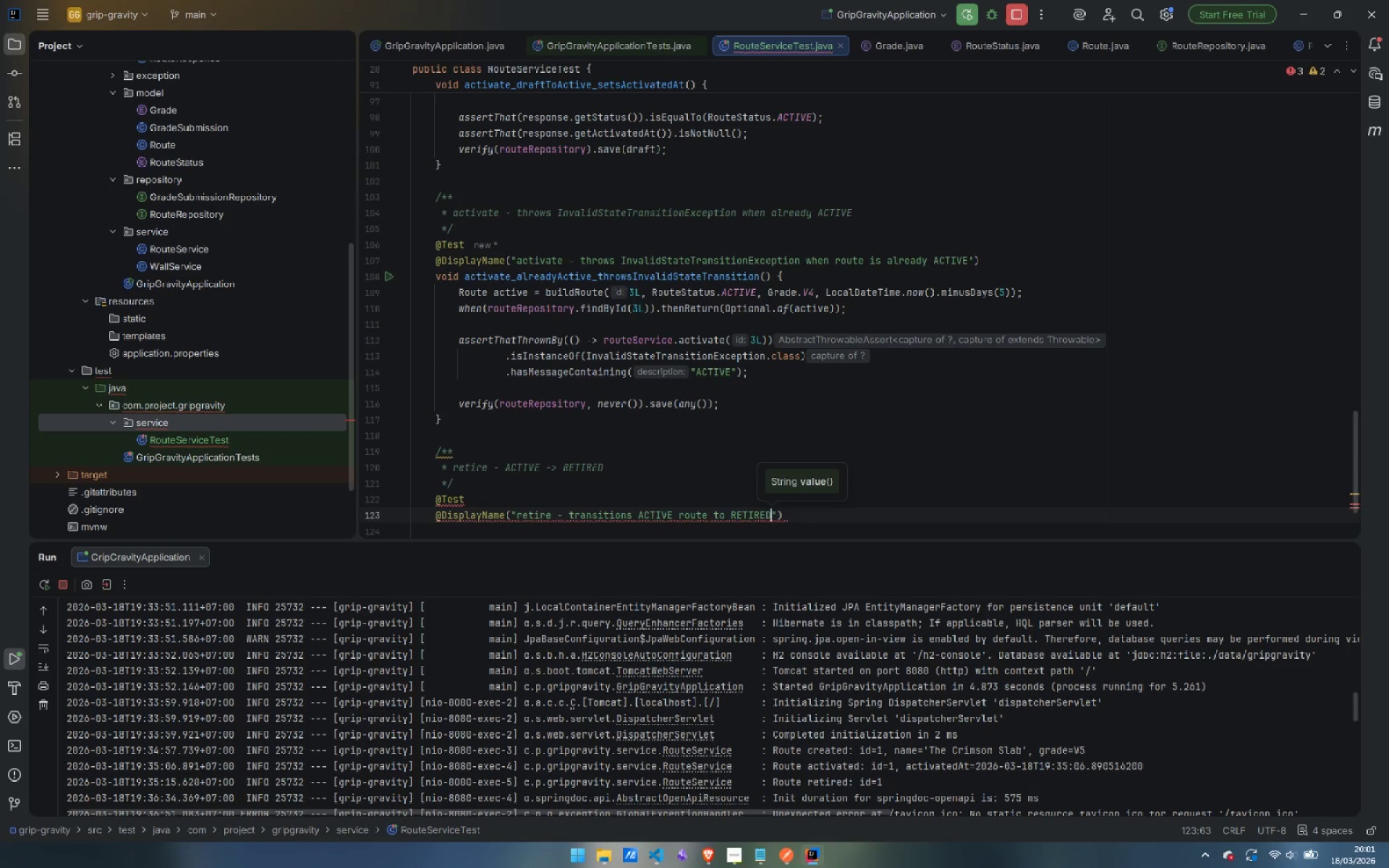 
key(ArrowRight)
 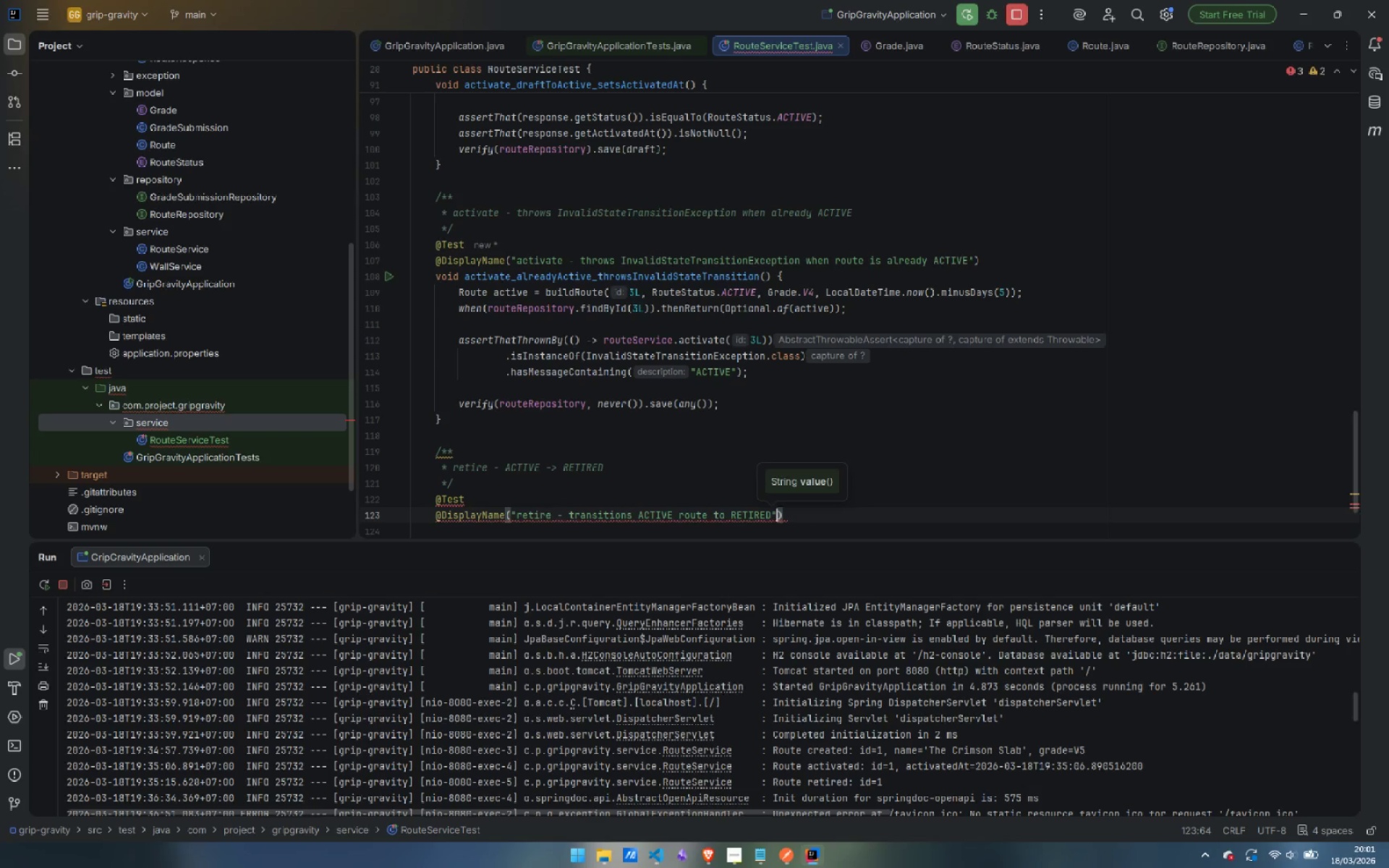 
key(ArrowRight)
 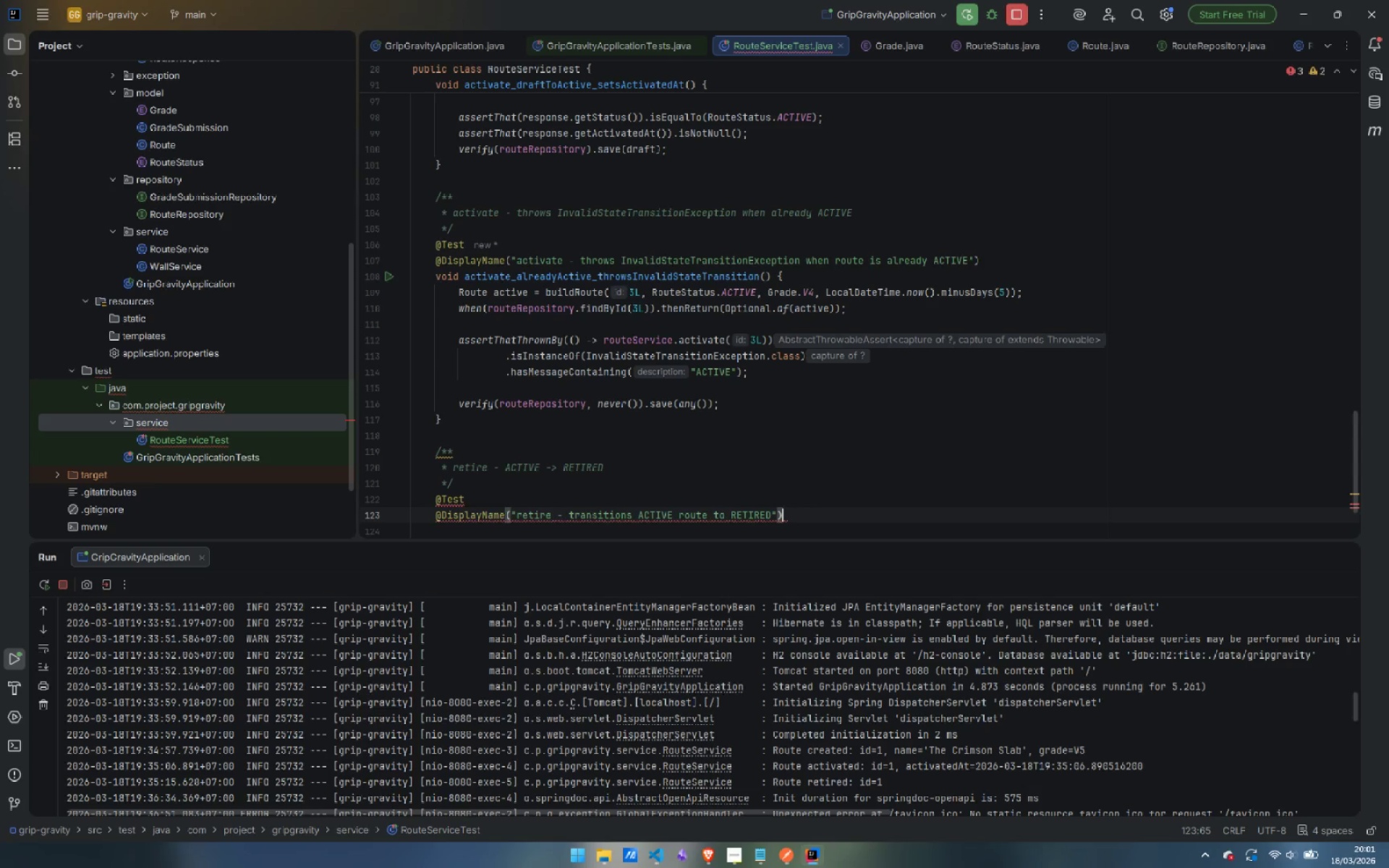 
key(Enter)
 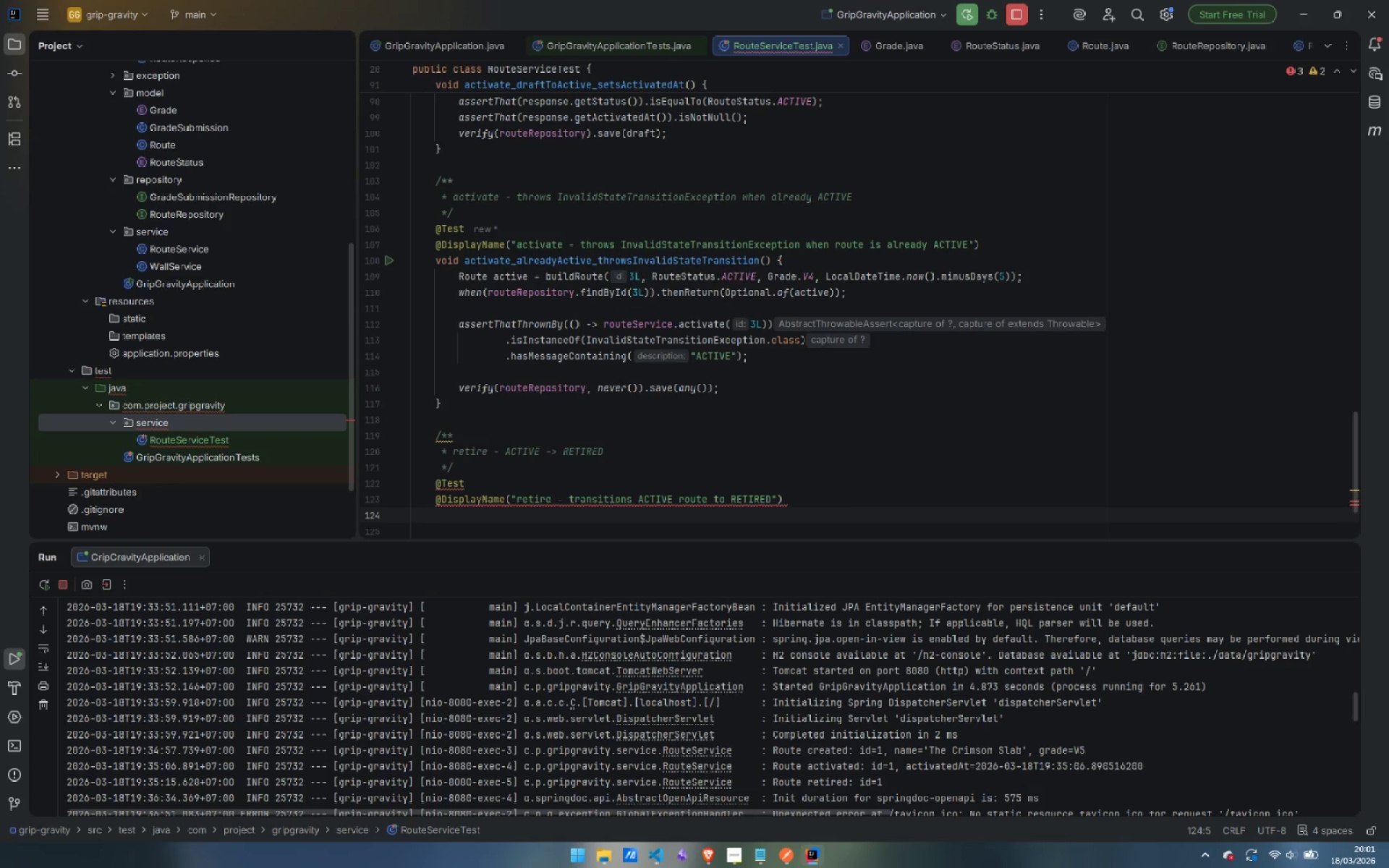 
type(void retire_activeToRetired() {)
 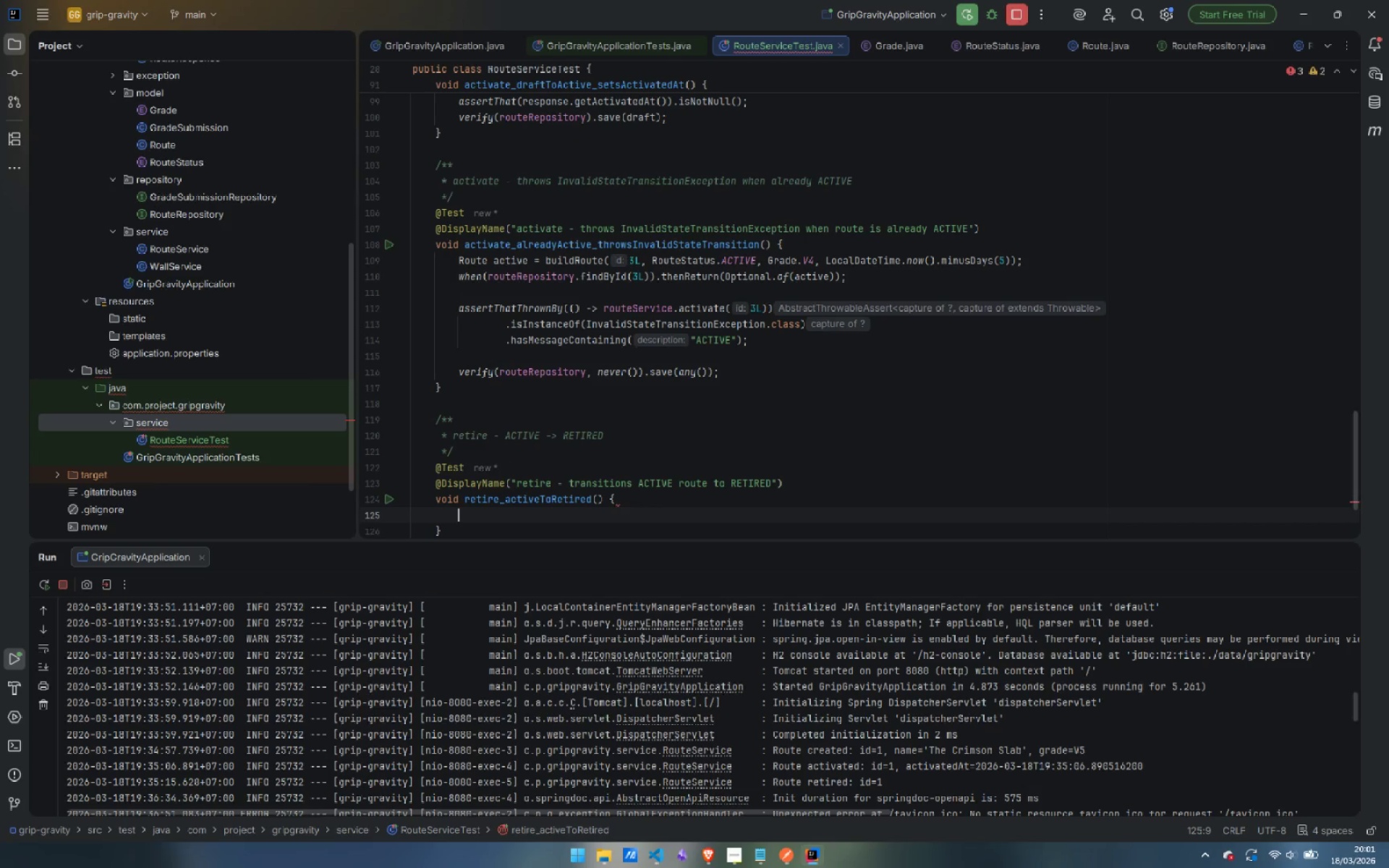 
 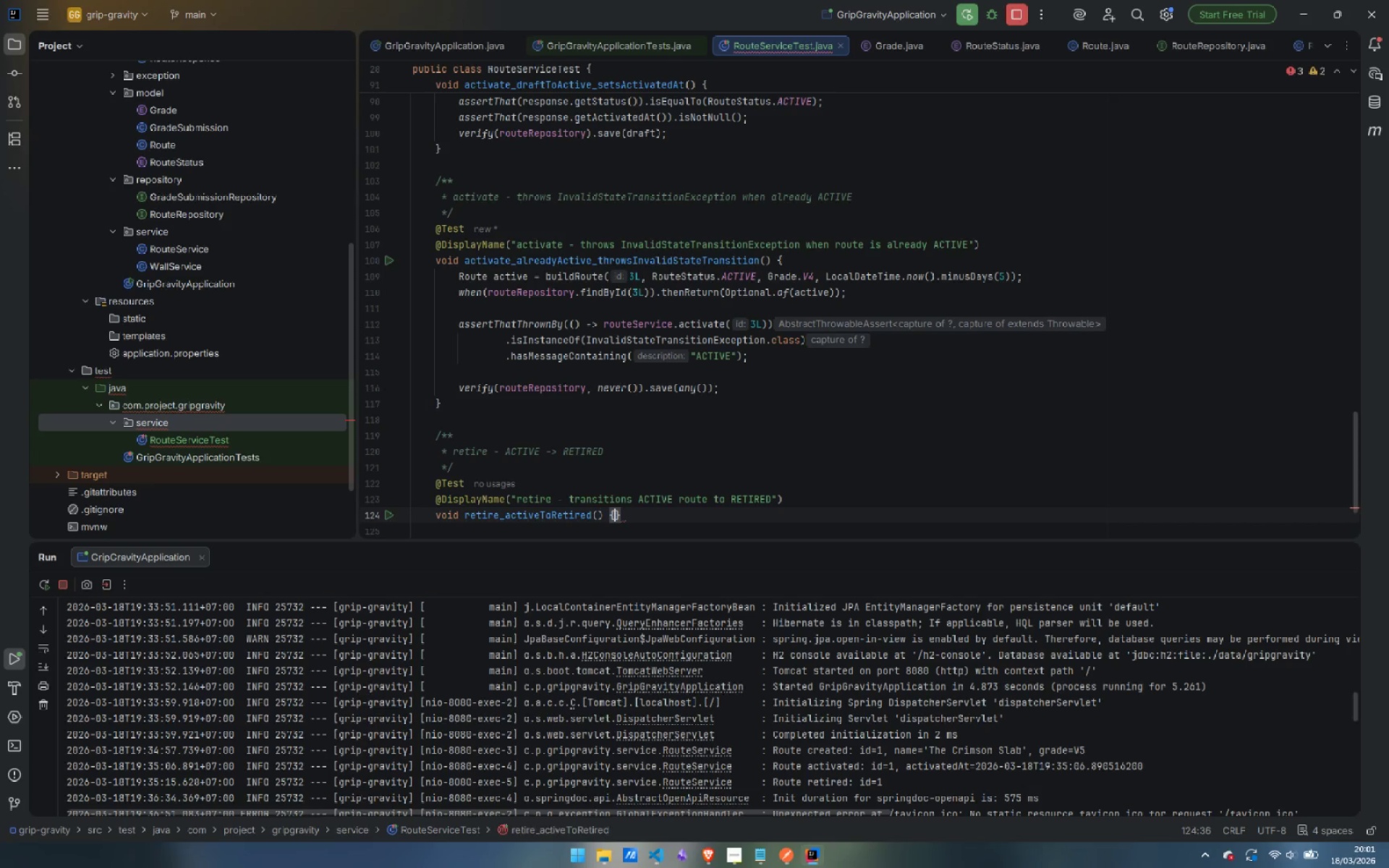 
key(Enter)
 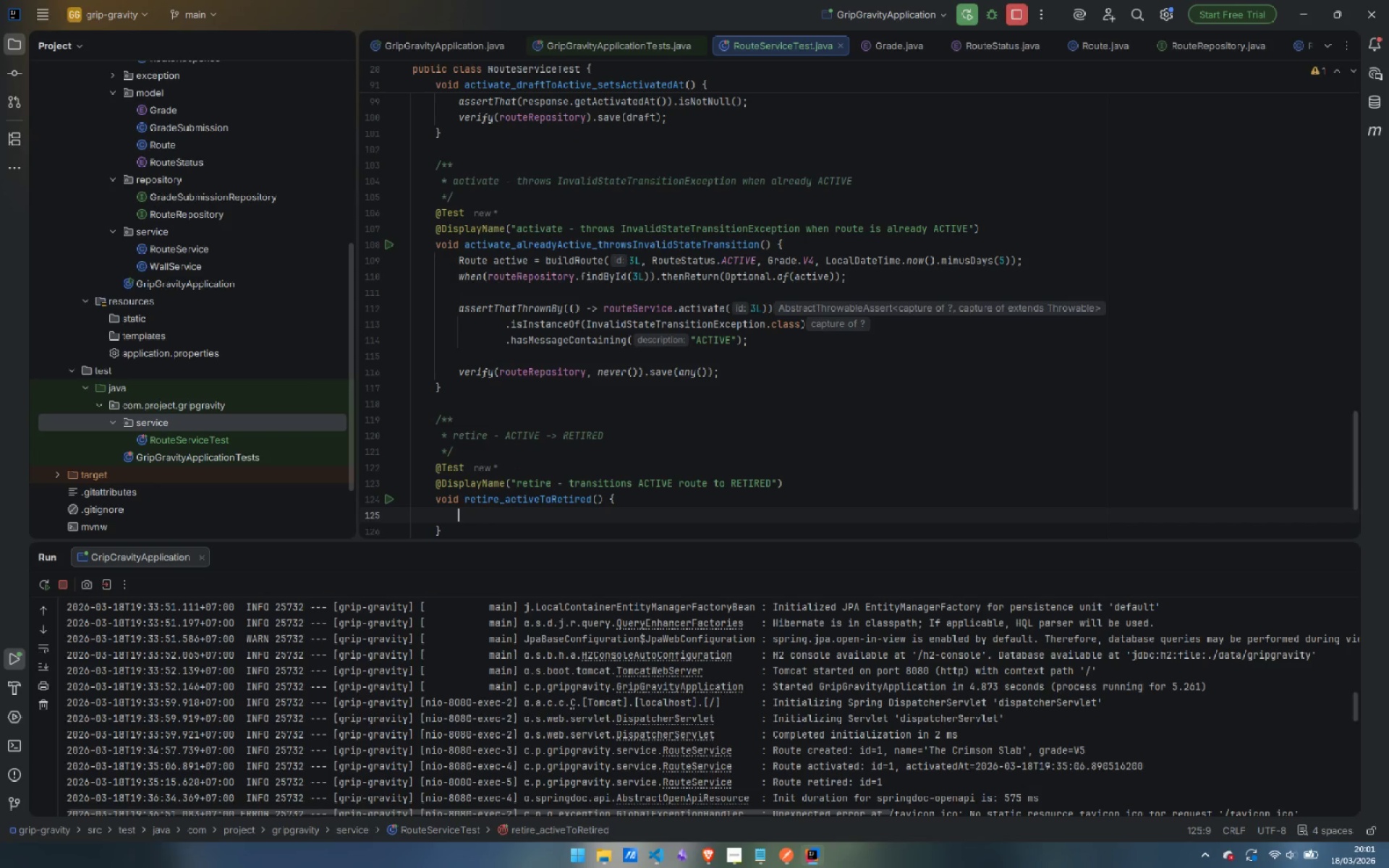 
type(Route active = bui)
 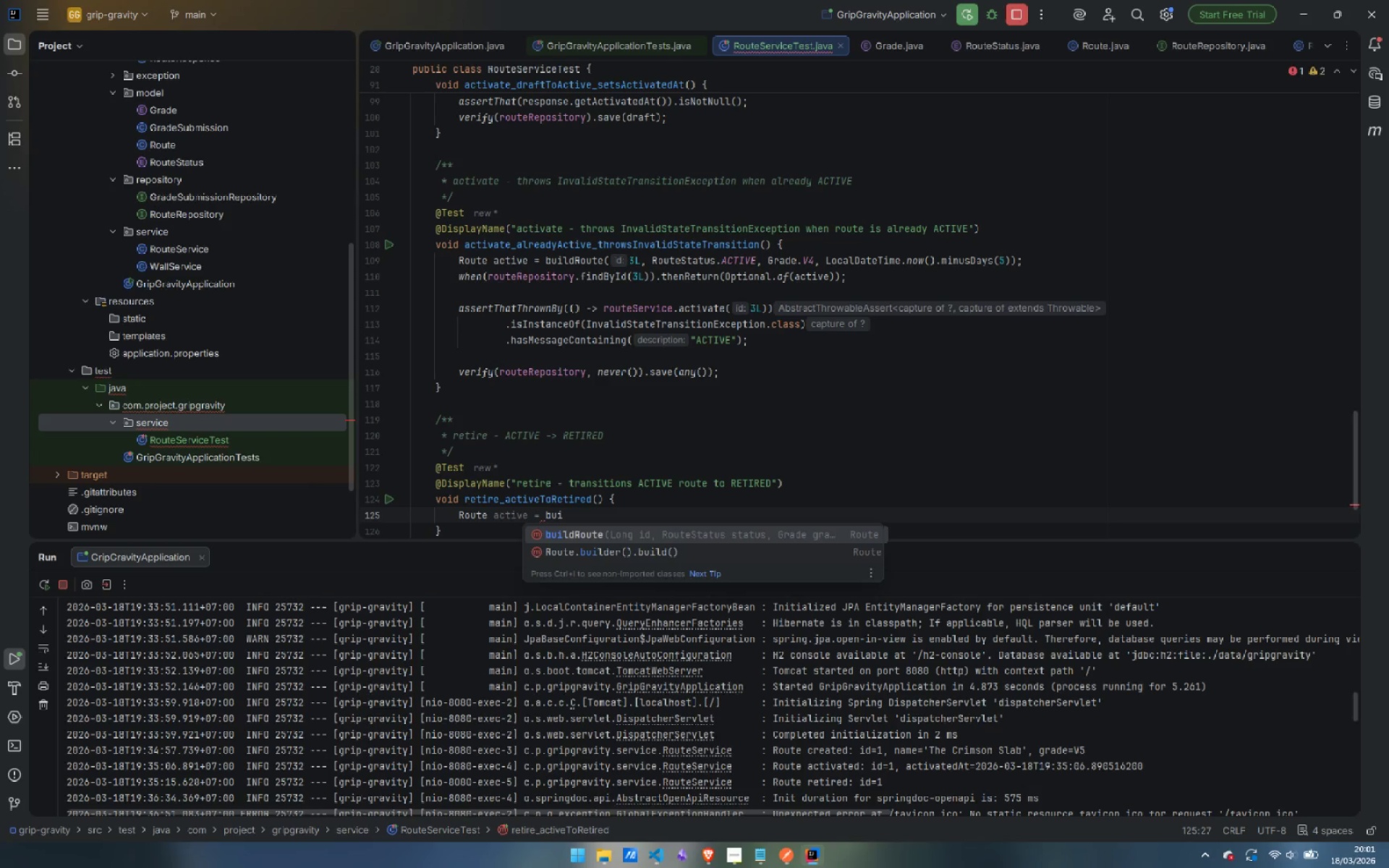 
key(Enter)
 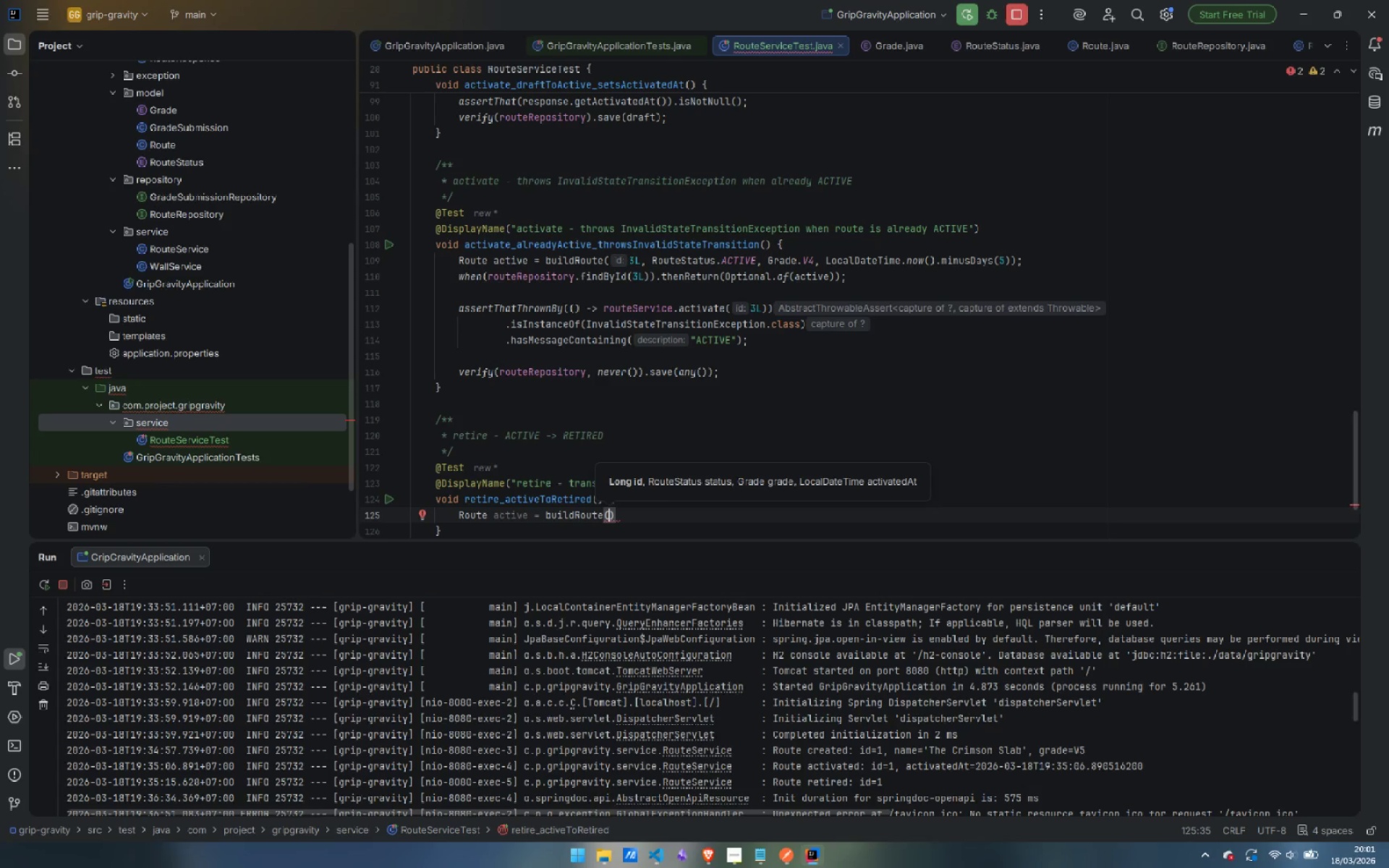 
type(4L, Route)
 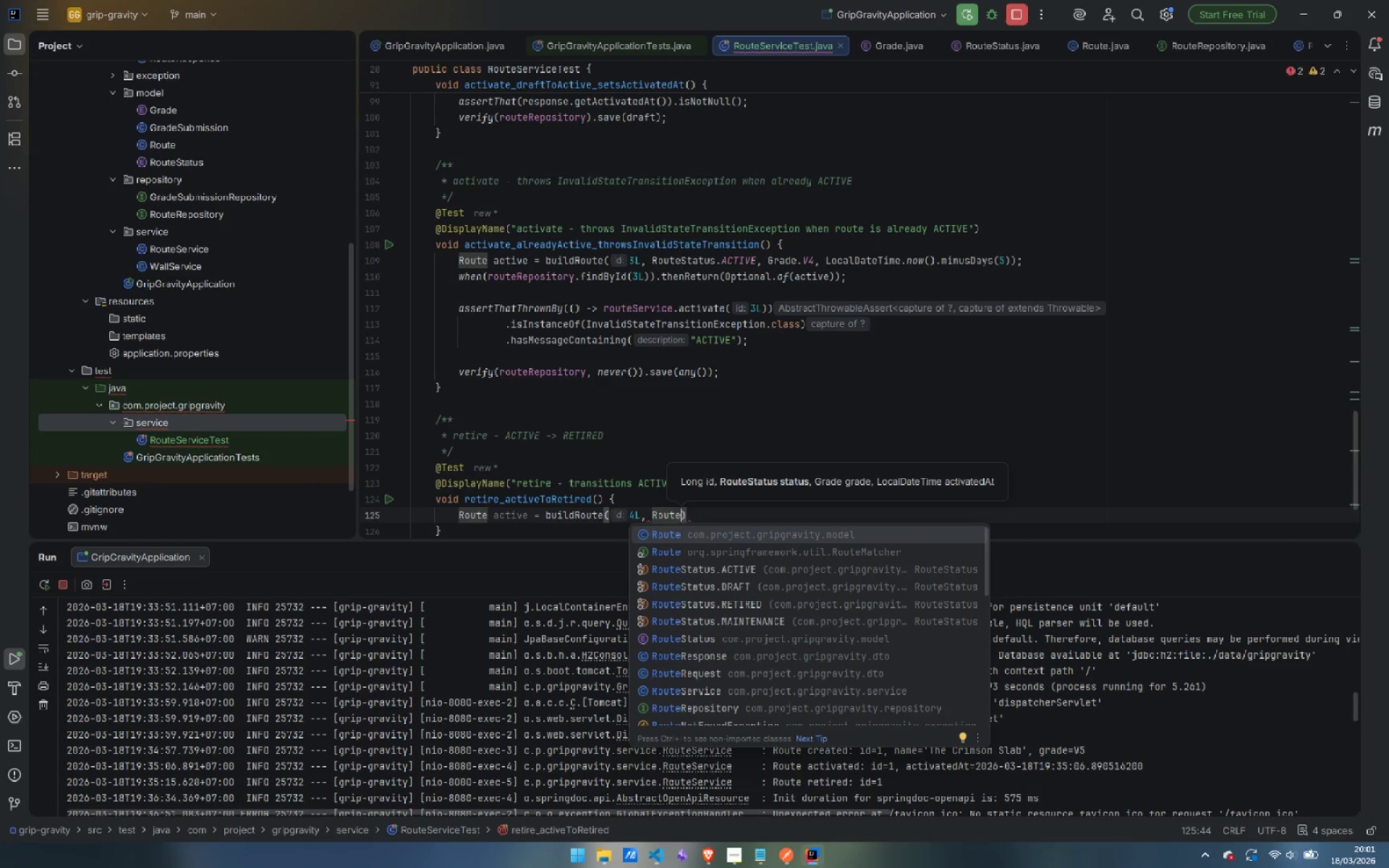 
key(ArrowDown)
 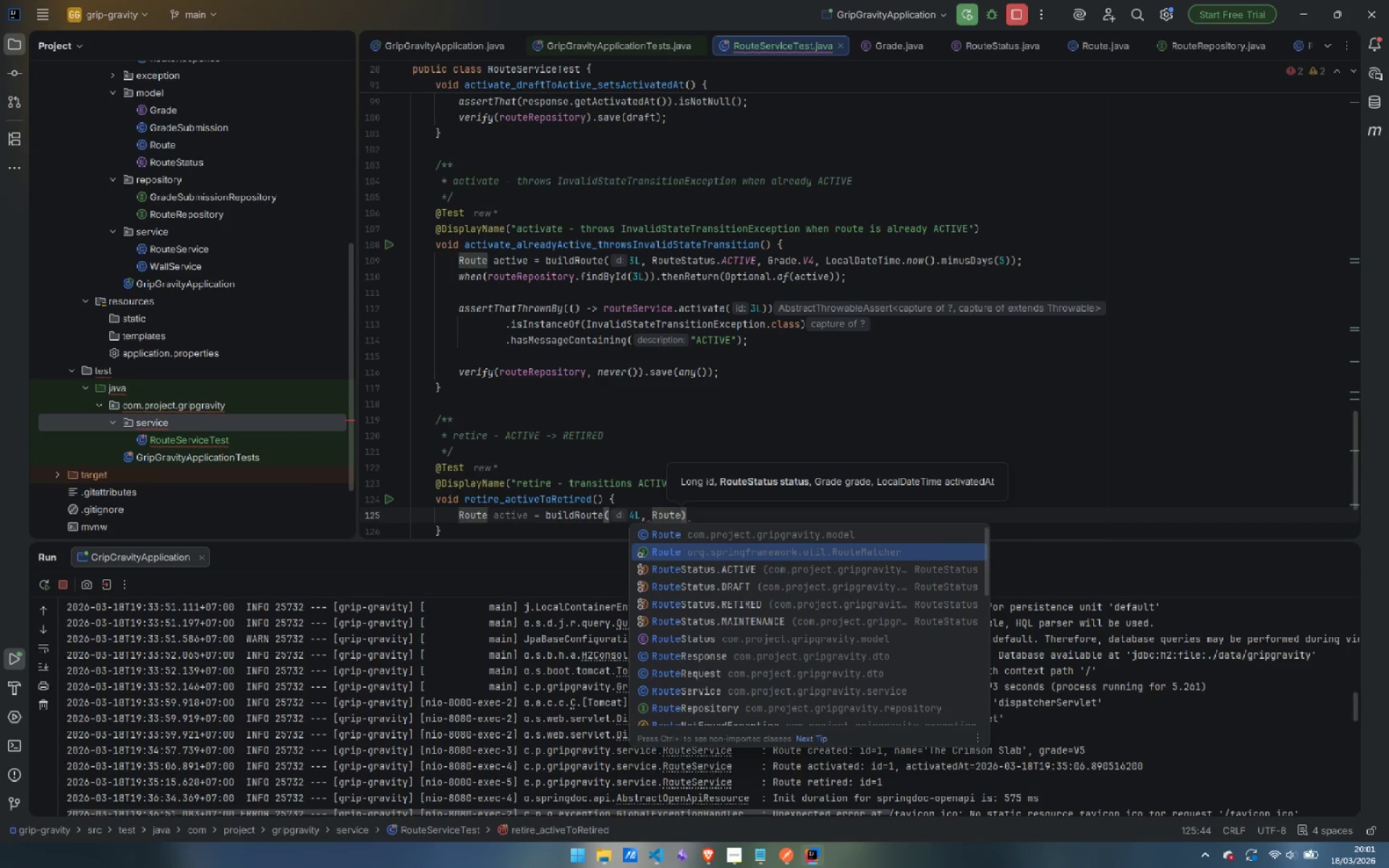 
key(ArrowDown)
 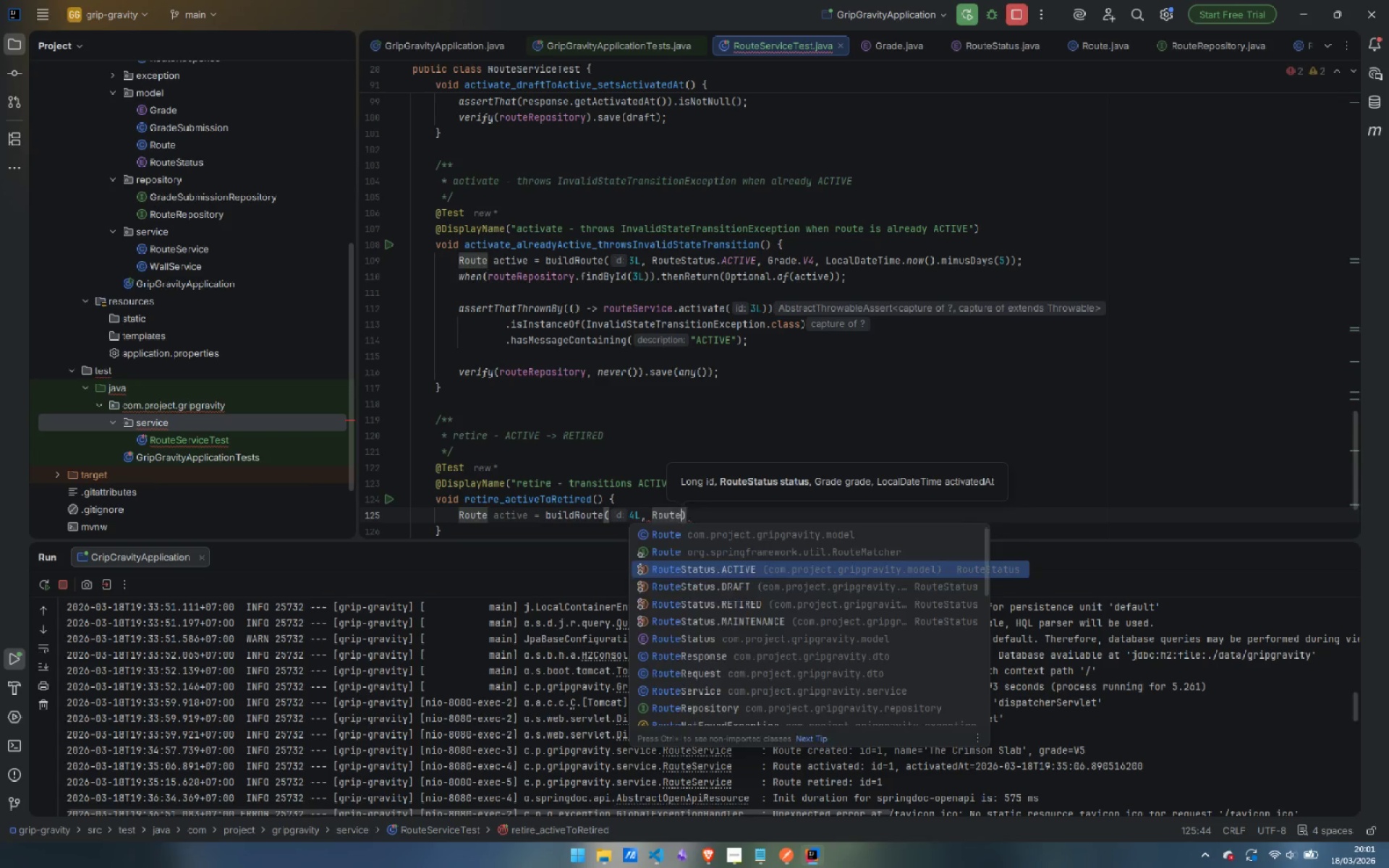 
key(Enter)
 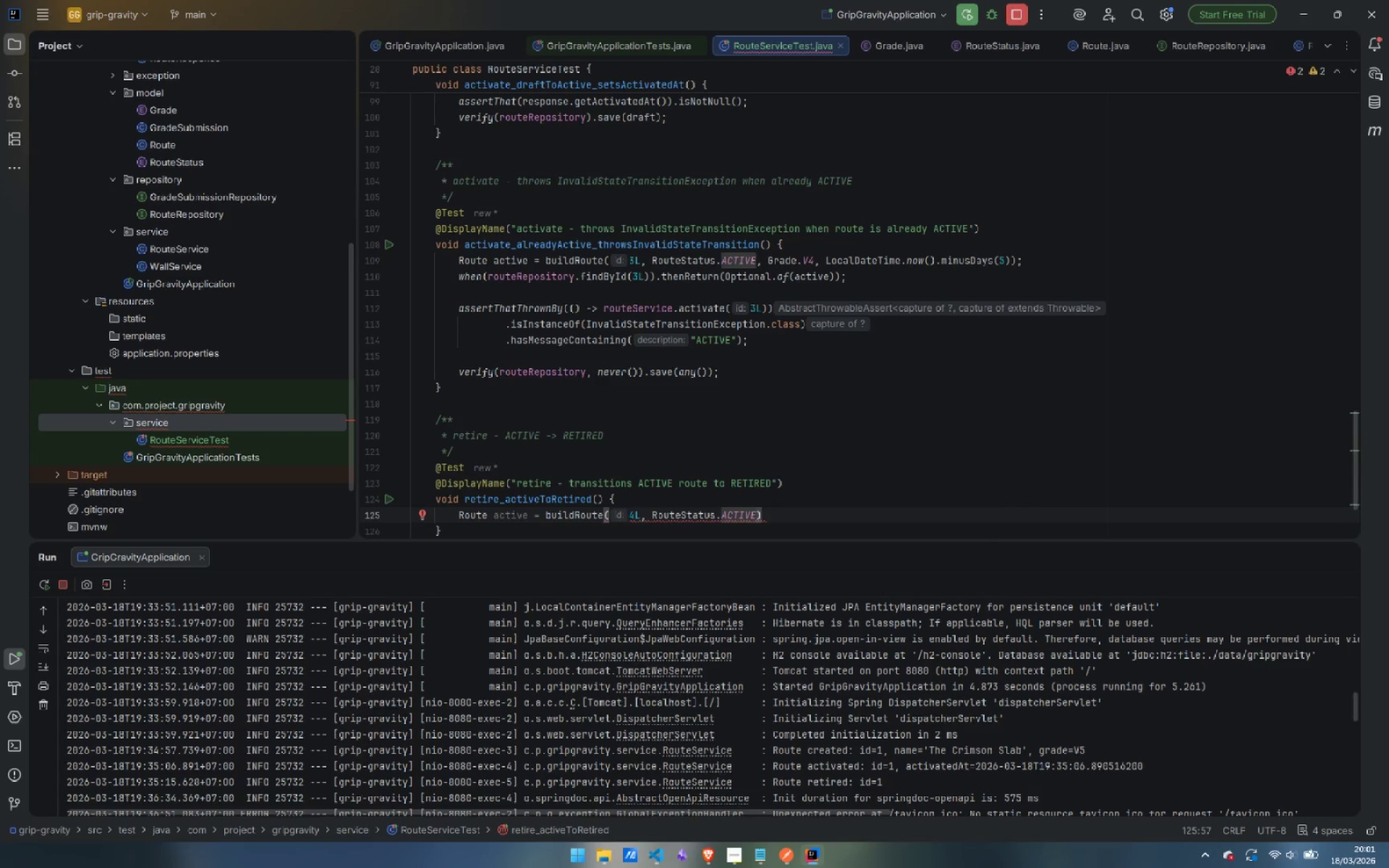 
type(, Grade.V6, LocalDa)
 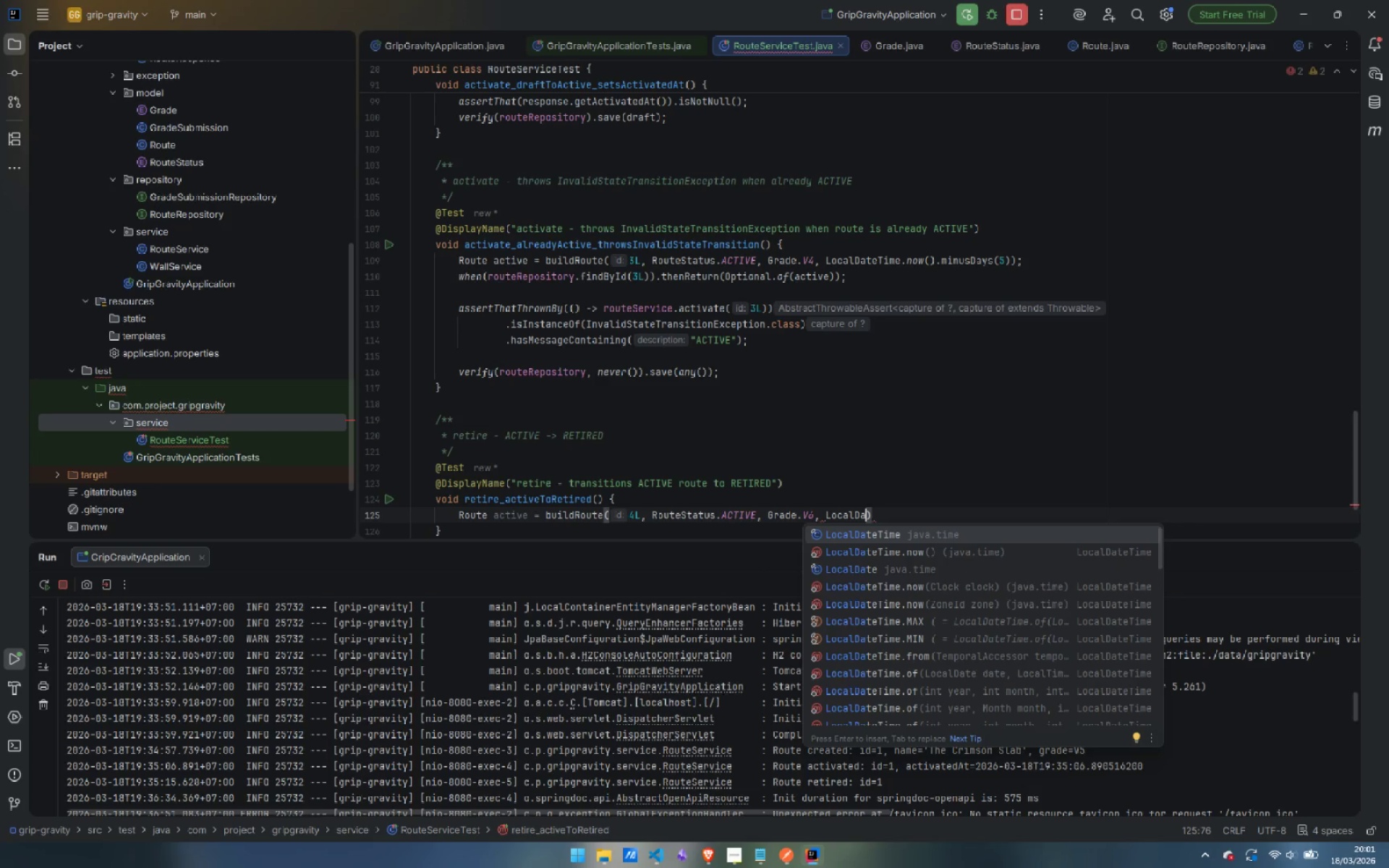 
key(ArrowDown)
 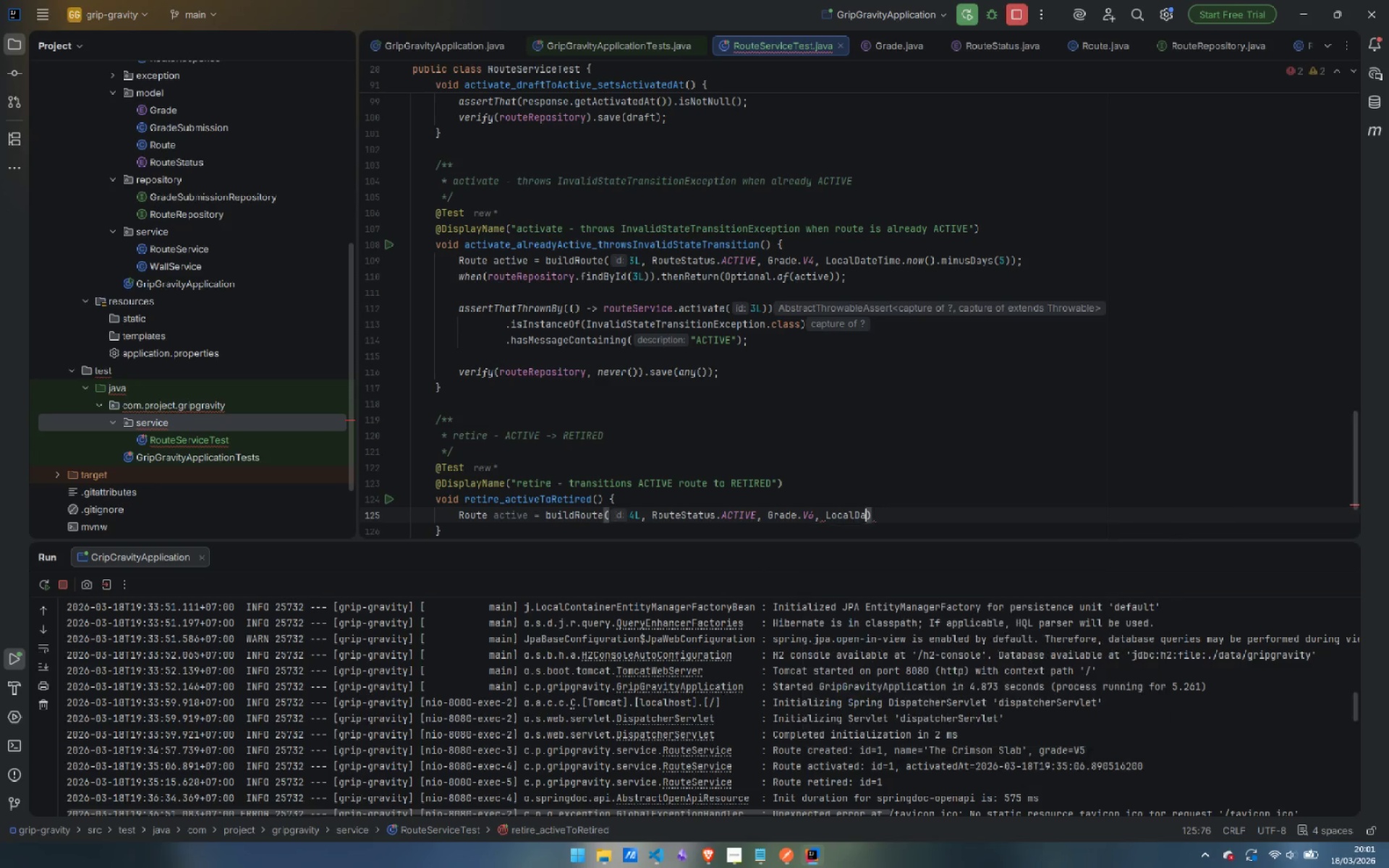 
key(Enter)
 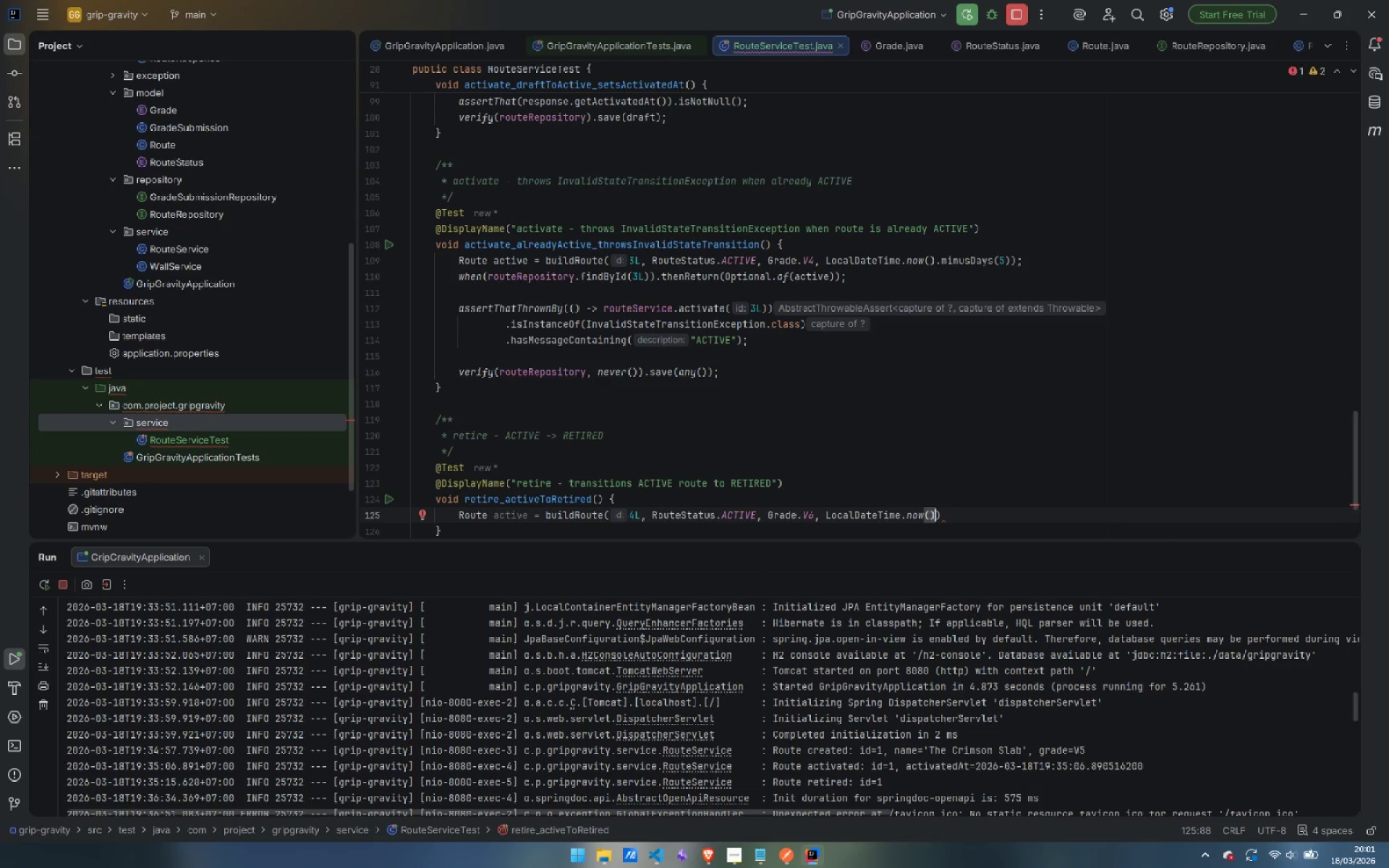 
type(.min)
 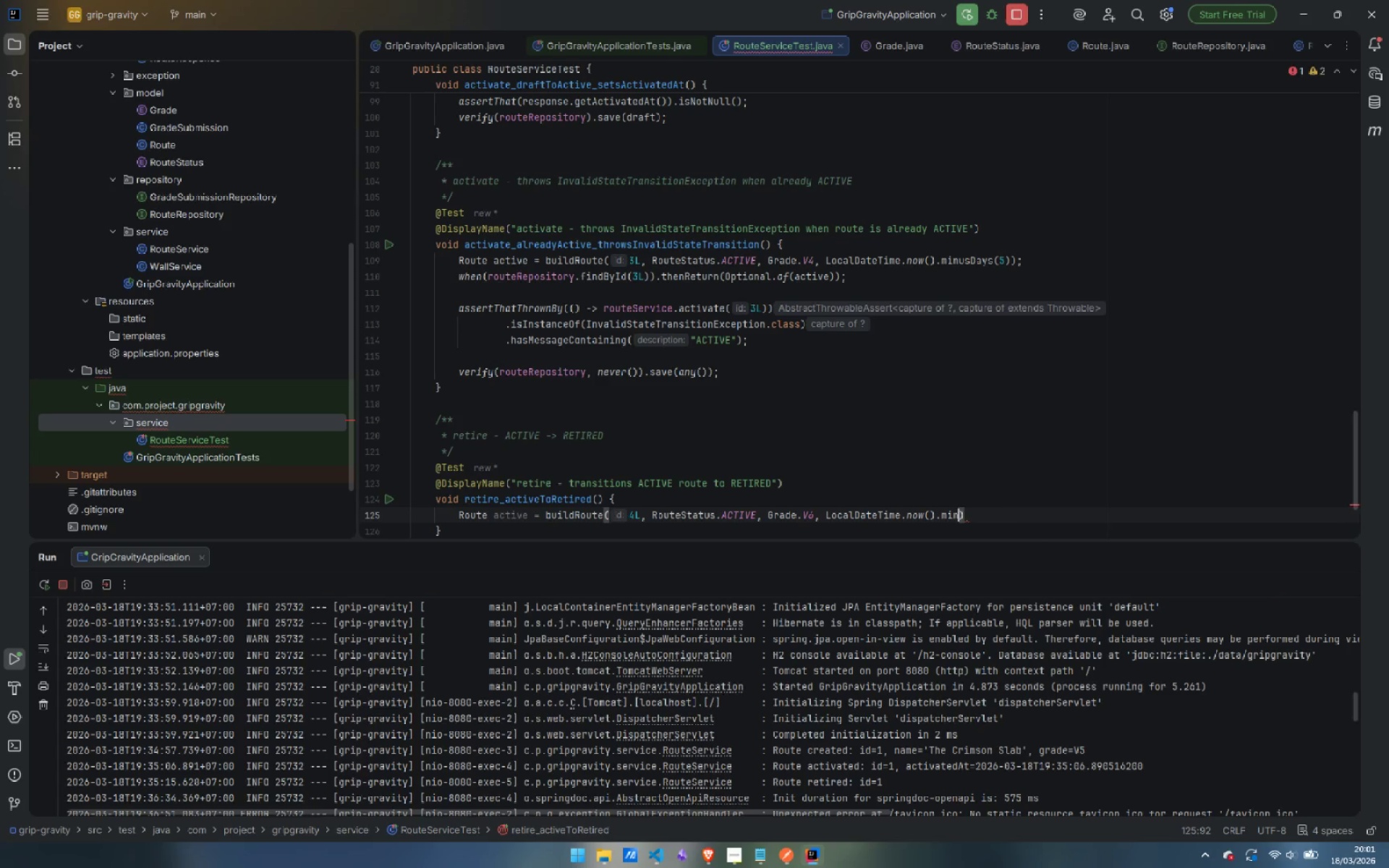 
key(Enter)
 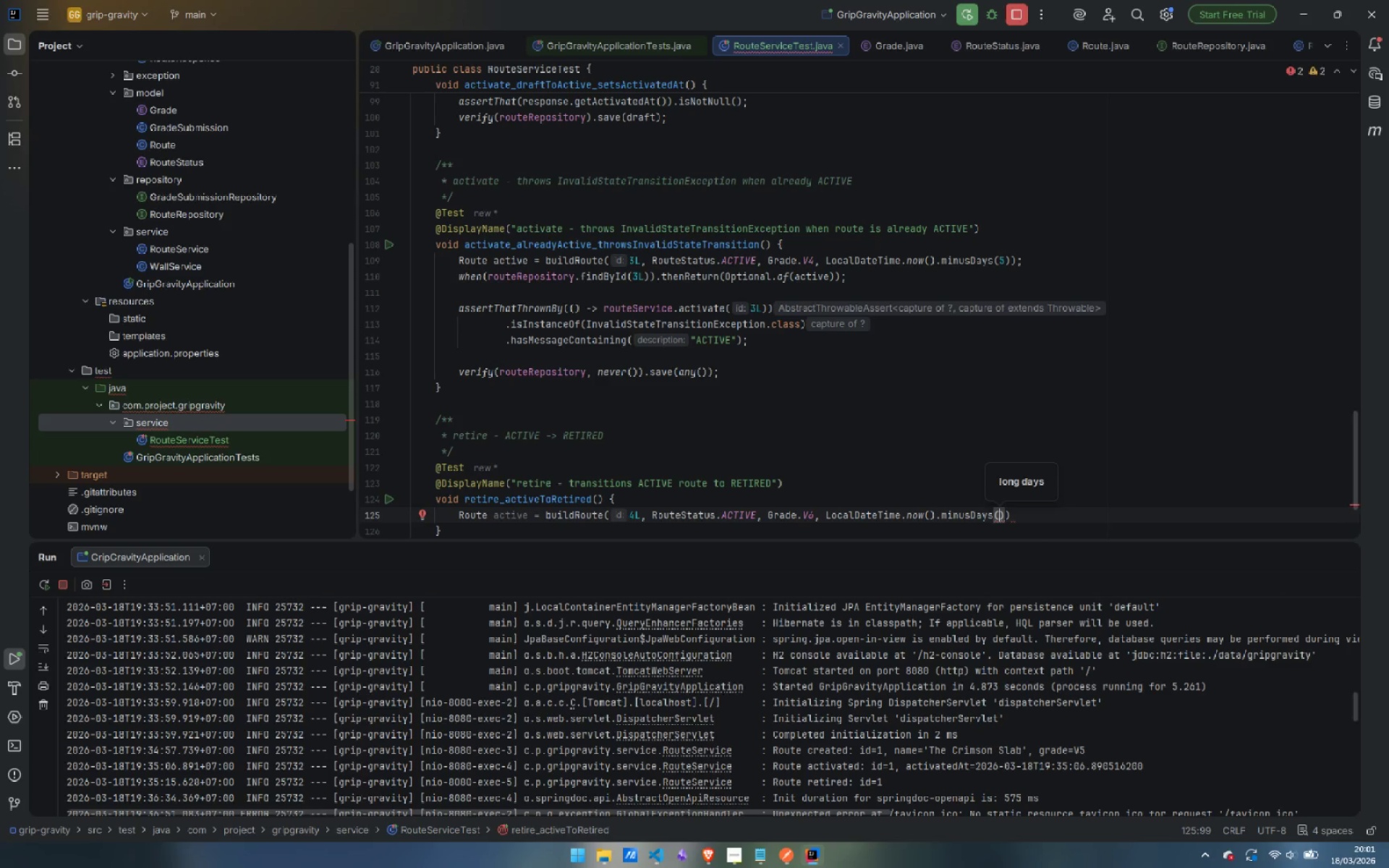 
type(01)
key(Backspace)
key(Backspace)
type(10)
 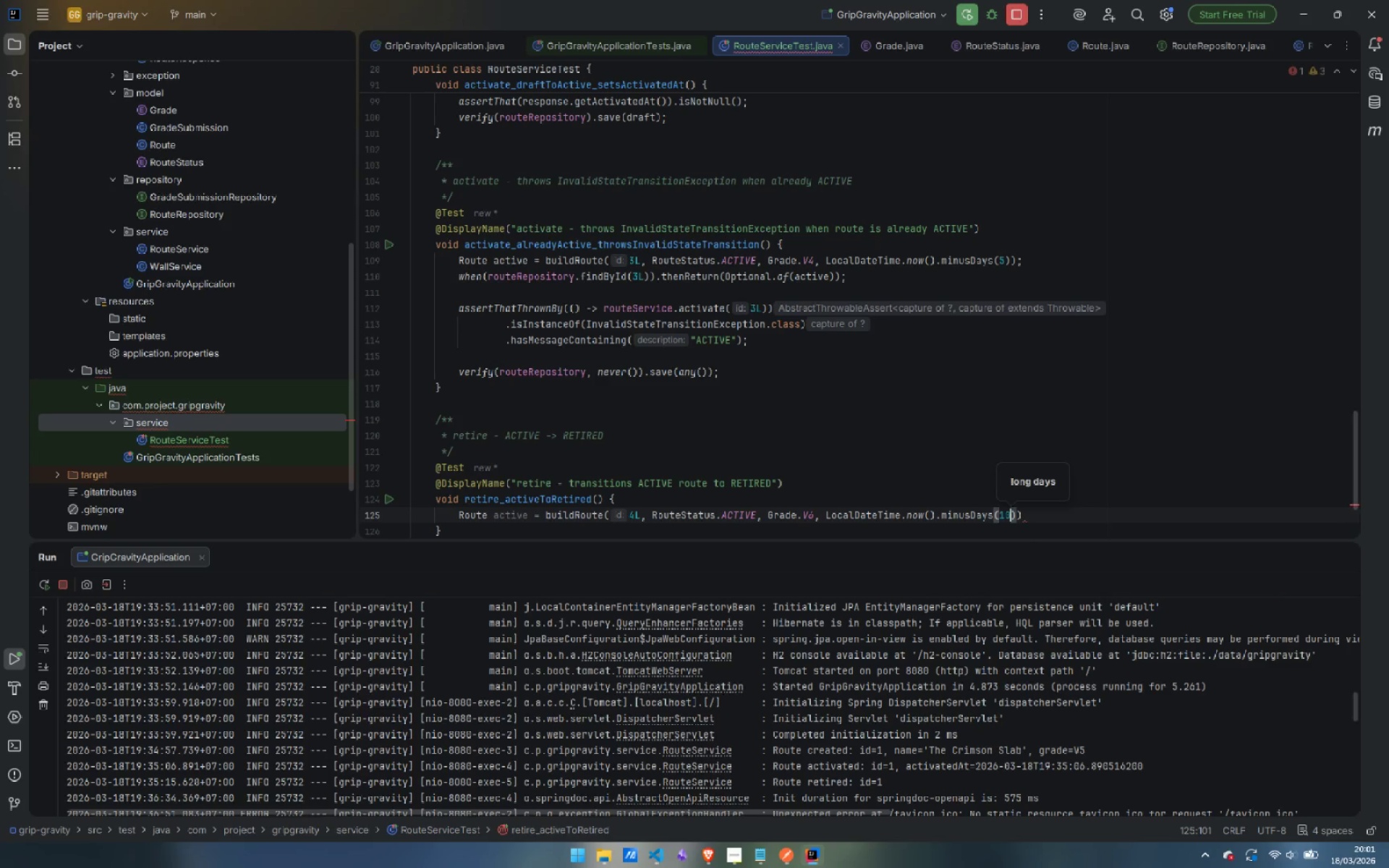 
key(ArrowRight)
 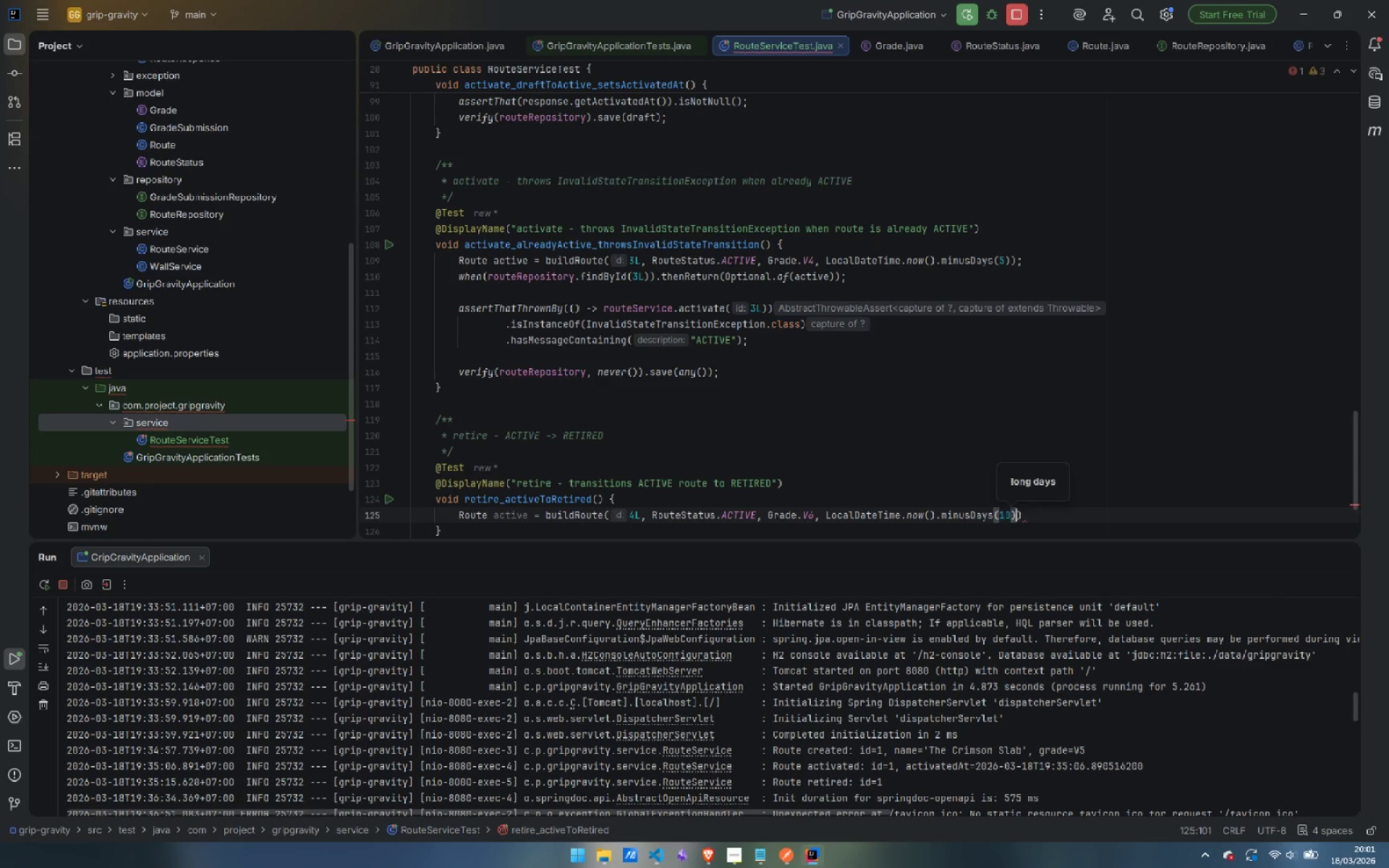 
key(ArrowRight)
 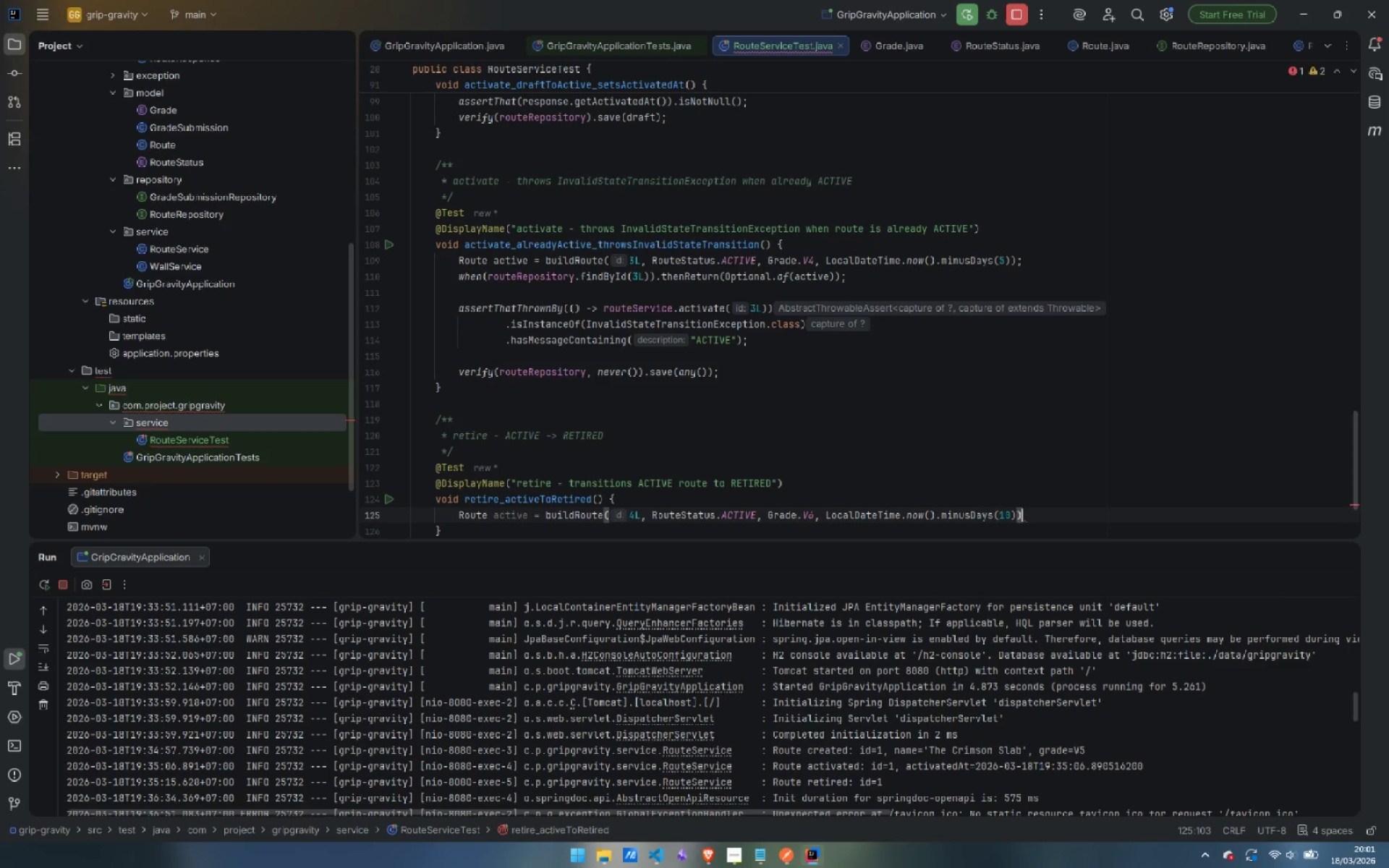 
key(Semicolon)
 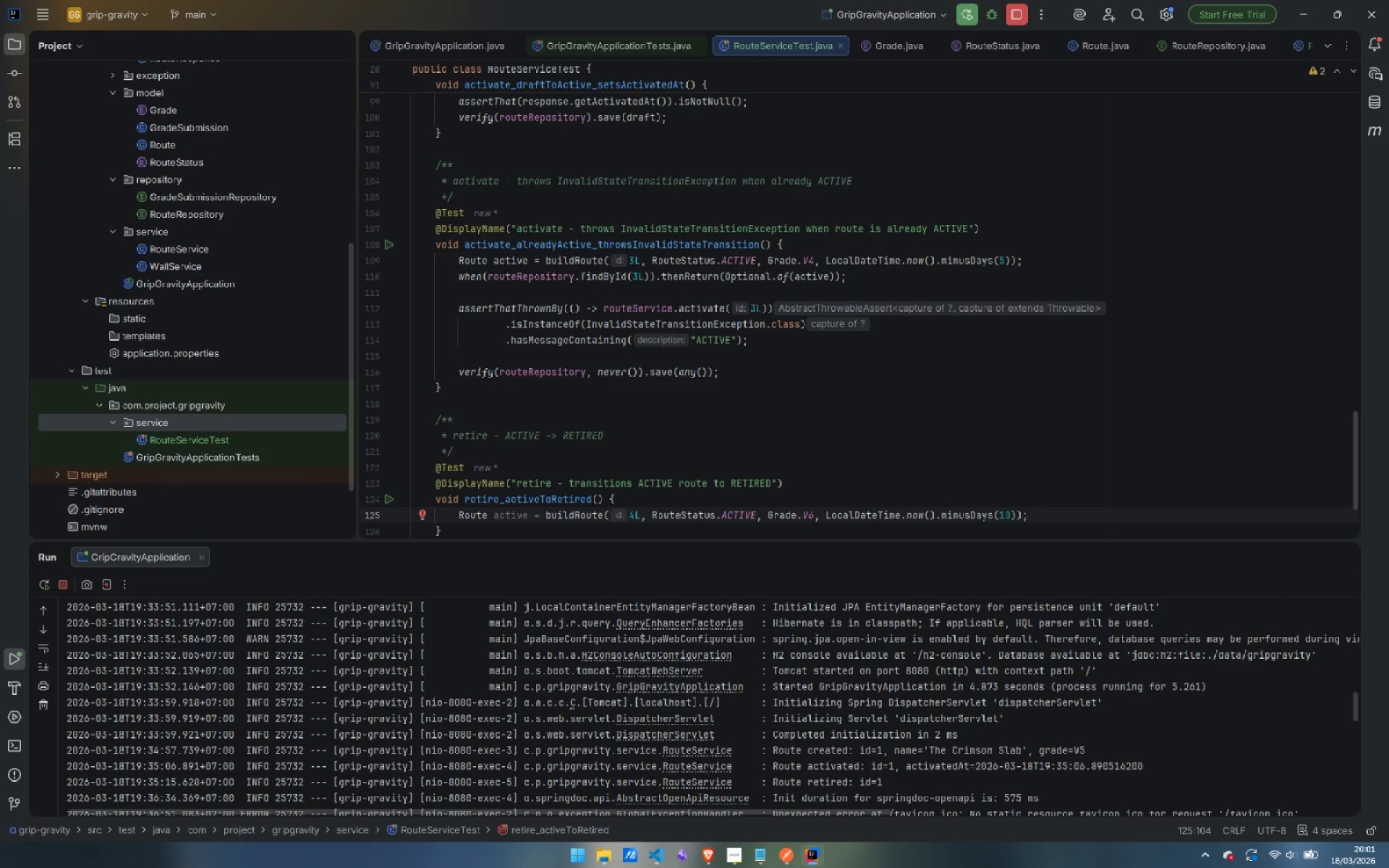 
key(Enter)
 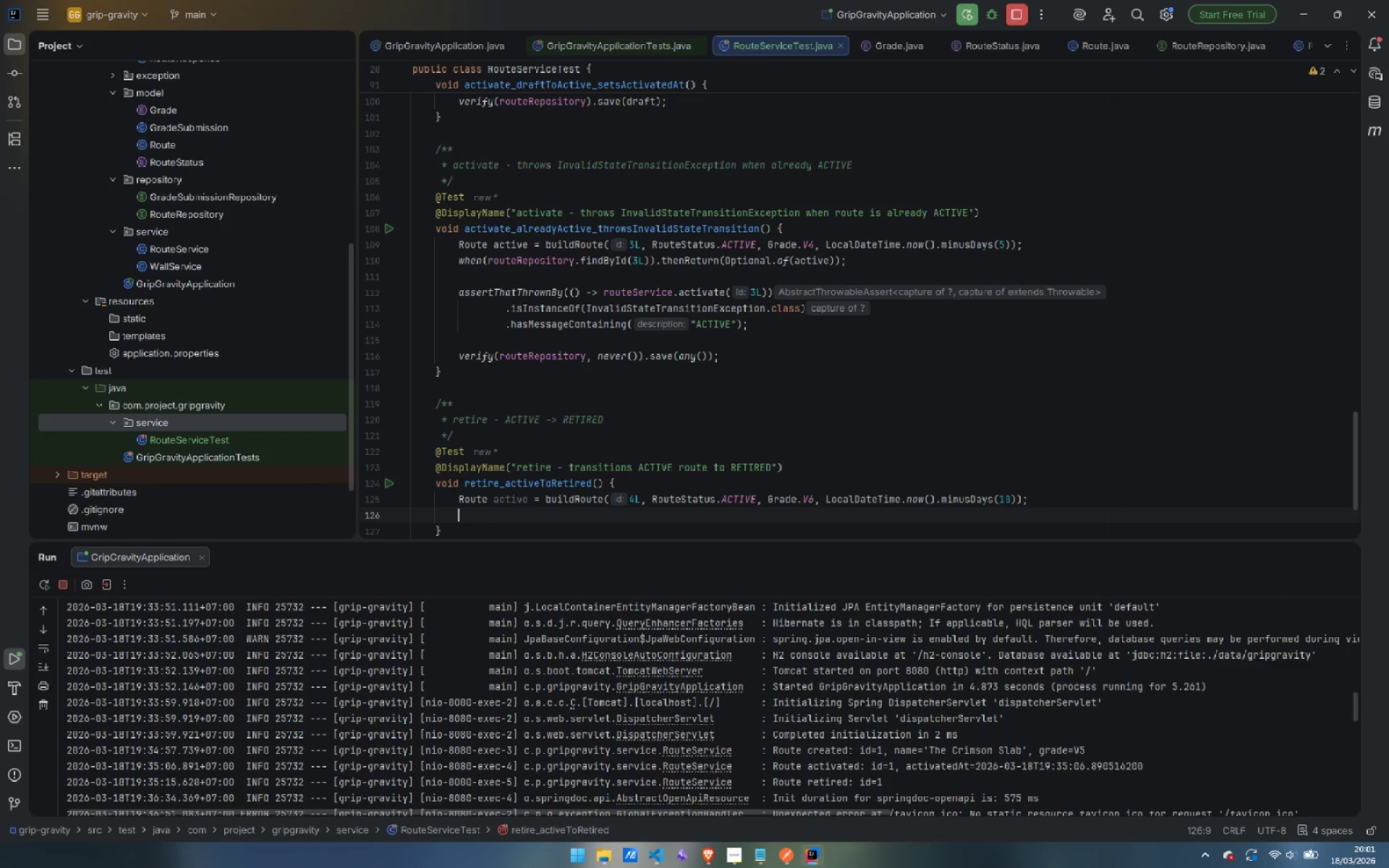 
type(when)
 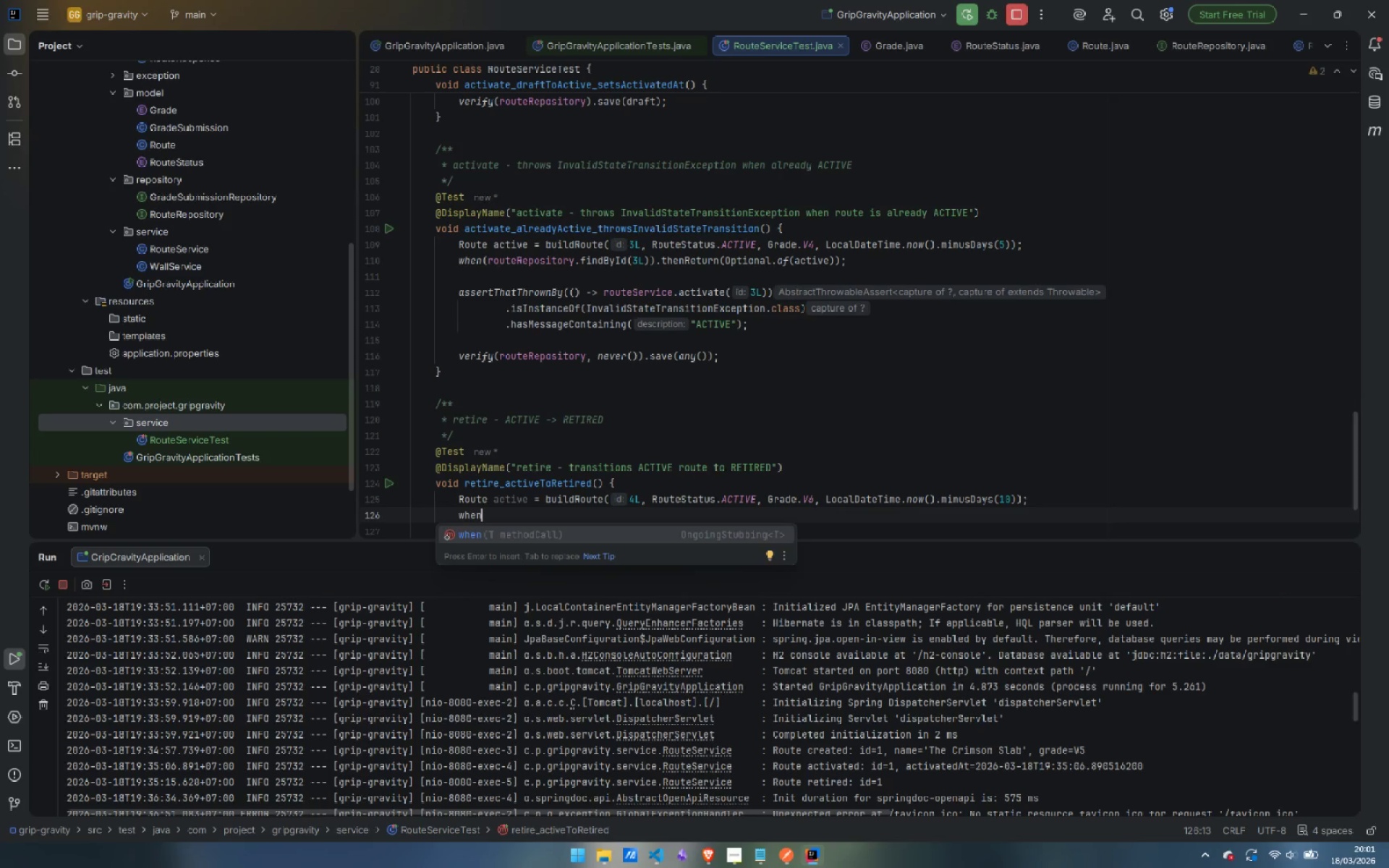 
key(Enter)
 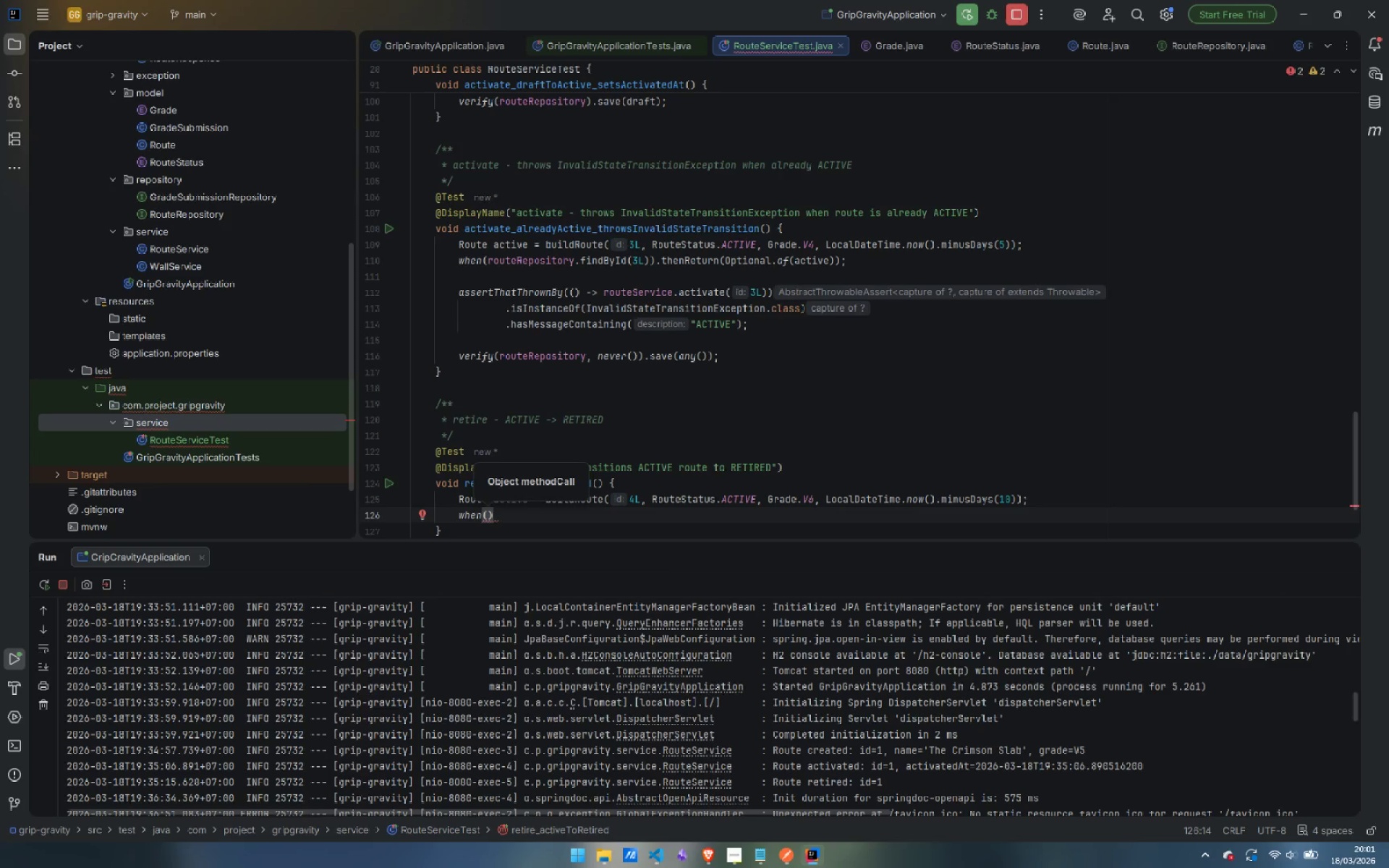 
type(route)
 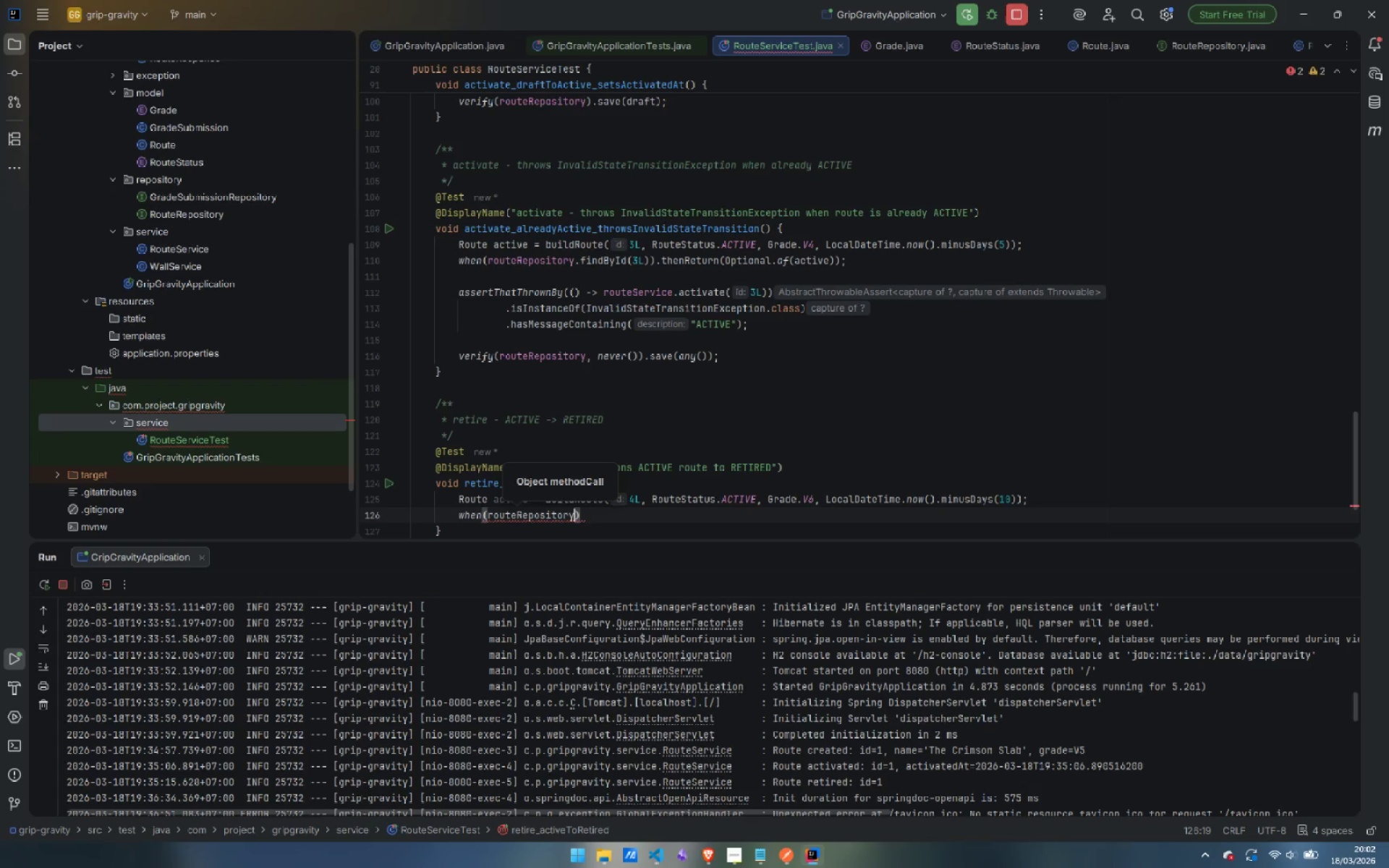 
key(Enter)
 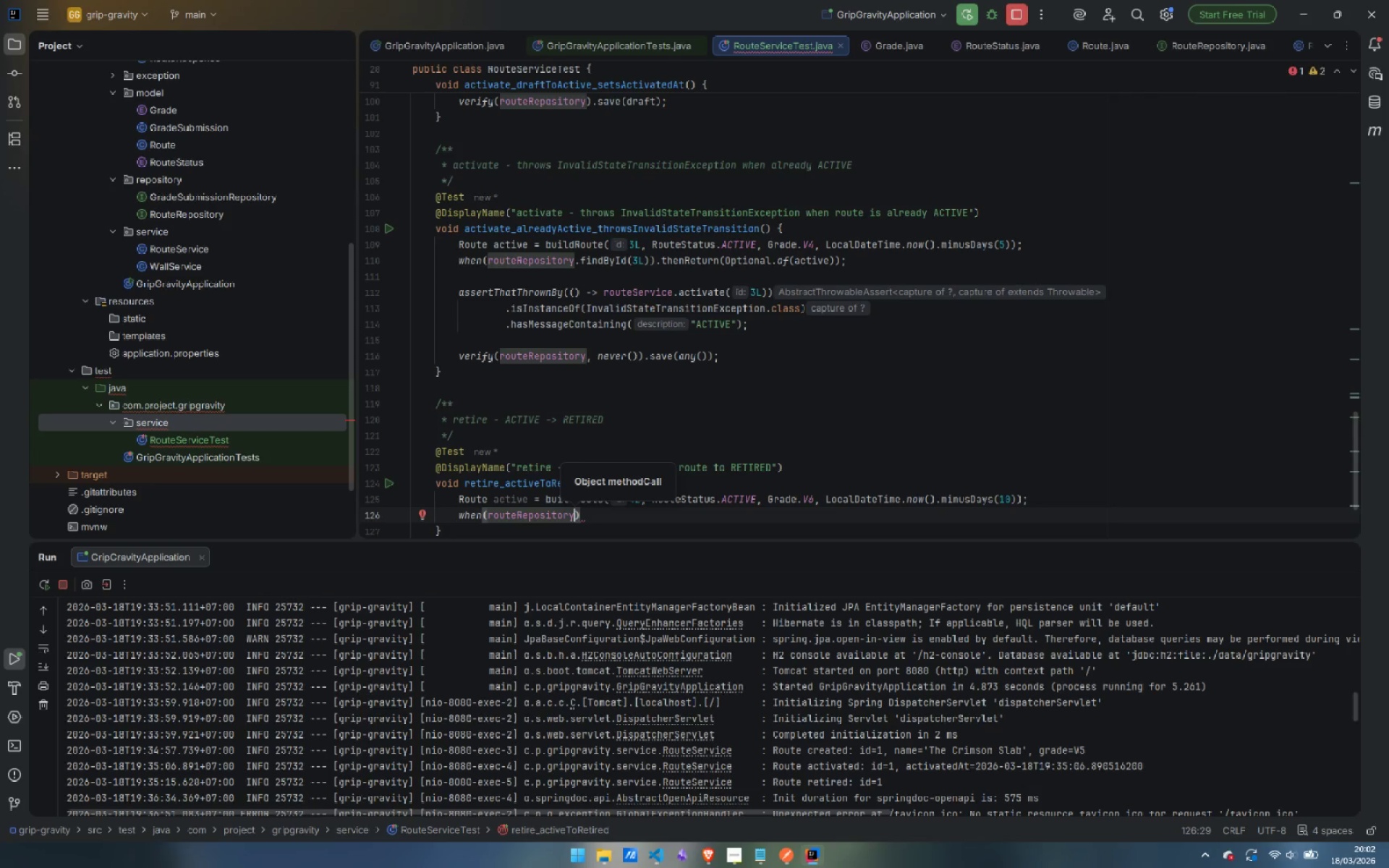 
type(.find)
 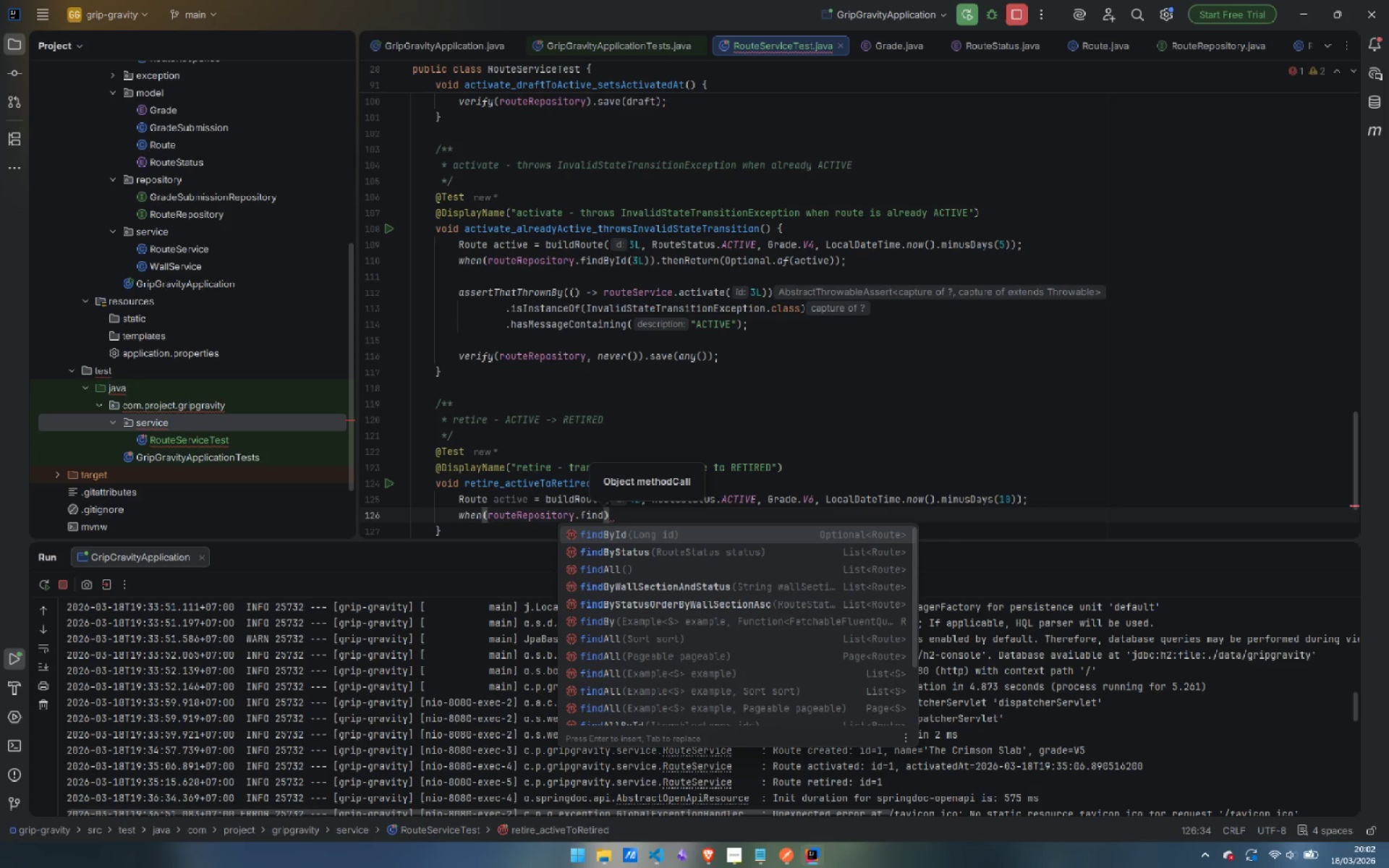 
key(Enter)
 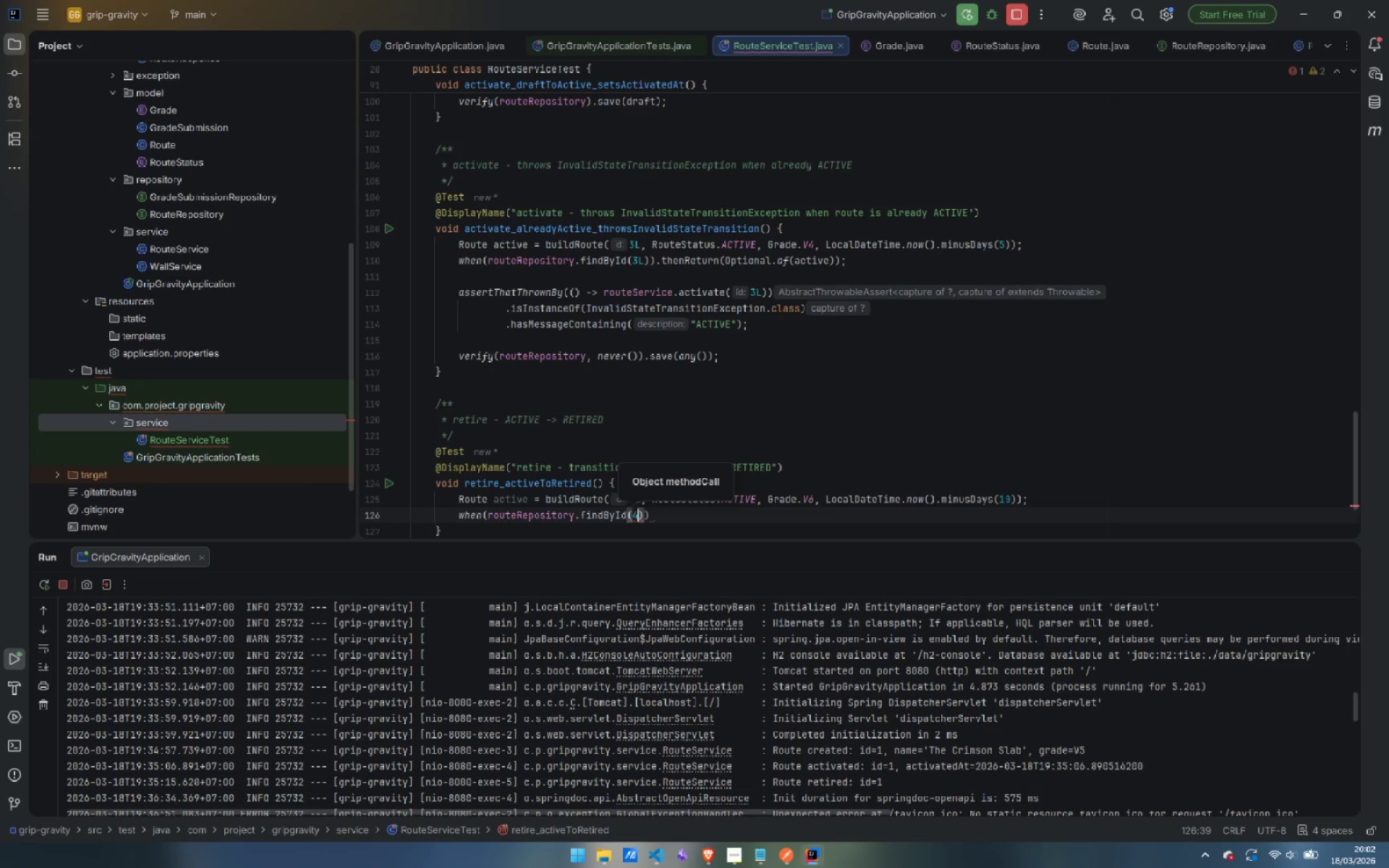 
type(4L)
 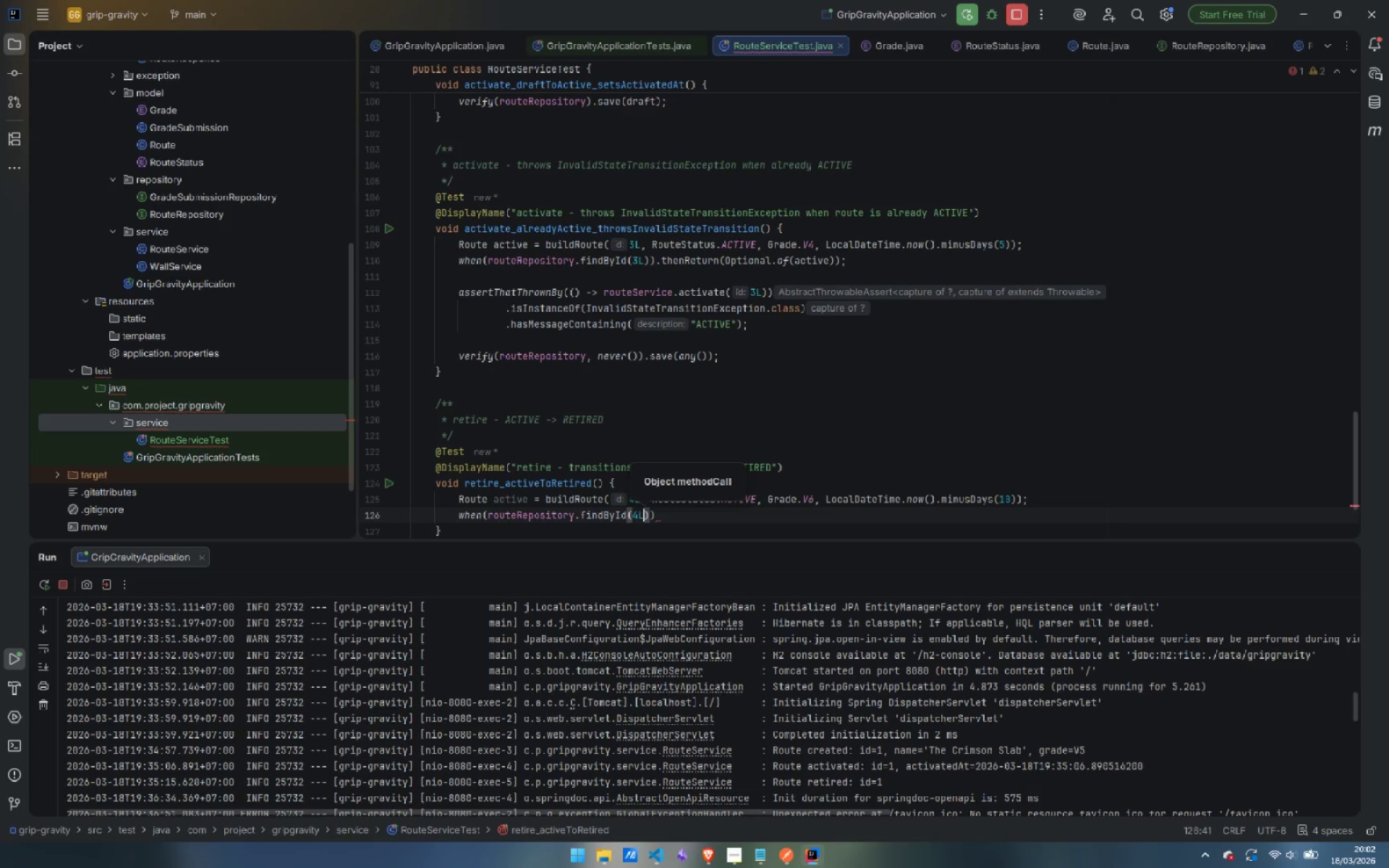 
key(ArrowRight)
 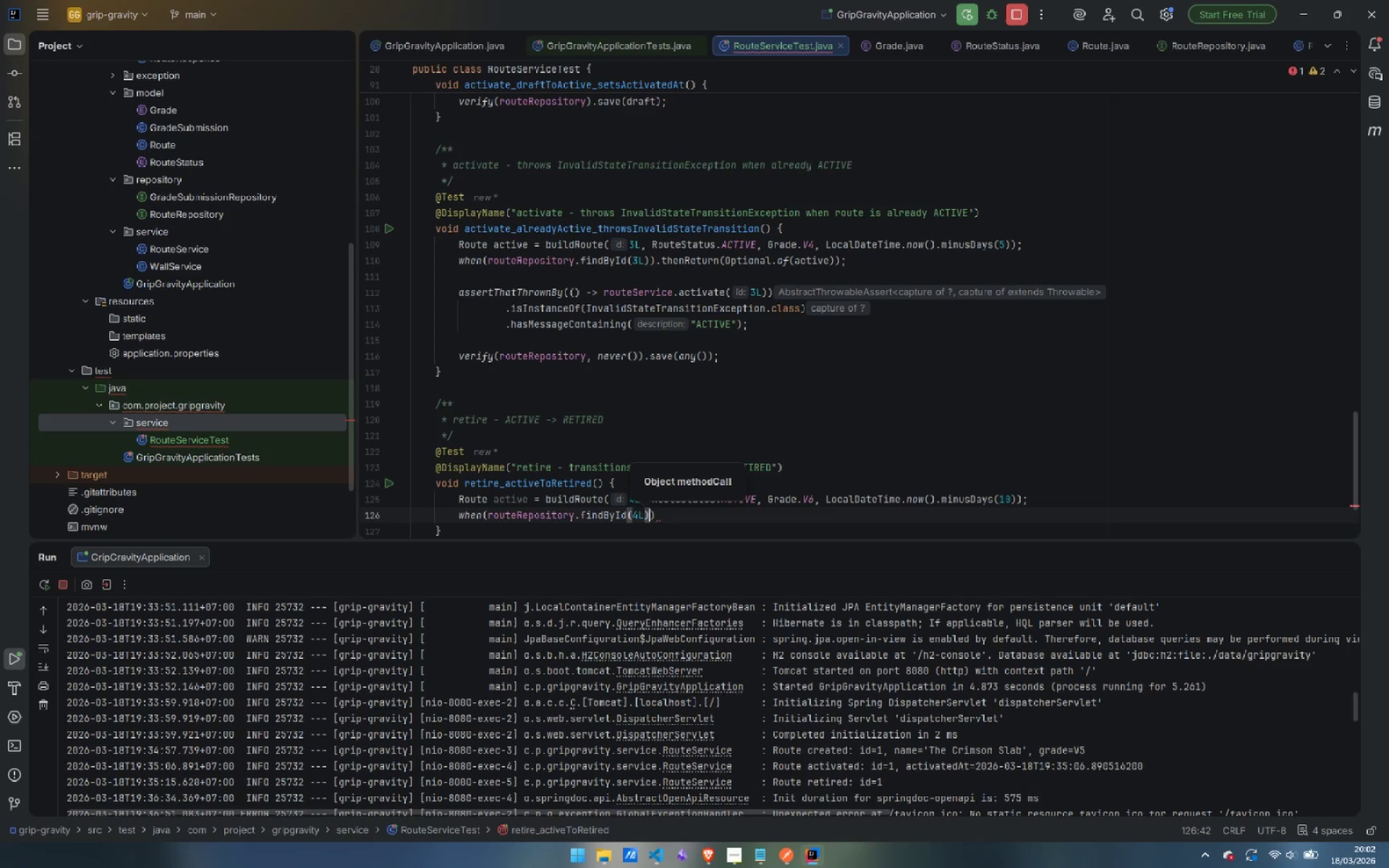 
key(ArrowRight)
 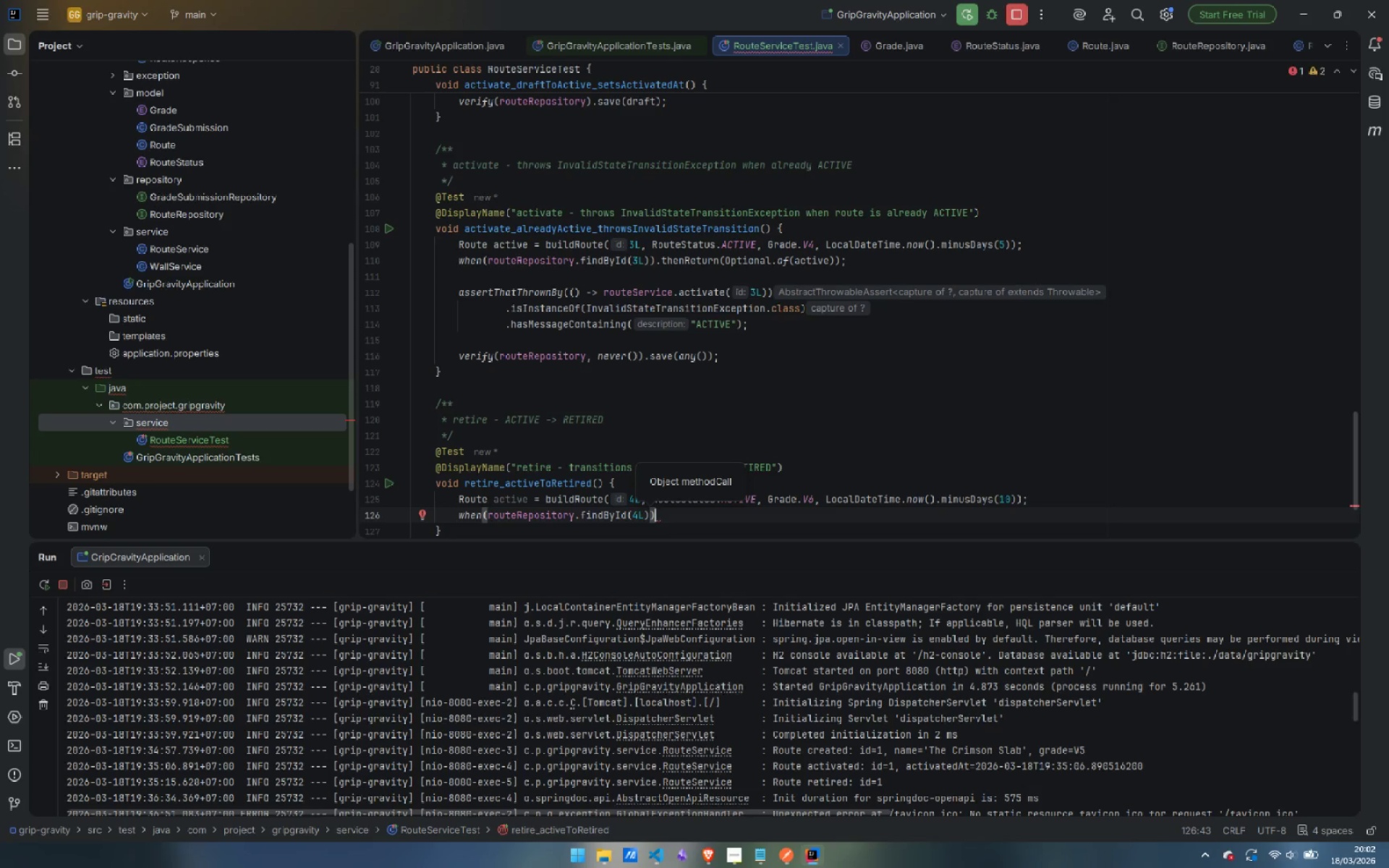 
type(.the)
 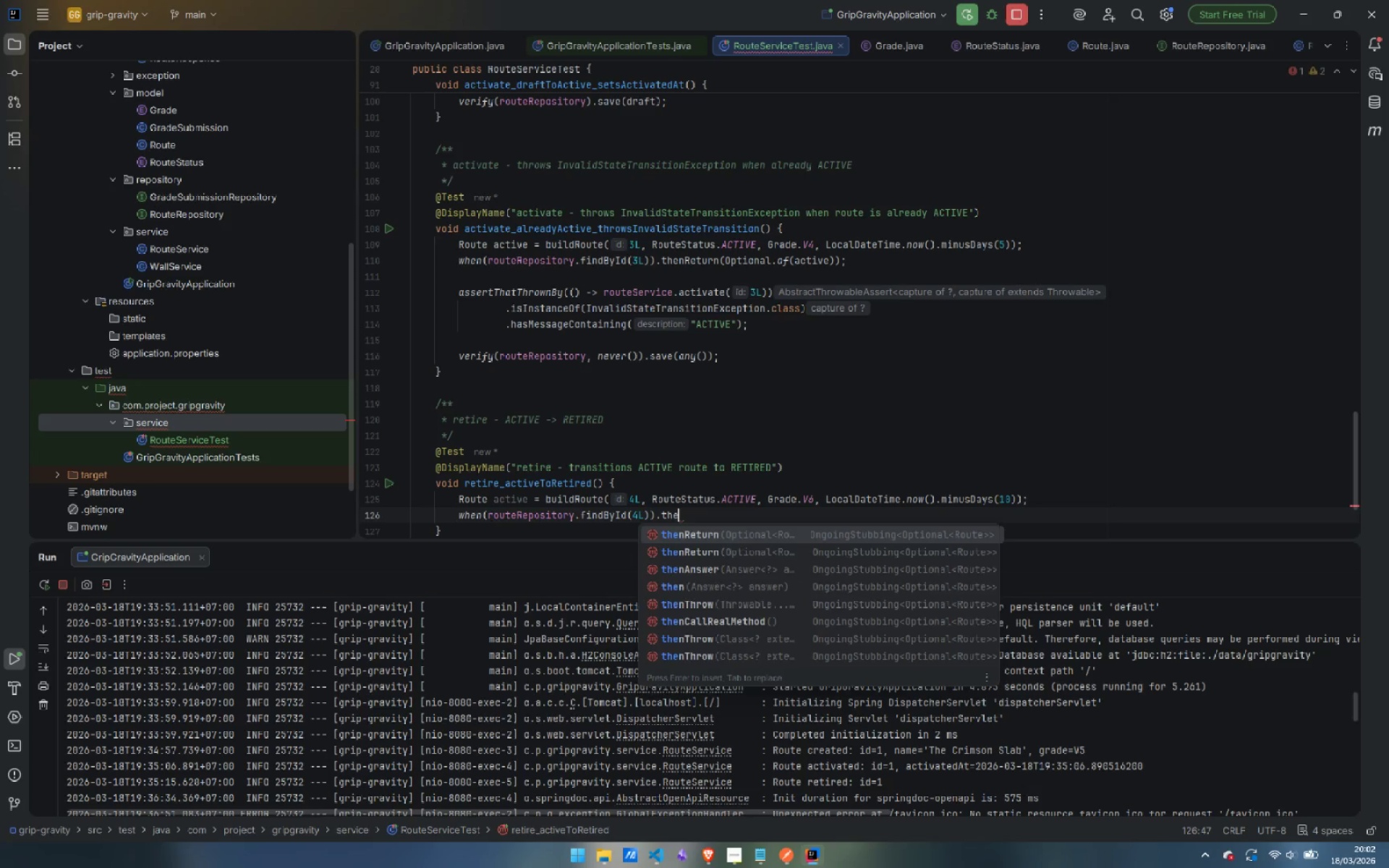 
key(Enter)
 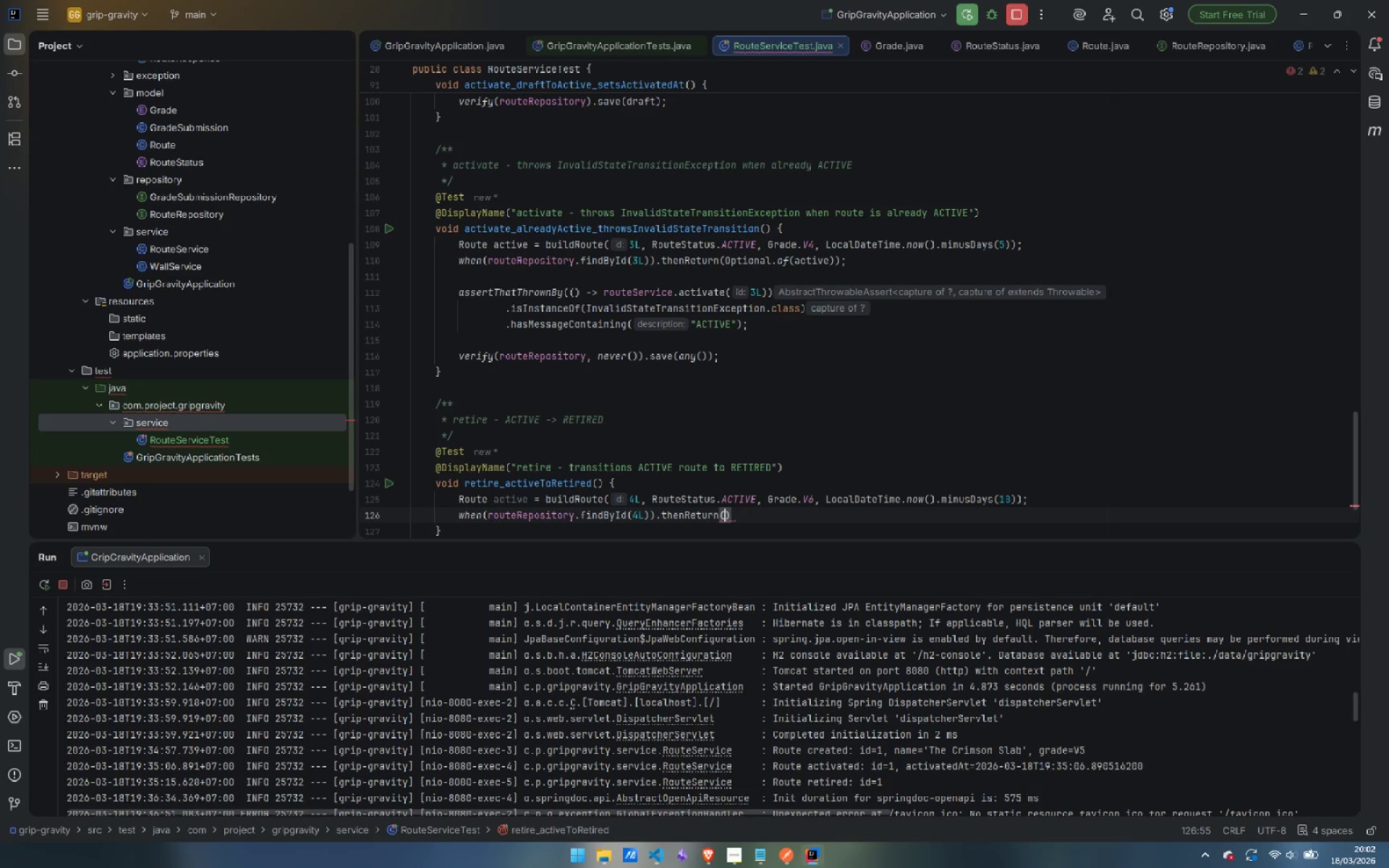 
type(Optio)
 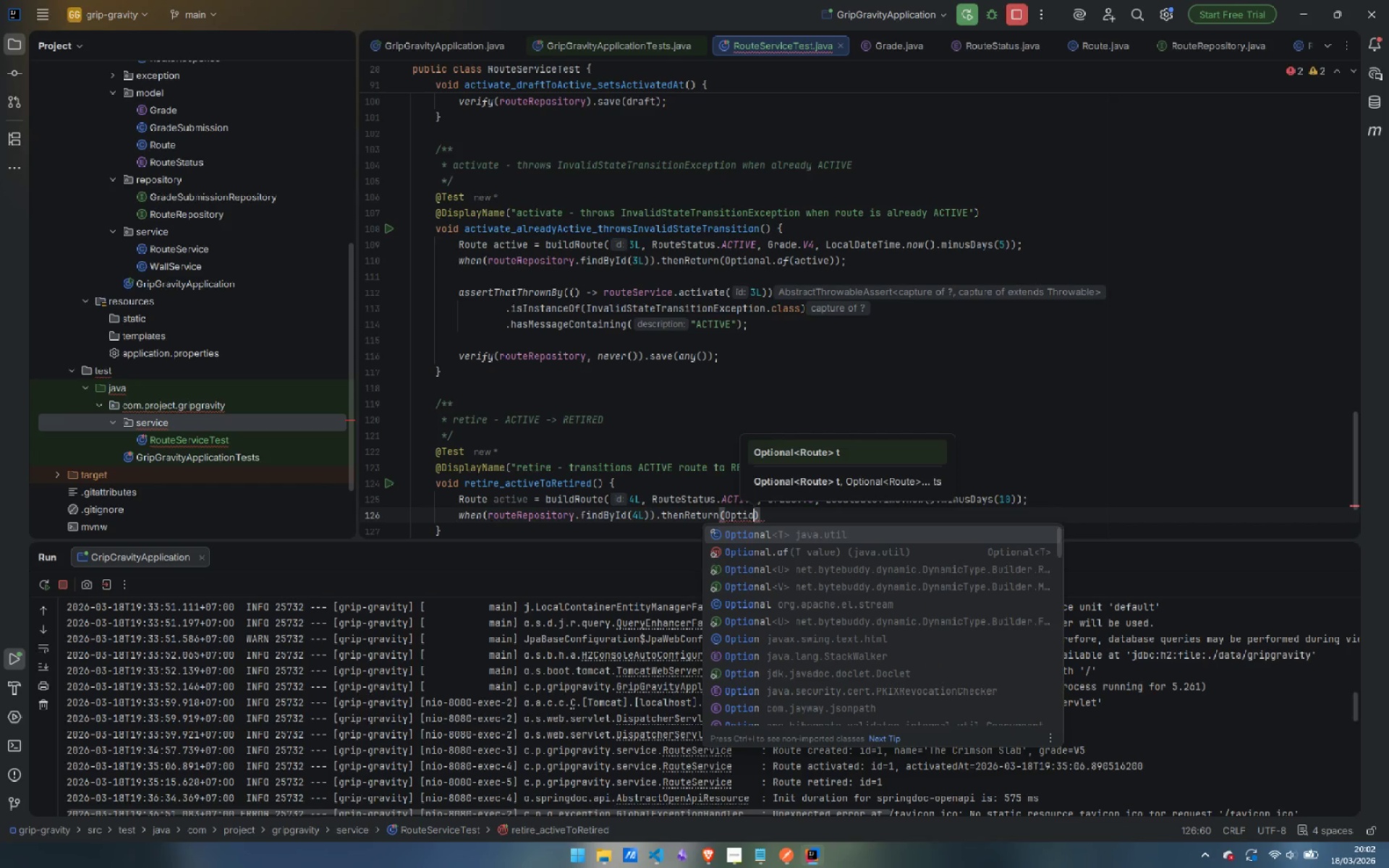 
key(ArrowDown)
 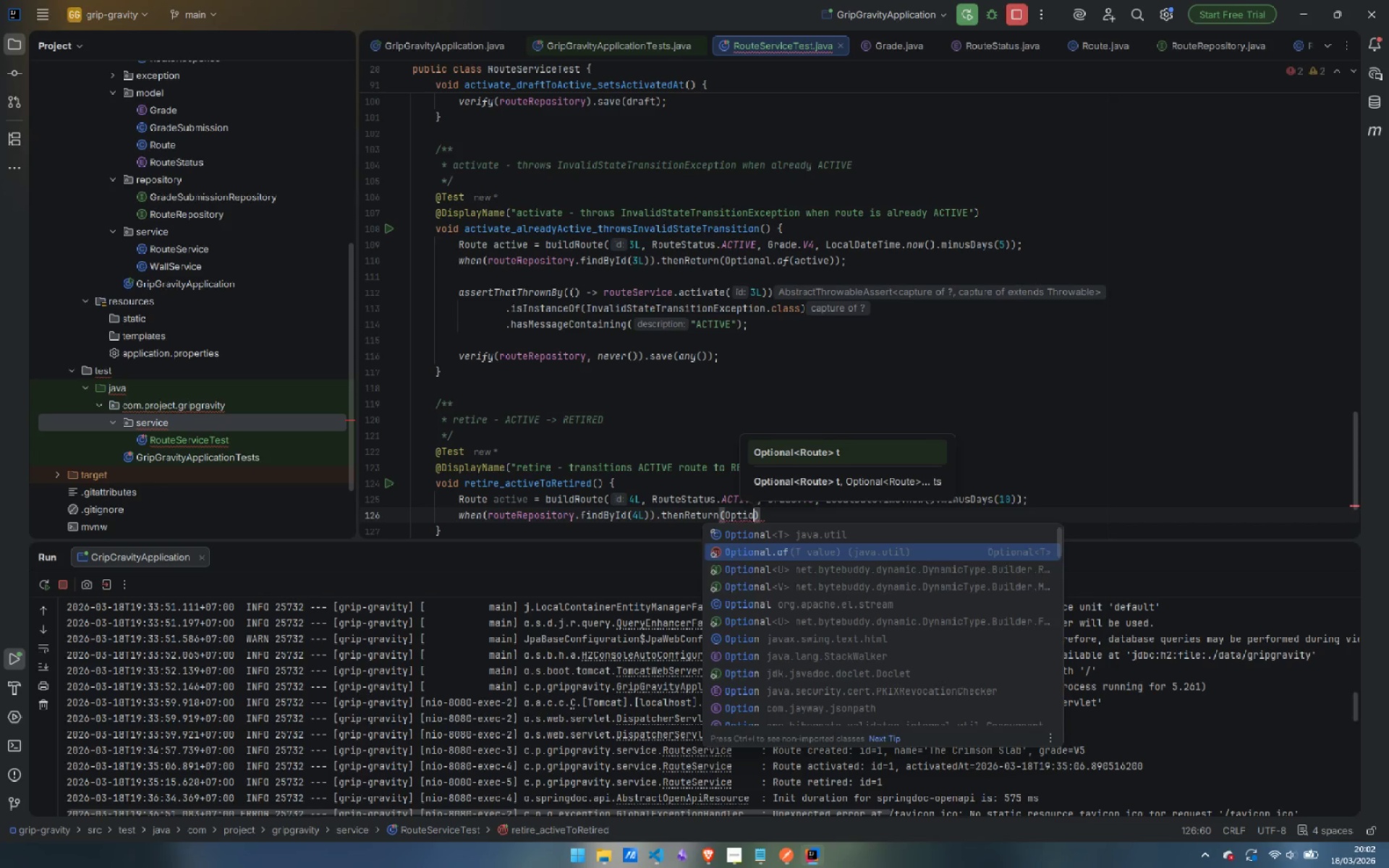 
key(Enter)
 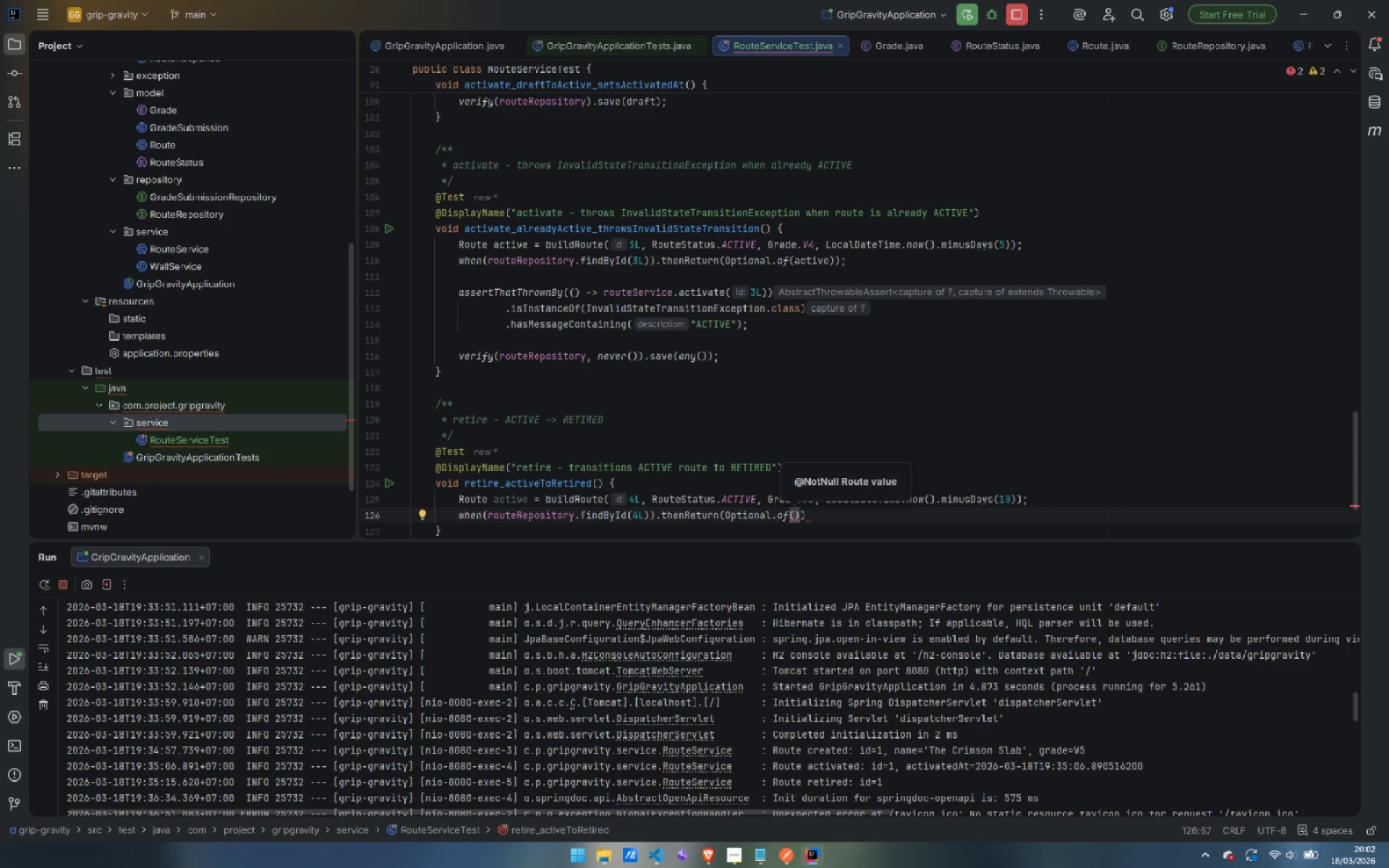 
type(ac)
 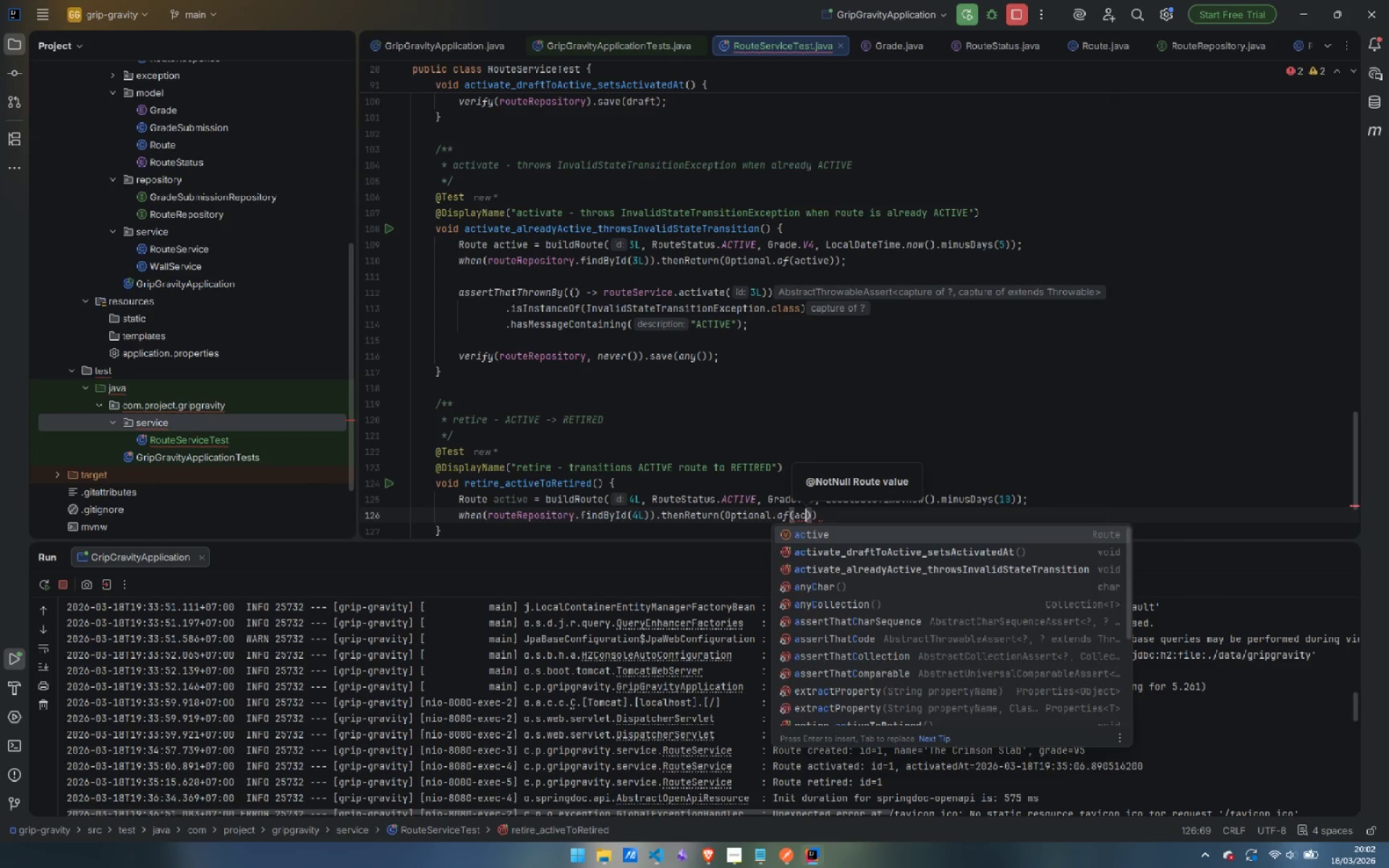 
key(Enter)
 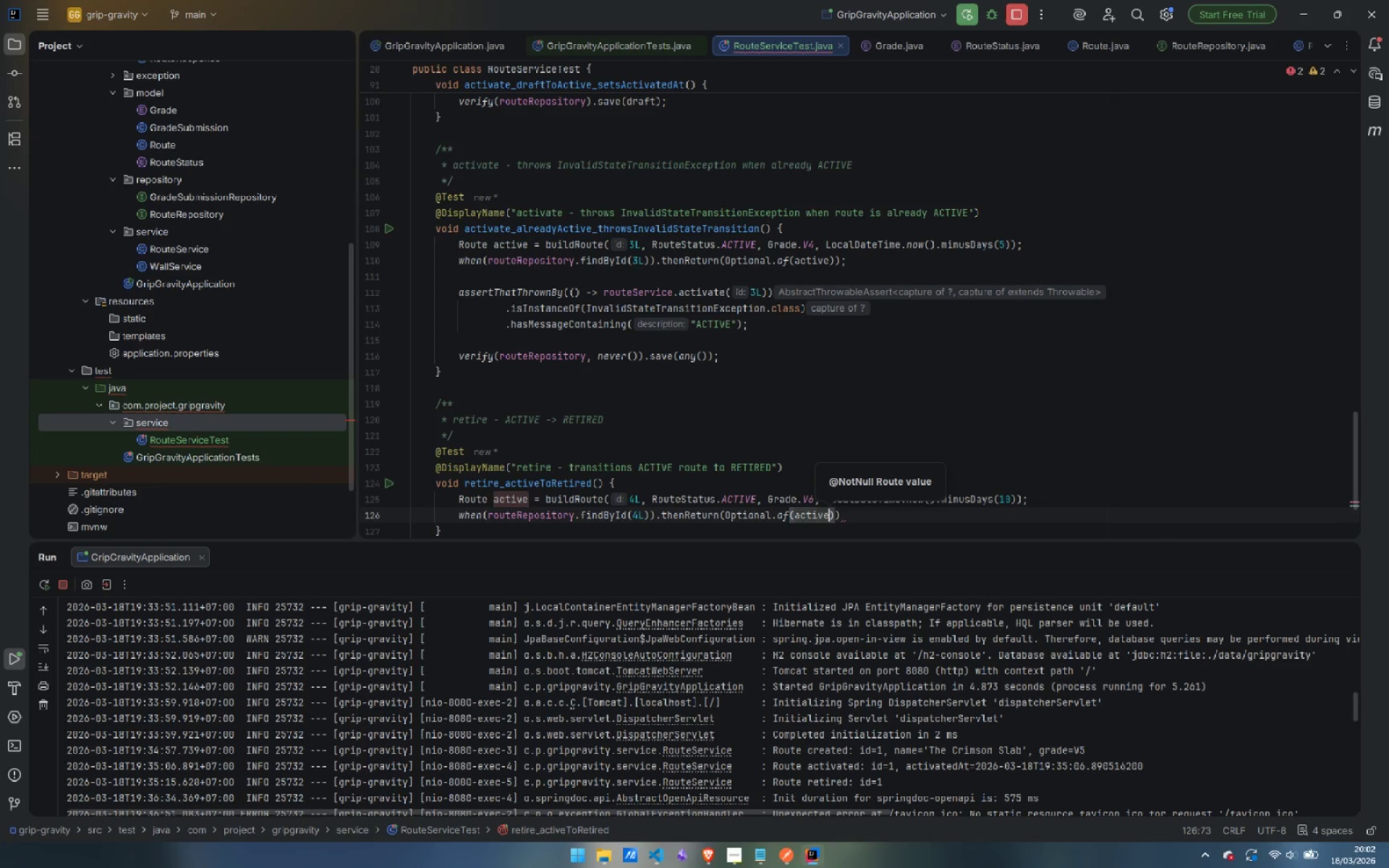 
key(ArrowRight)
 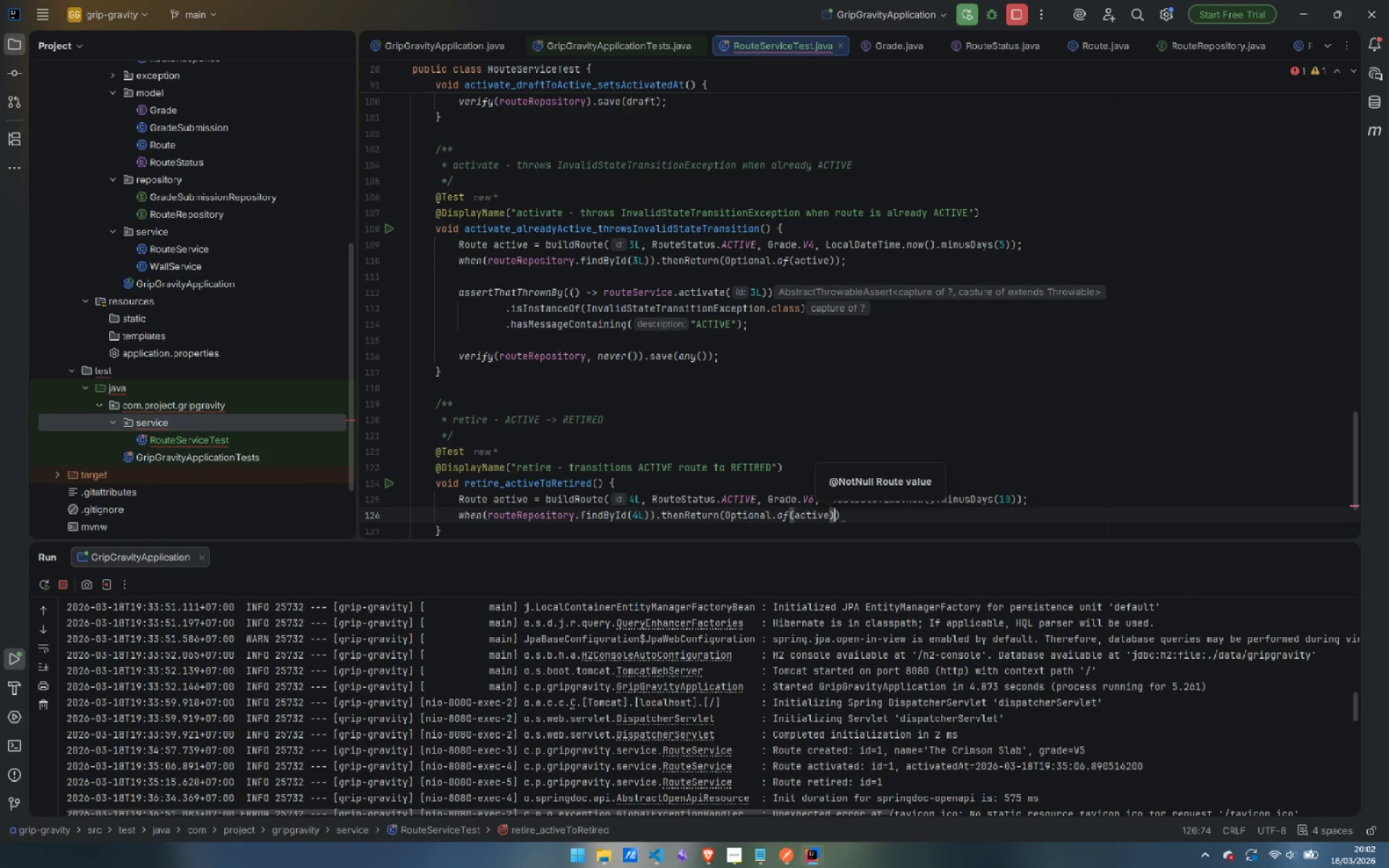 
key(ArrowRight)
 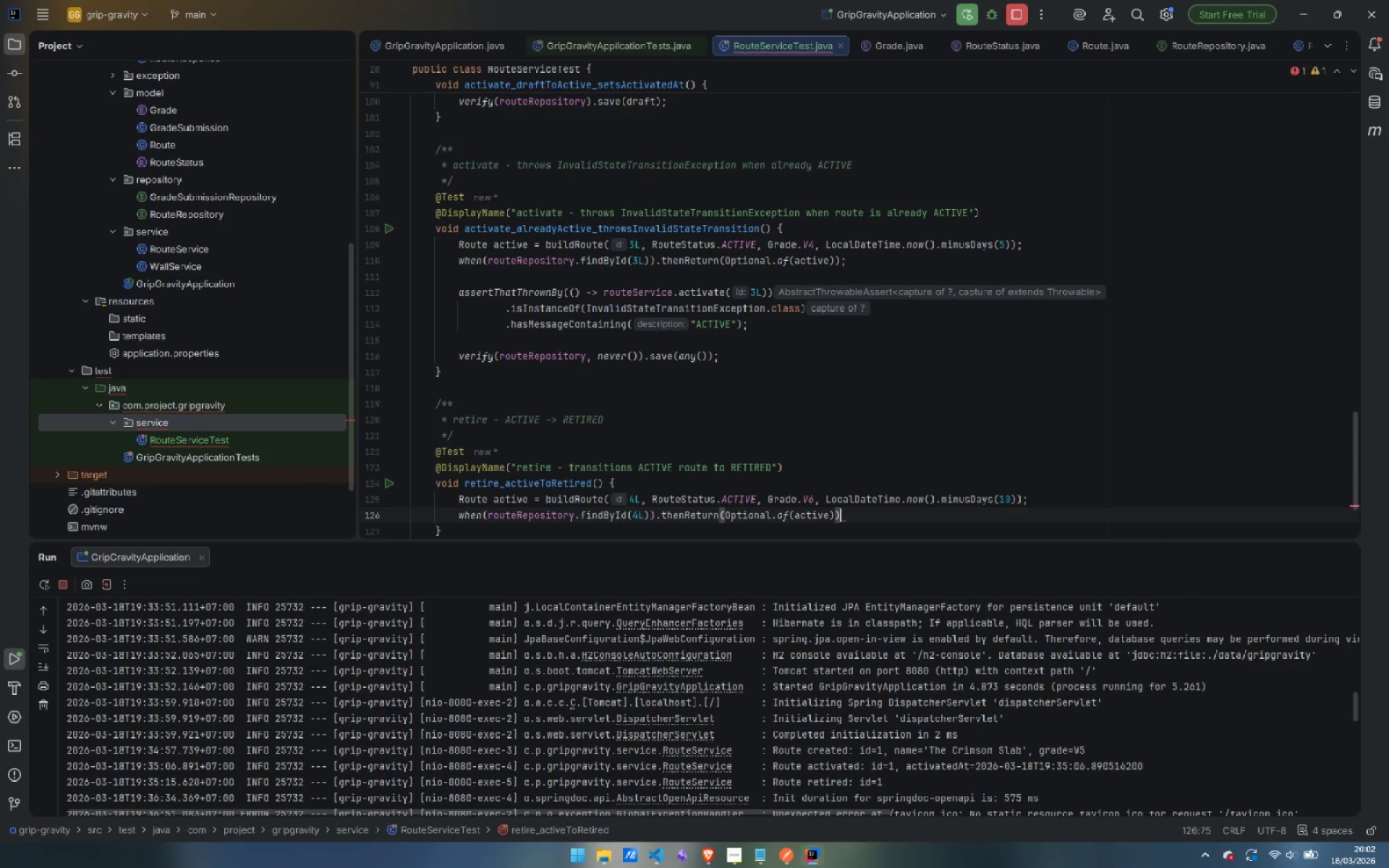 
key(Semicolon)
 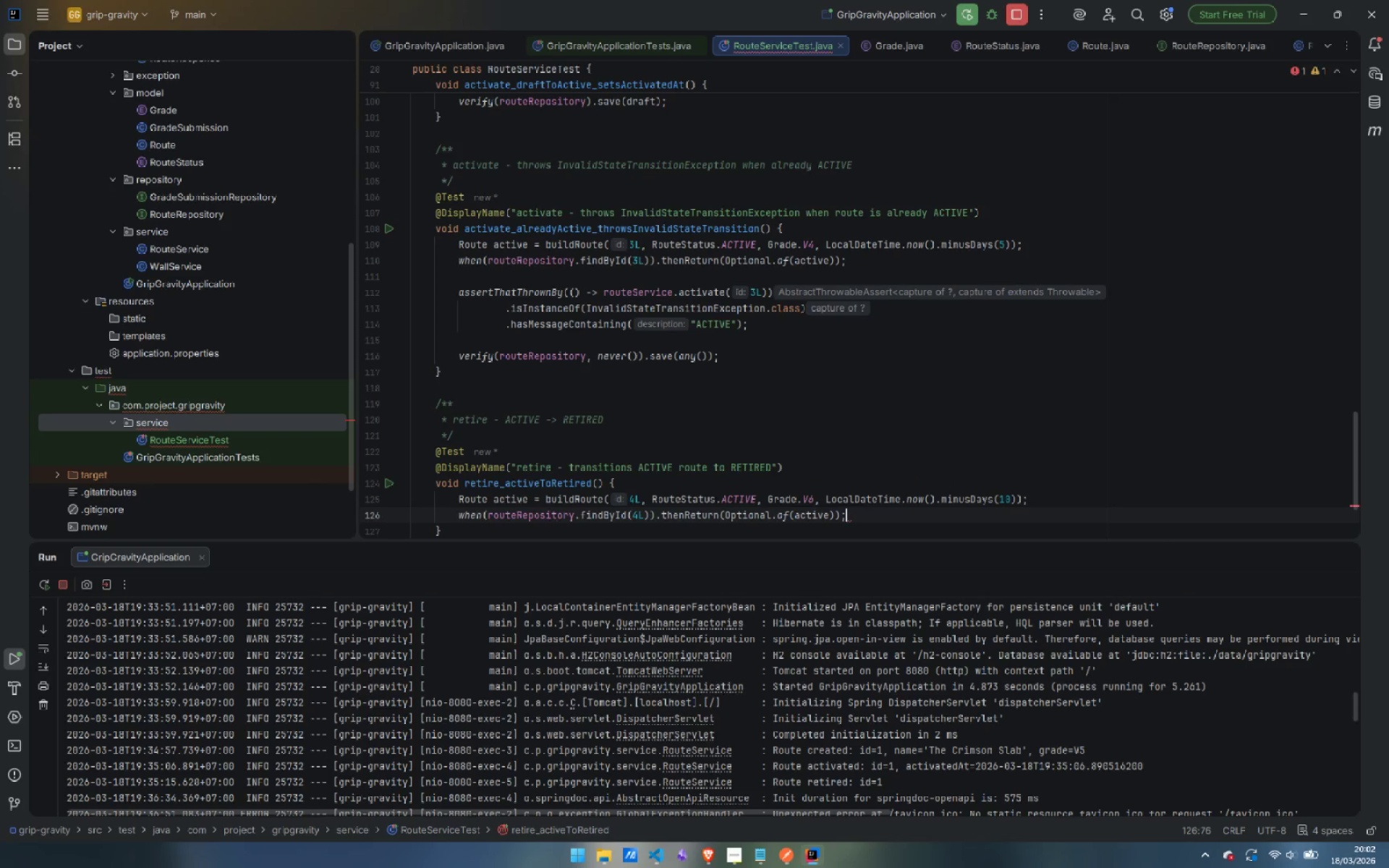 
key(Enter)
 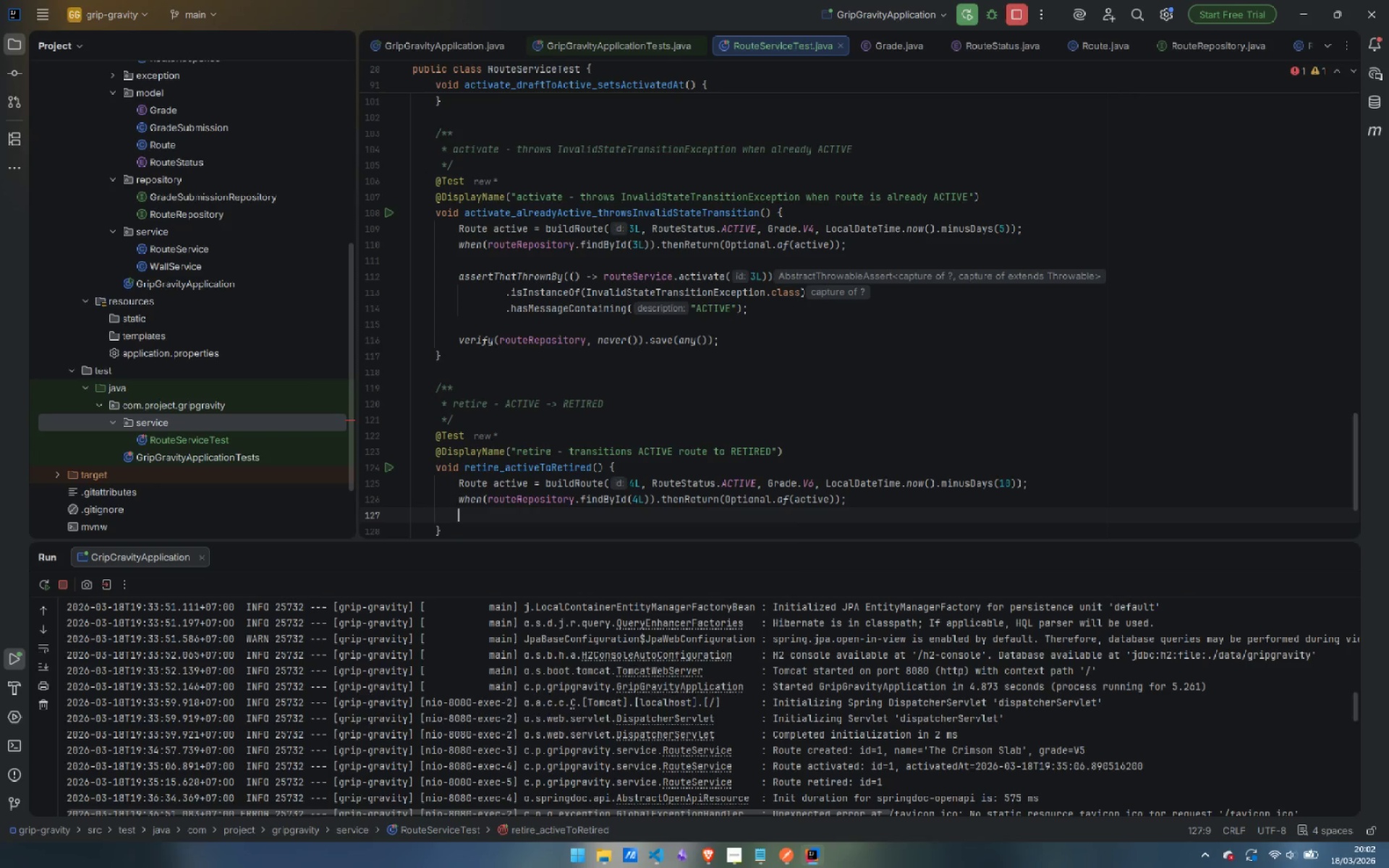 
type(when)
 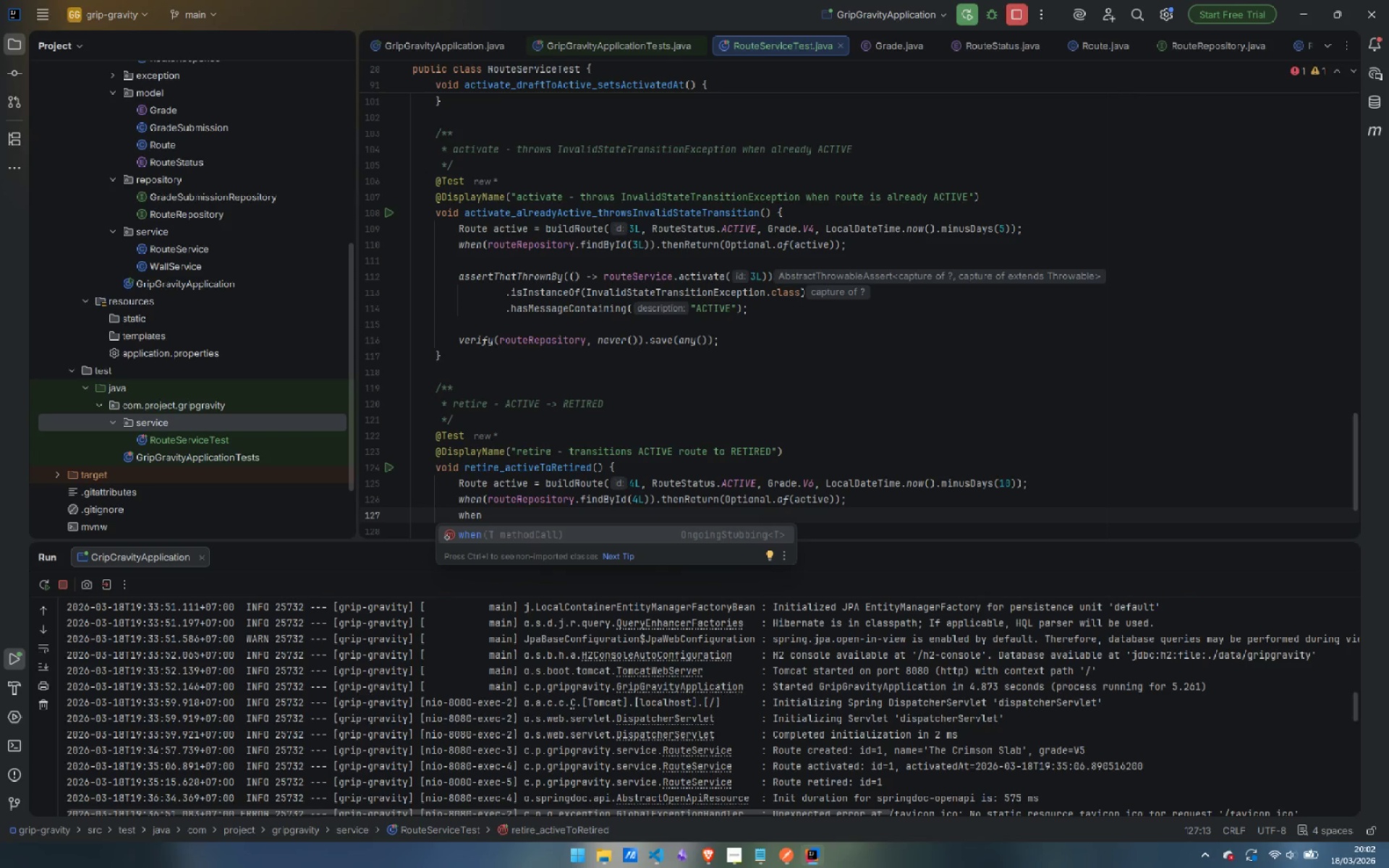 
key(Enter)
 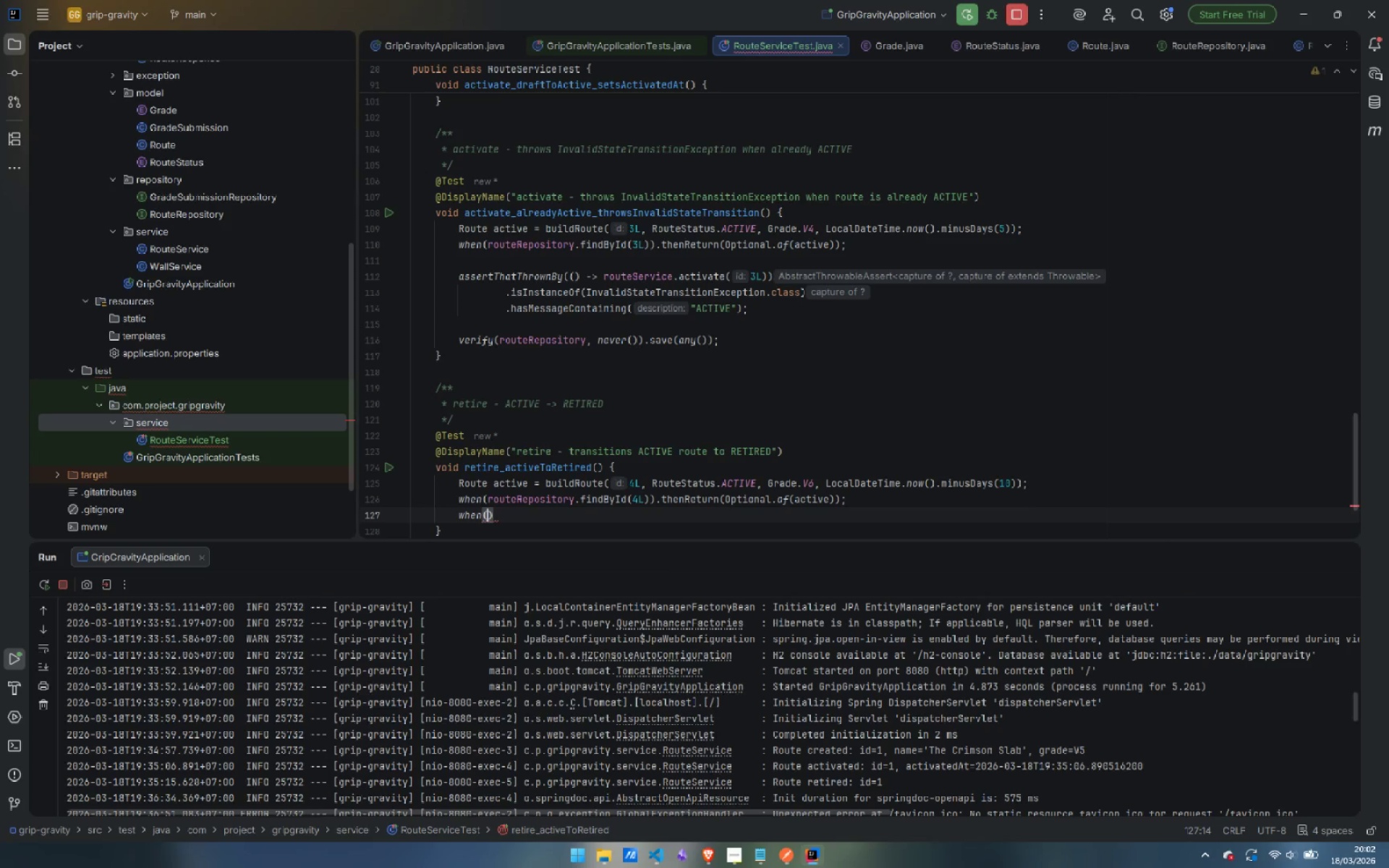 
type(route)
 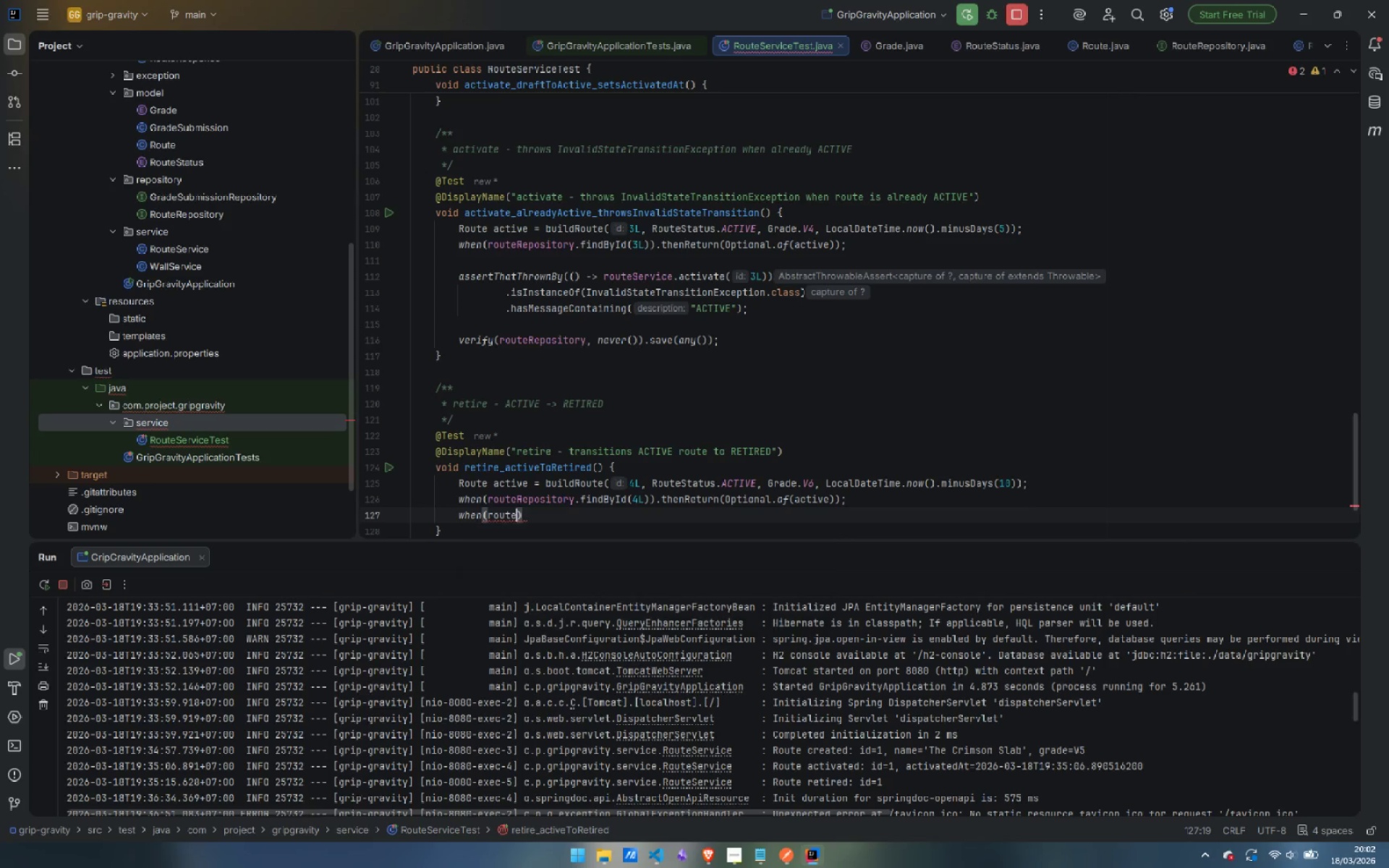 
key(Enter)
 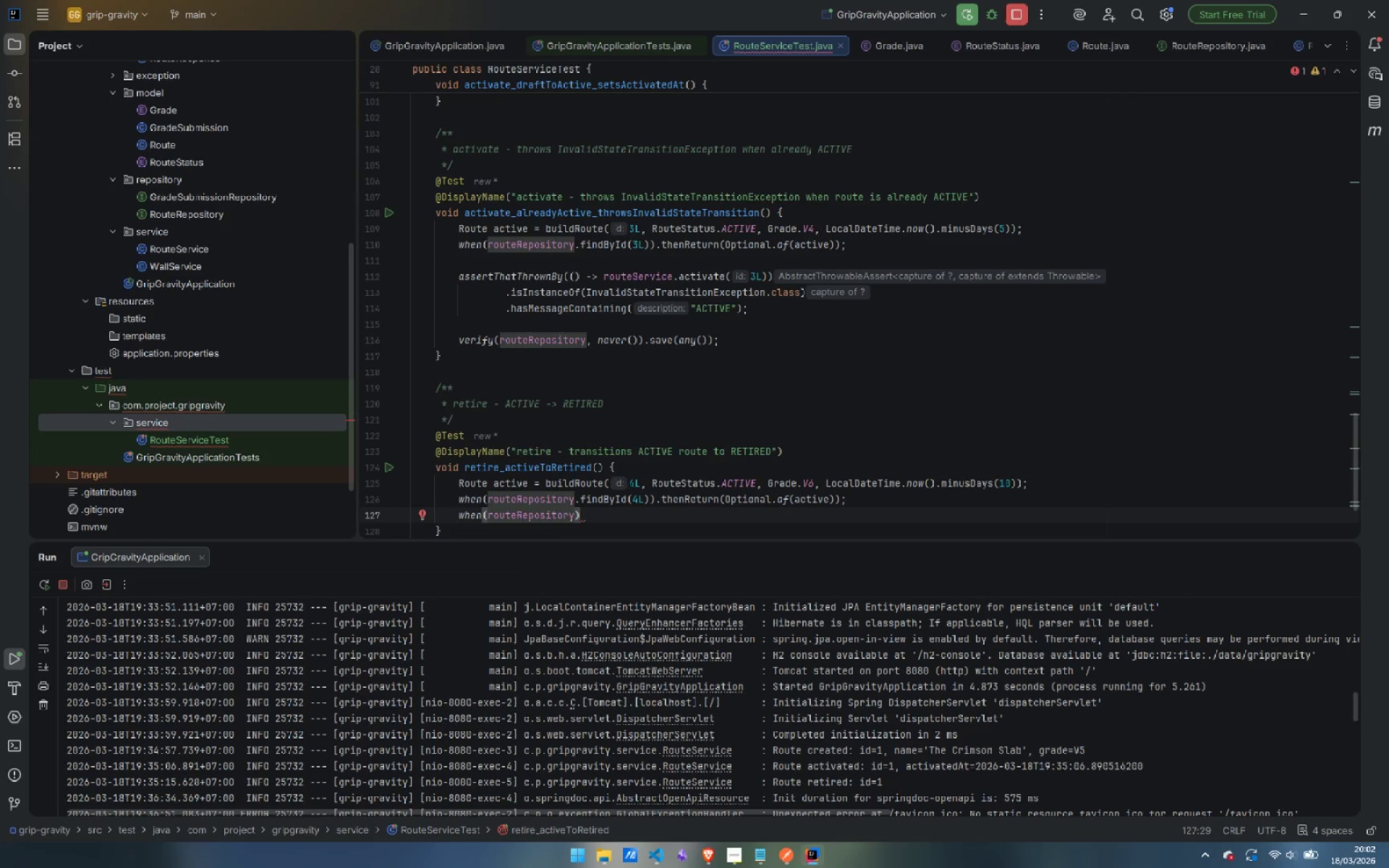 
type(.sa)
 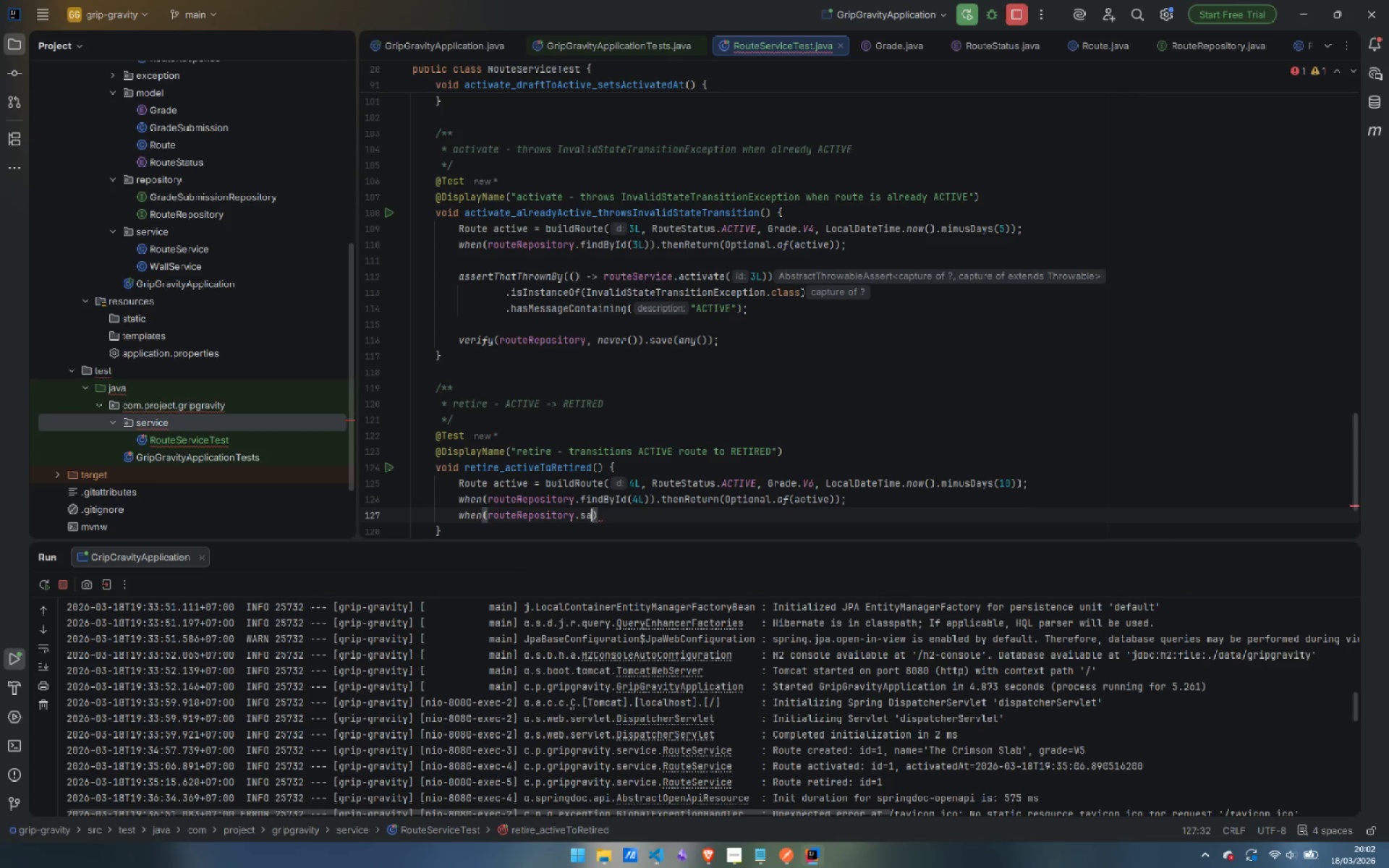 
key(Enter)
 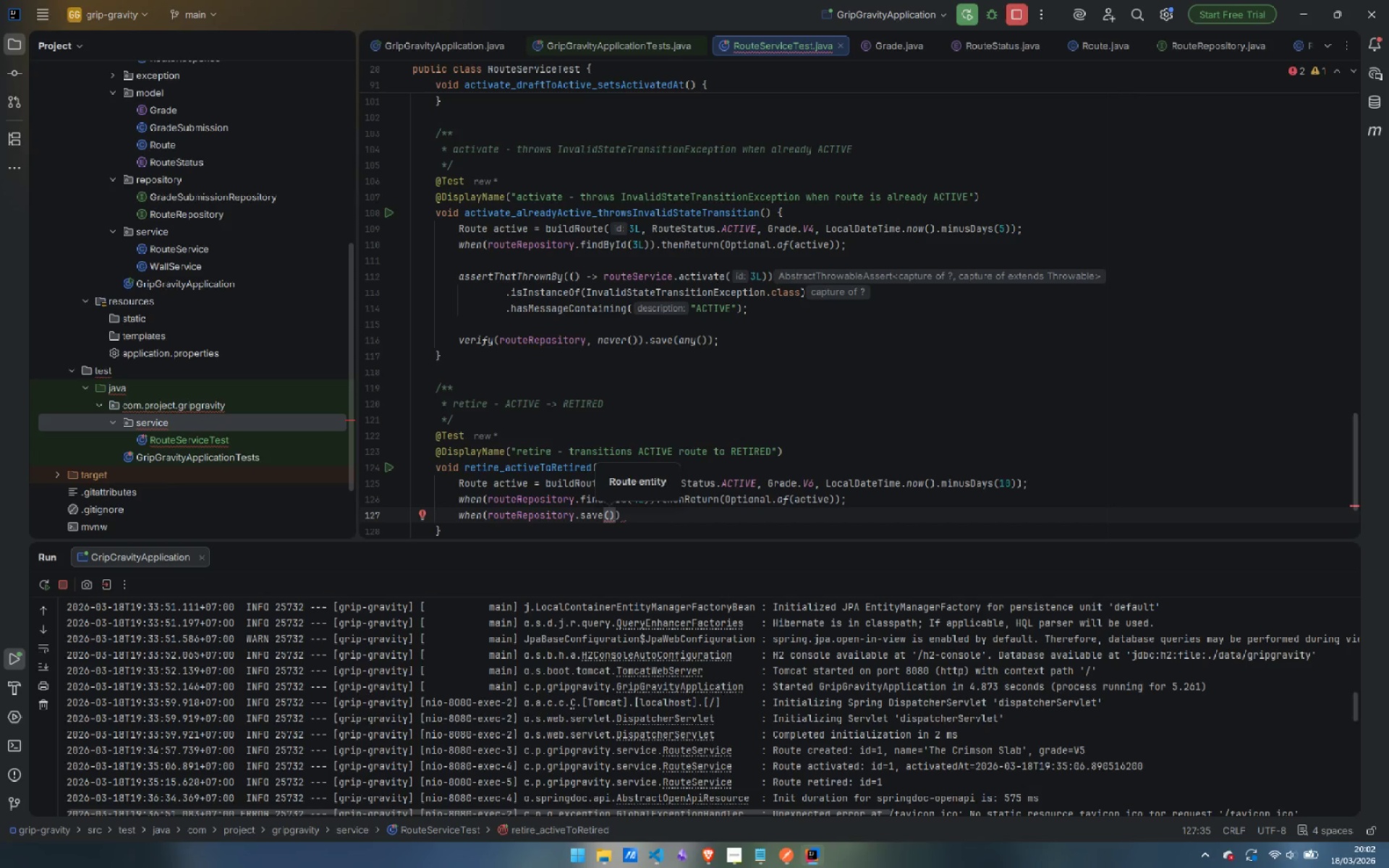 
type(any)
 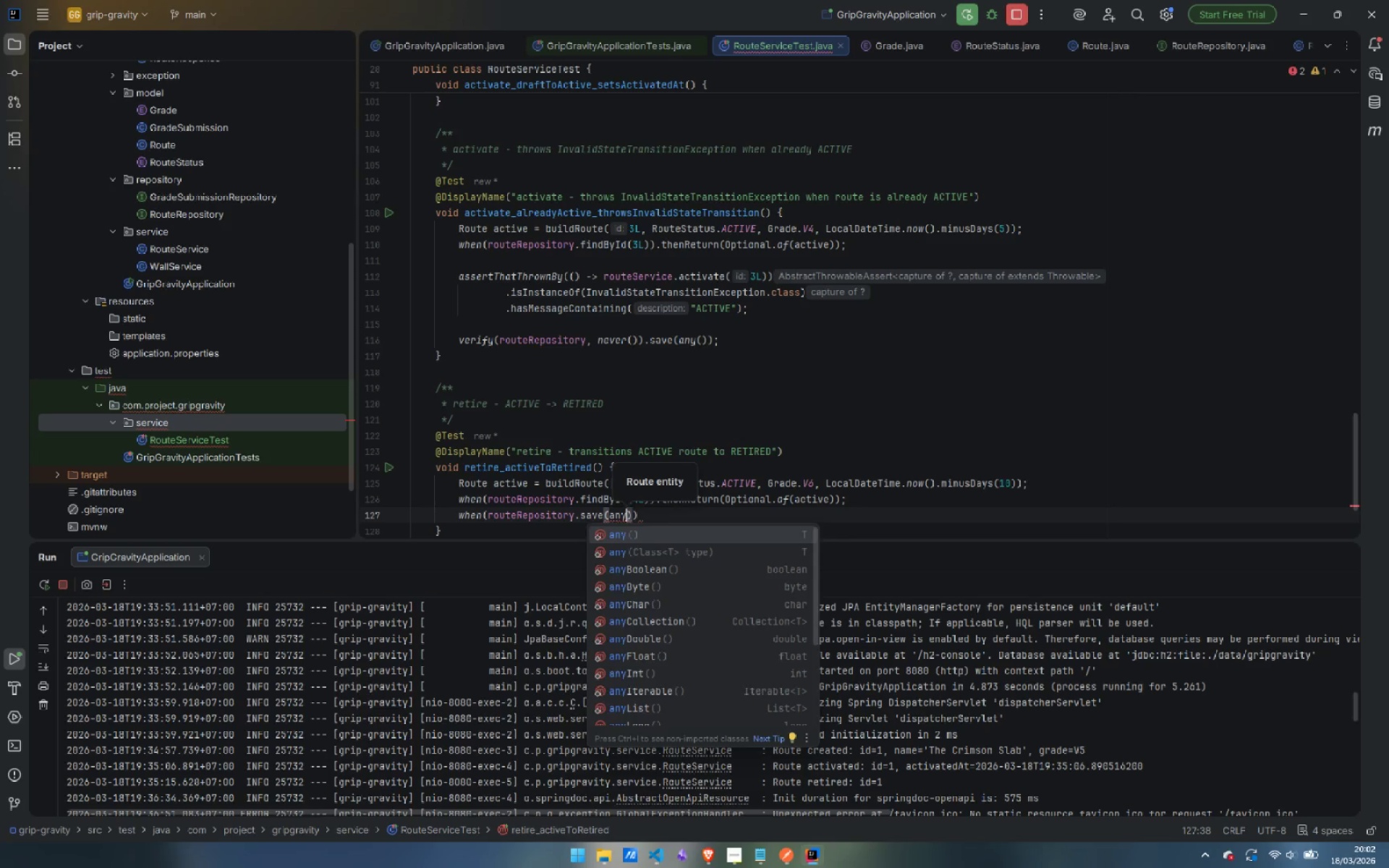 
key(Enter)
 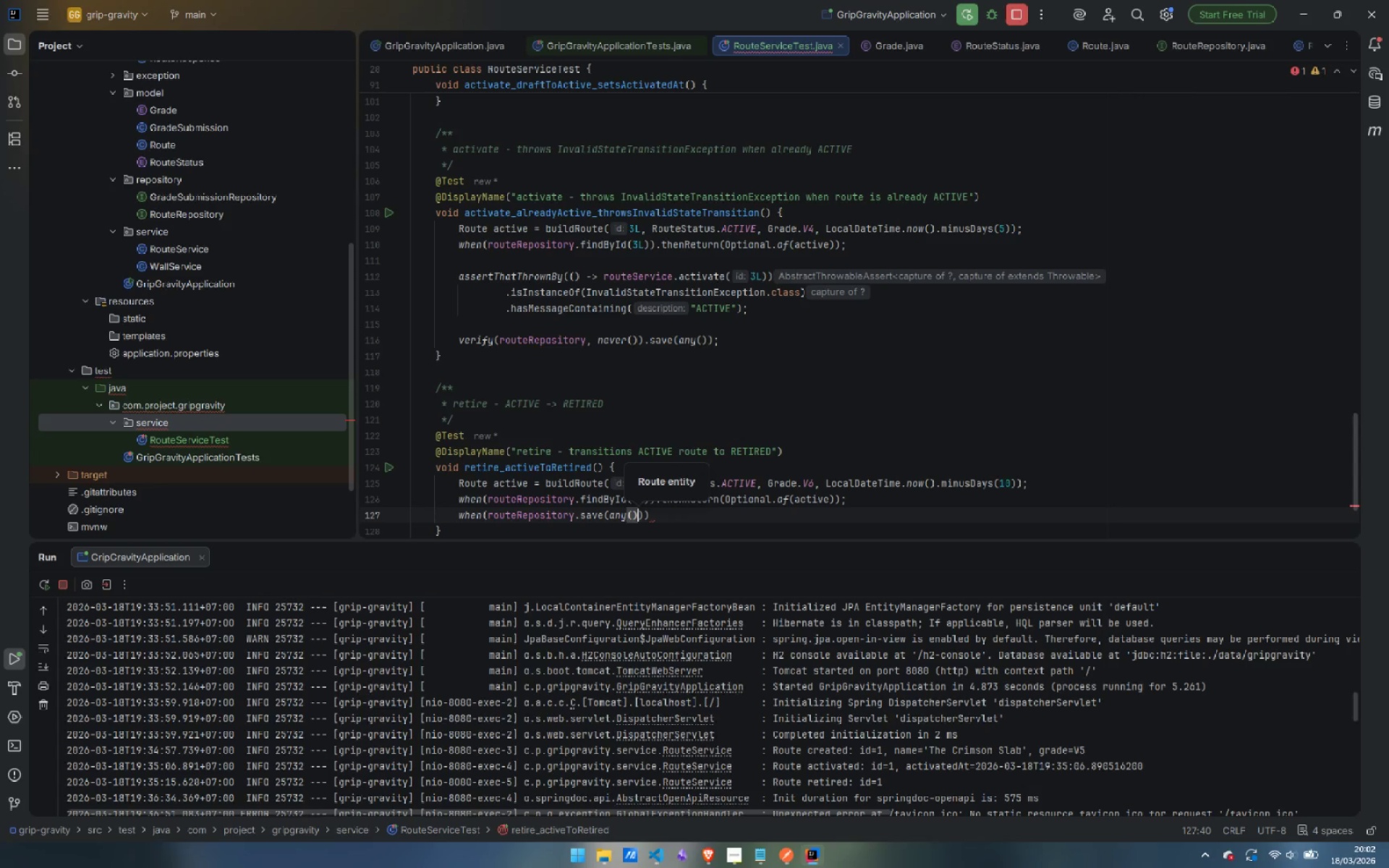 
key(ArrowLeft)
 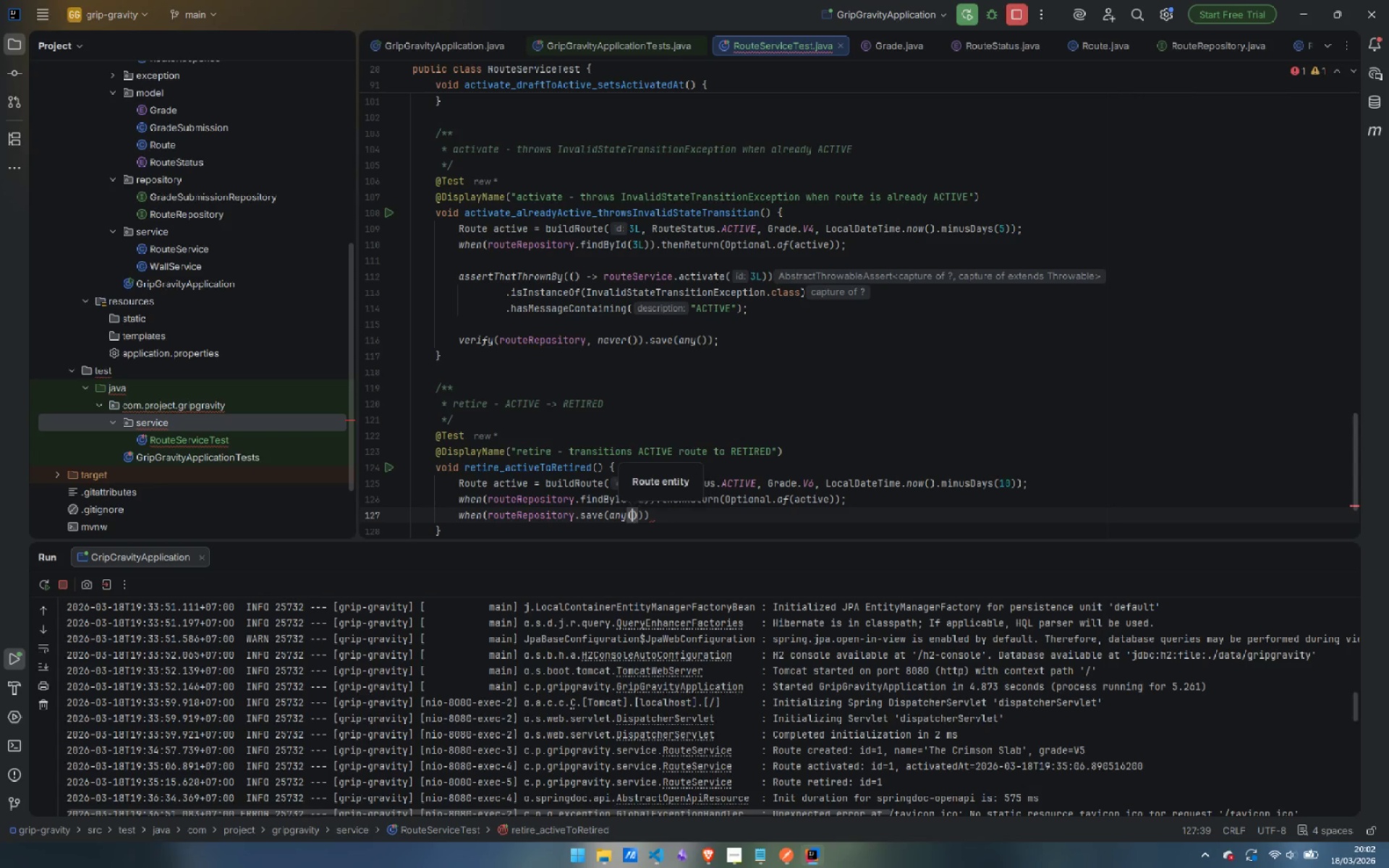 
type(Rut)
key(Backspace)
key(Backspace)
type(oute)
 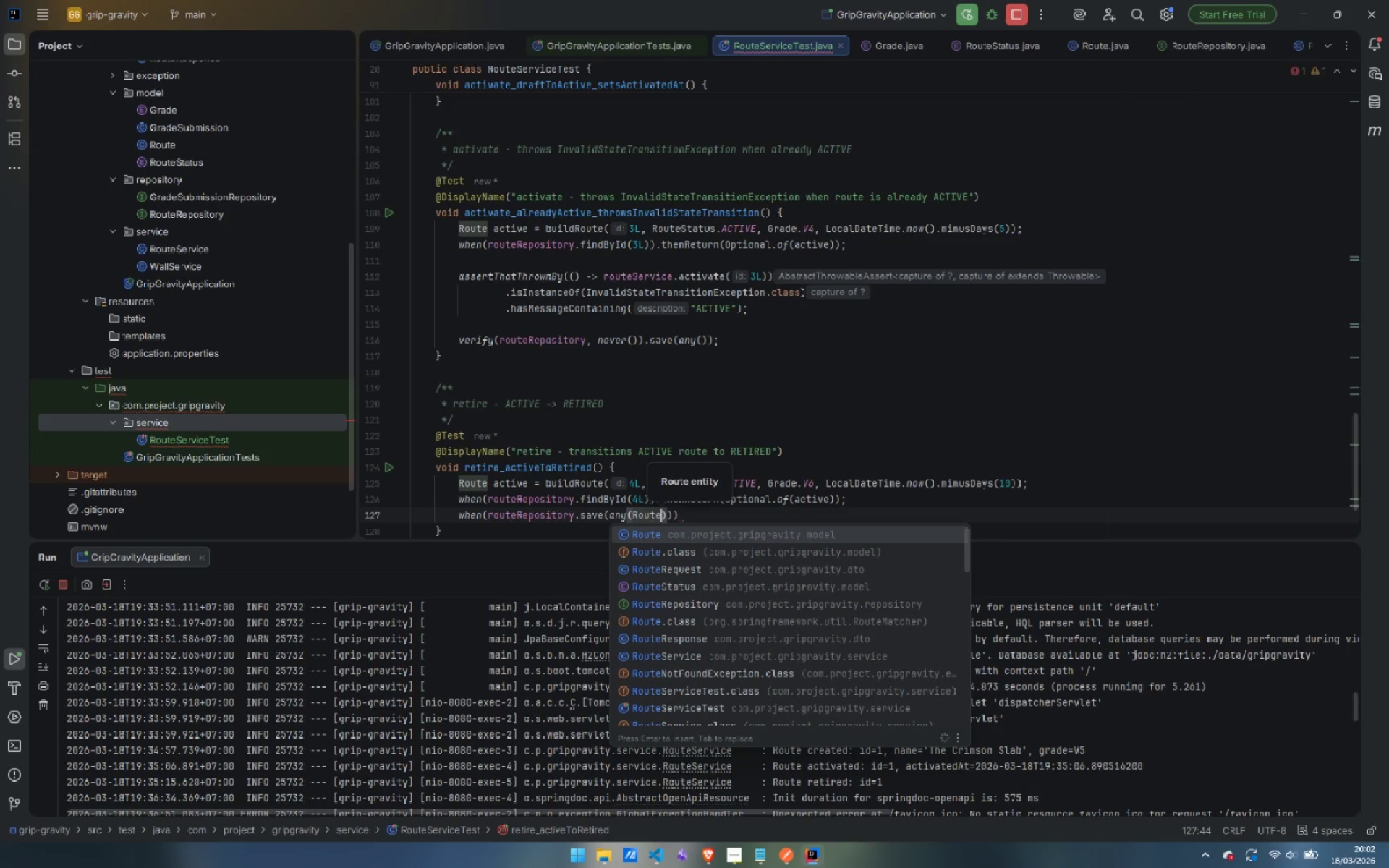 
key(ArrowDown)
 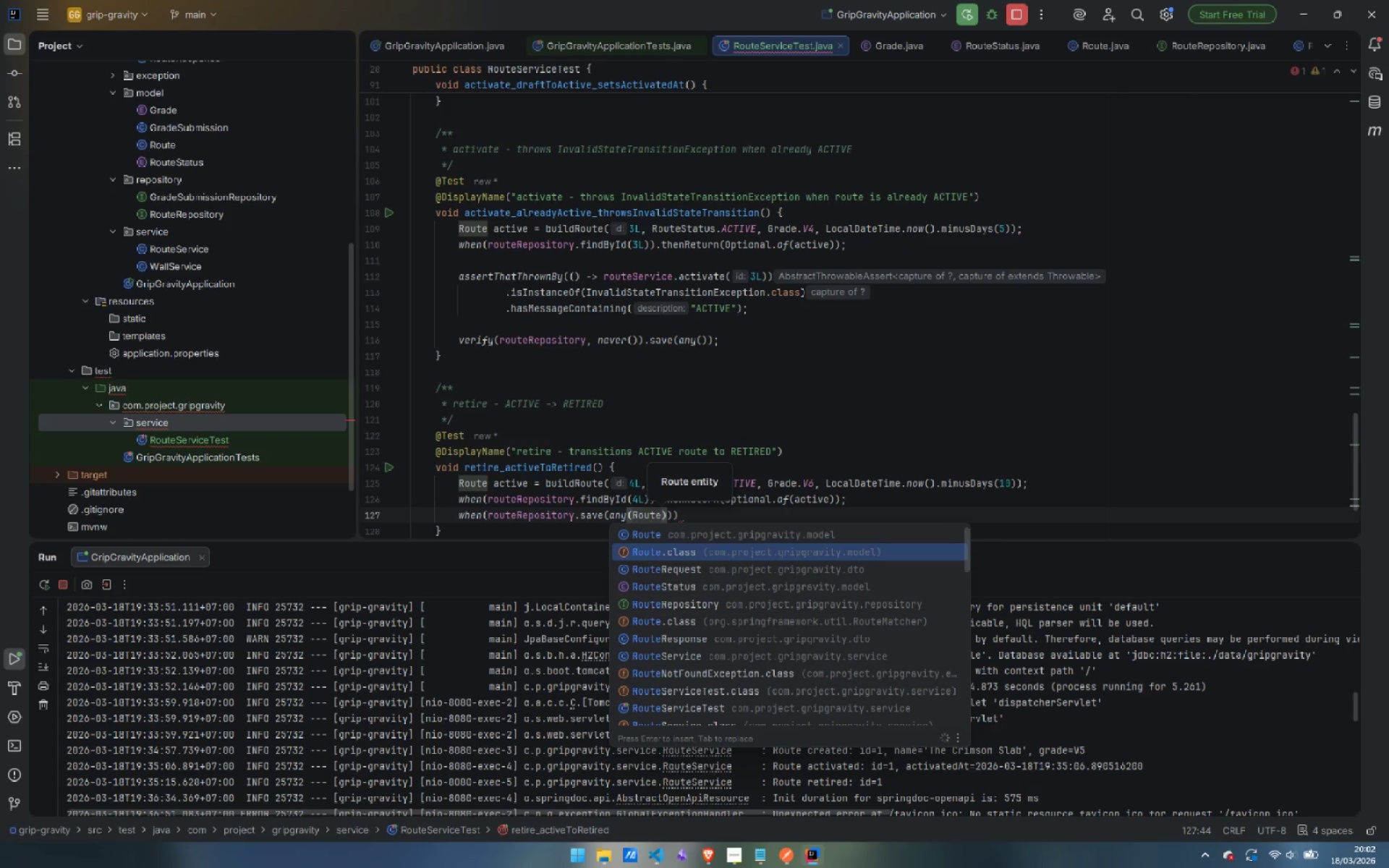 
key(Enter)
 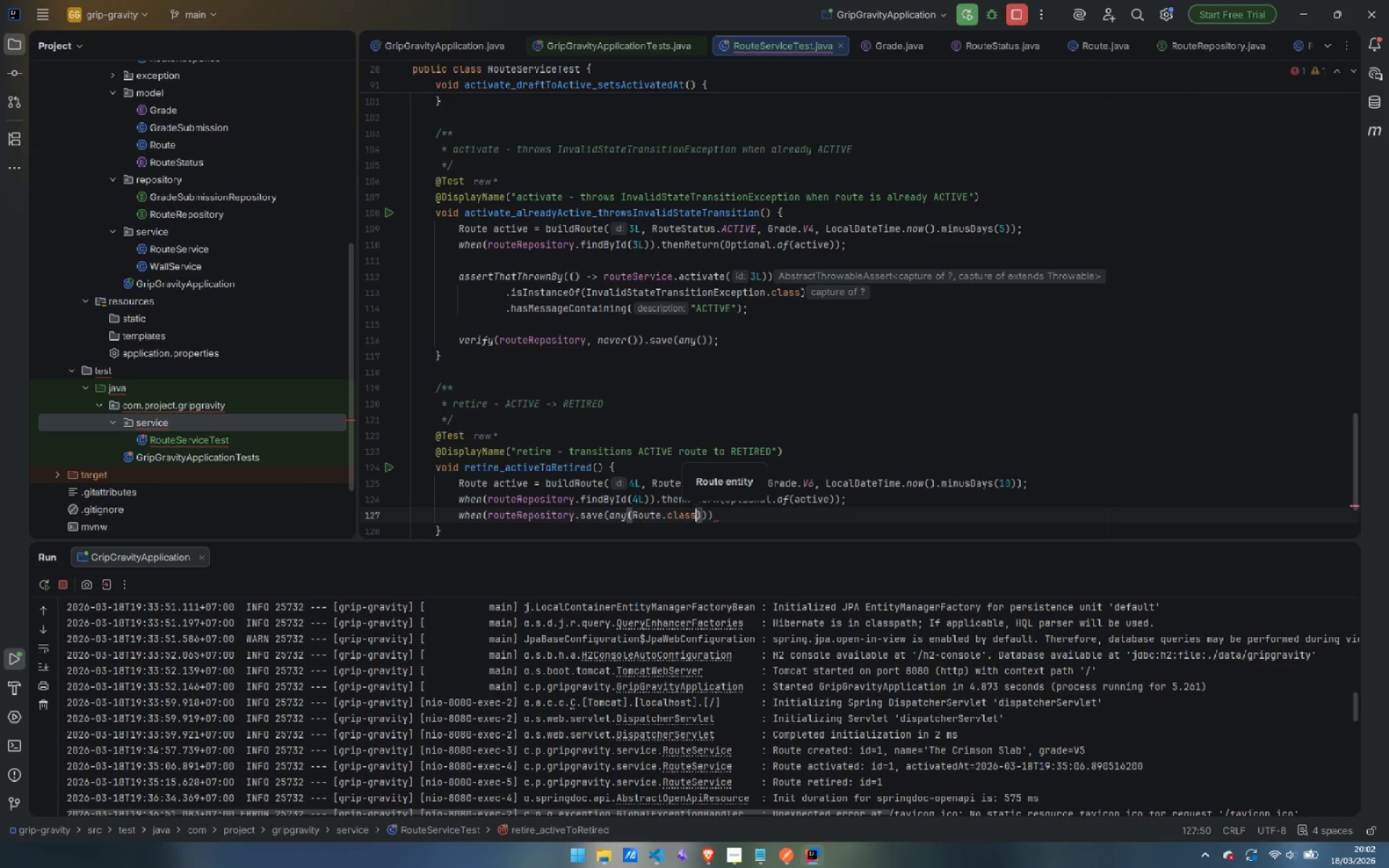 
key(ArrowRight)
 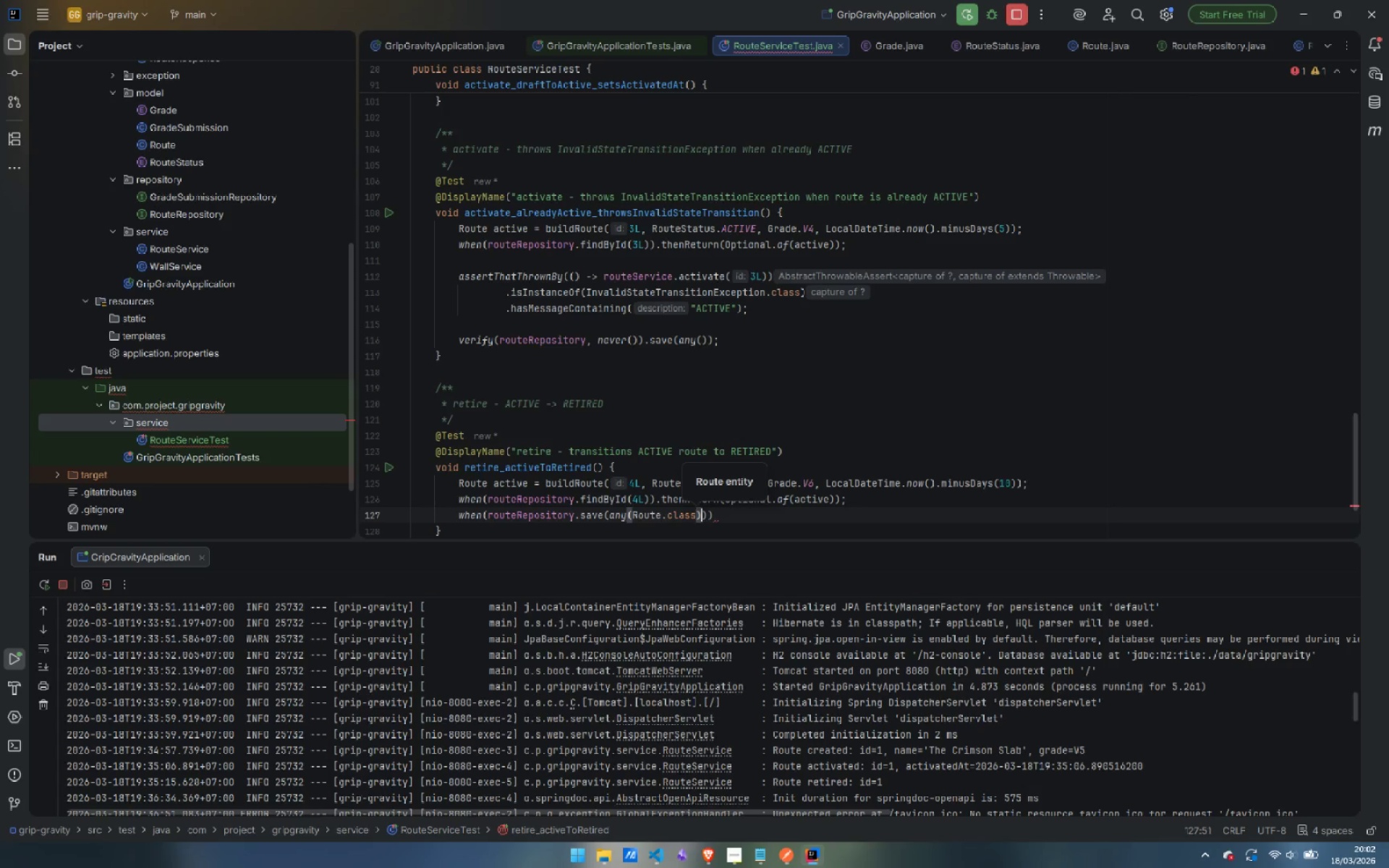 
key(ArrowRight)
 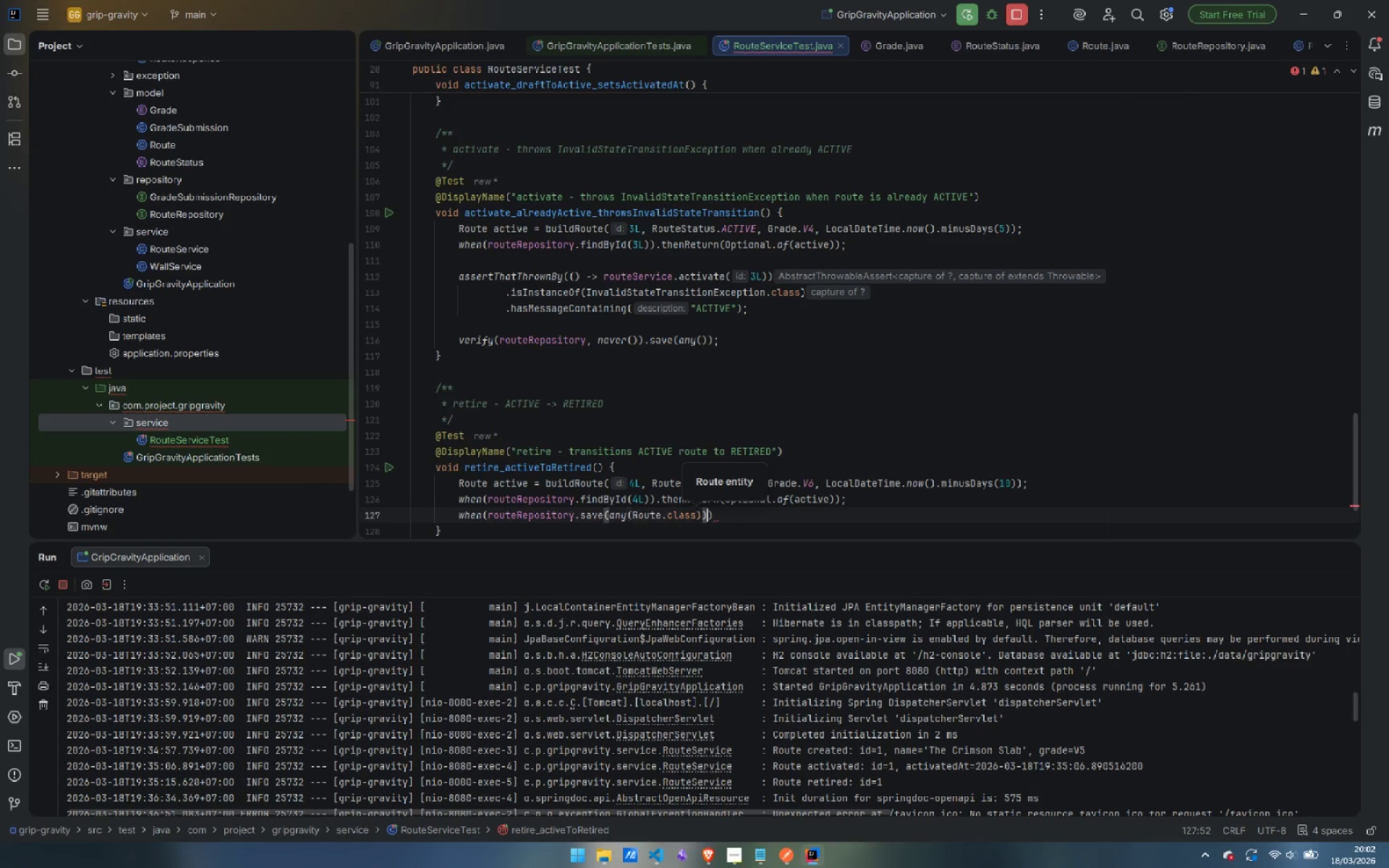 
key(ArrowRight)
 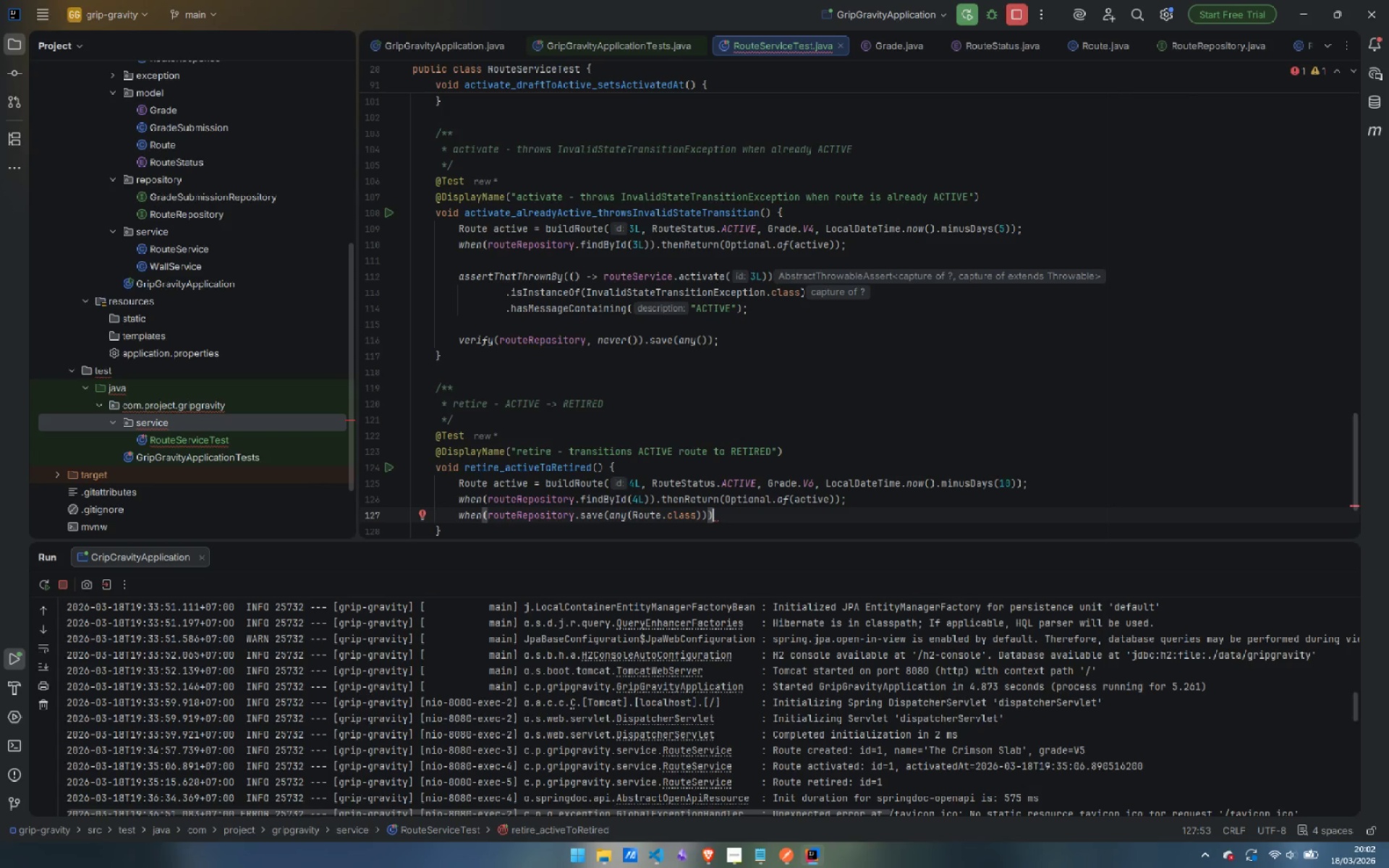 
type(.the)
 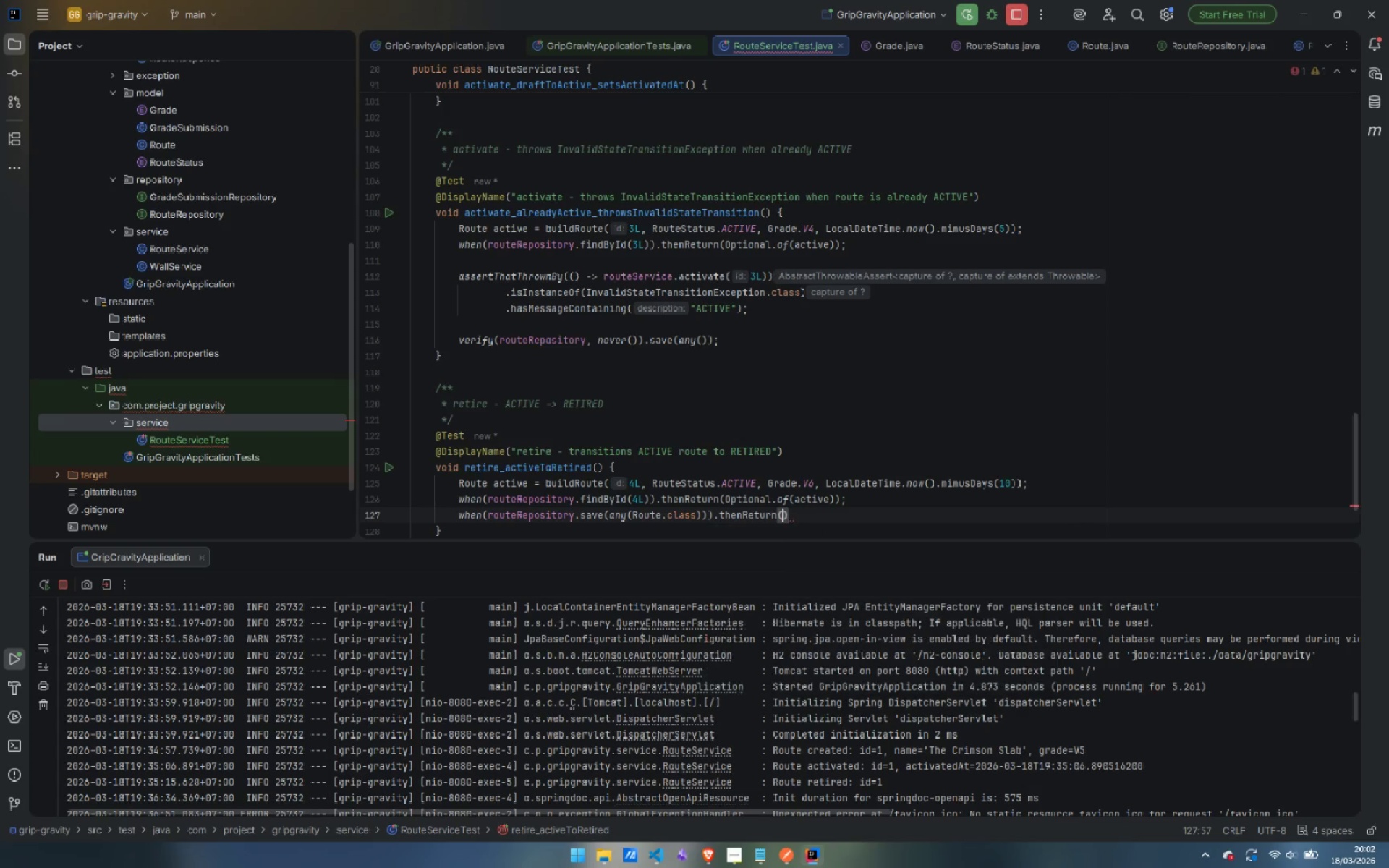 
key(Enter)
 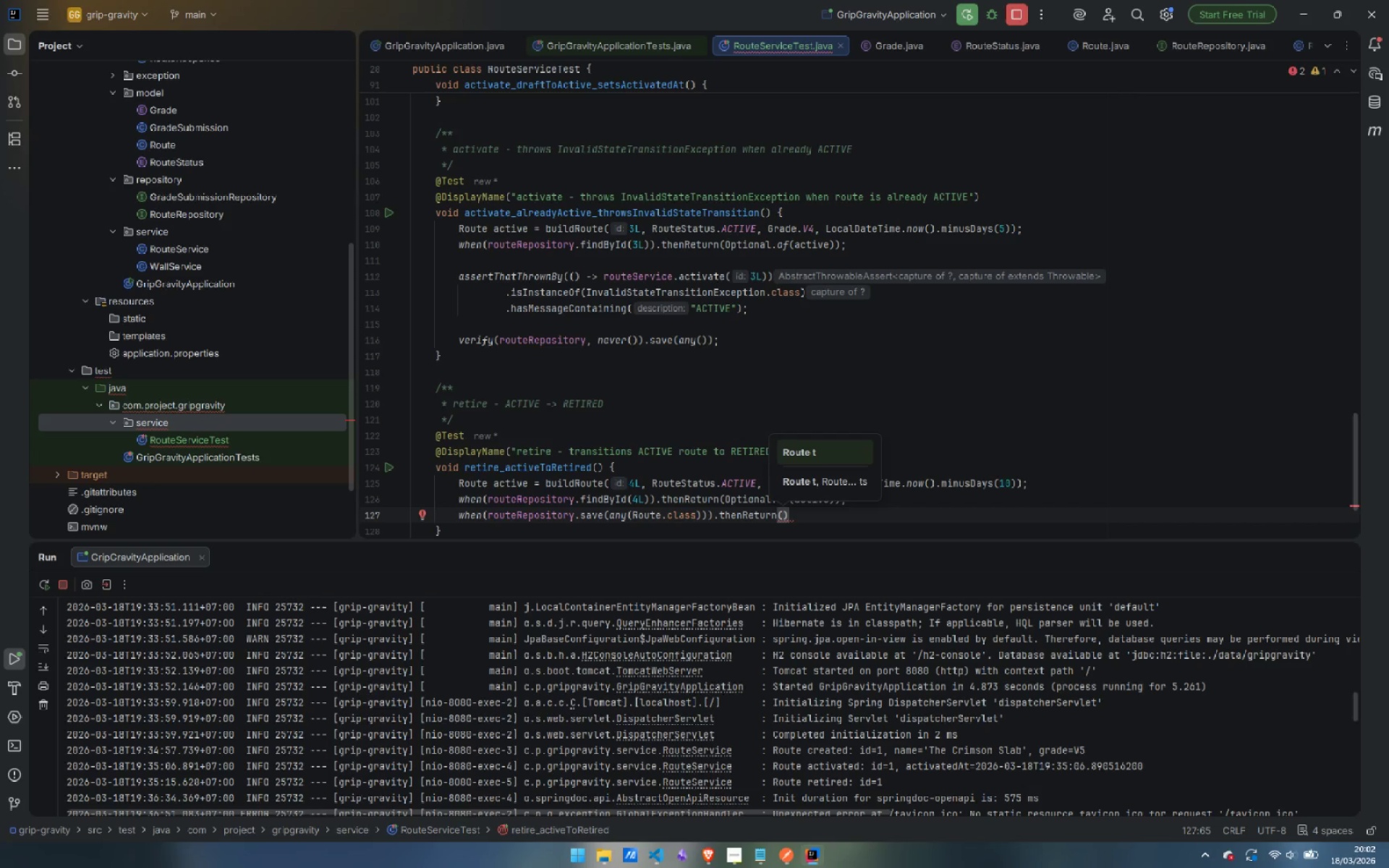 
key(Backspace)
 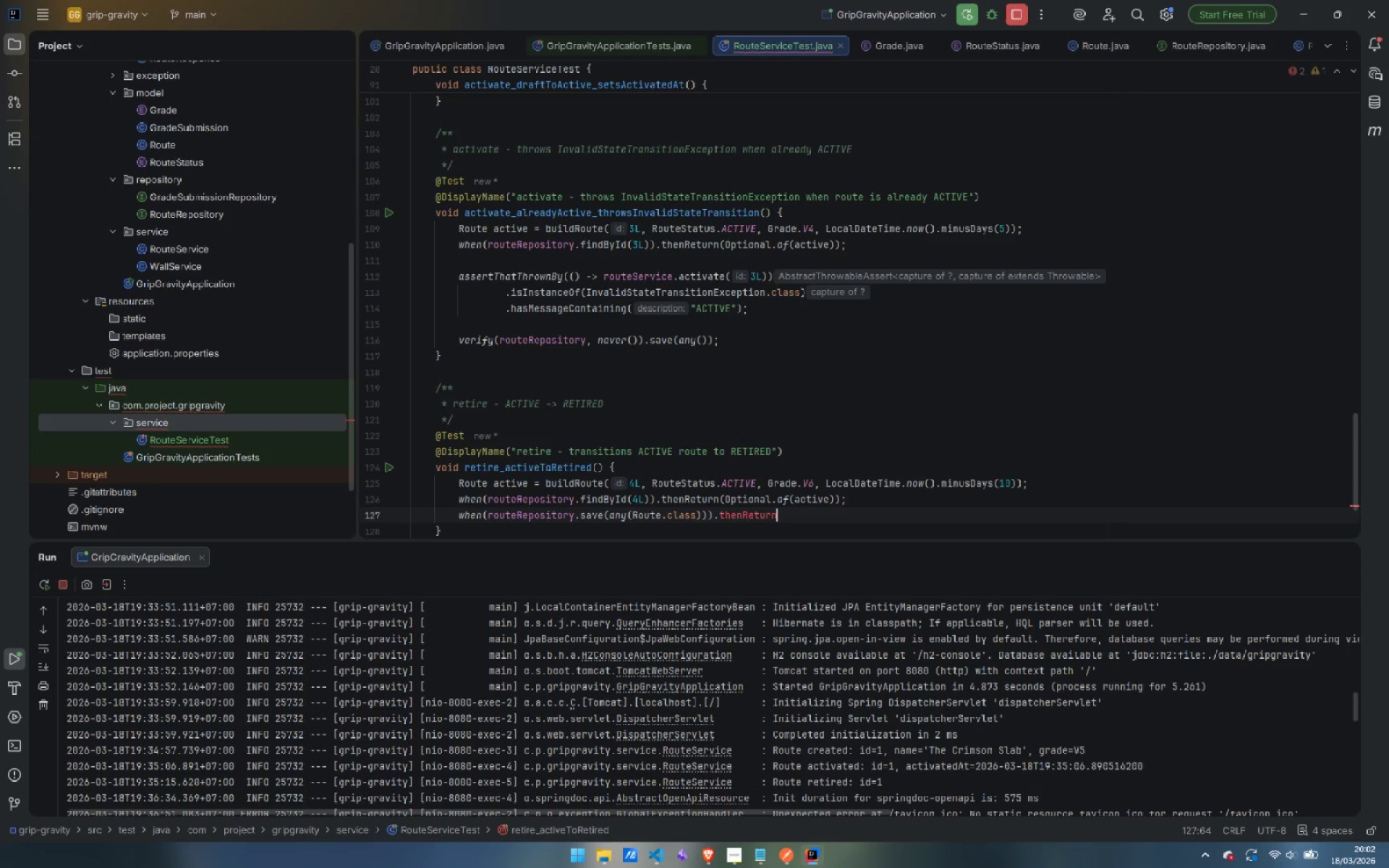 
key(Control+Backspace)
 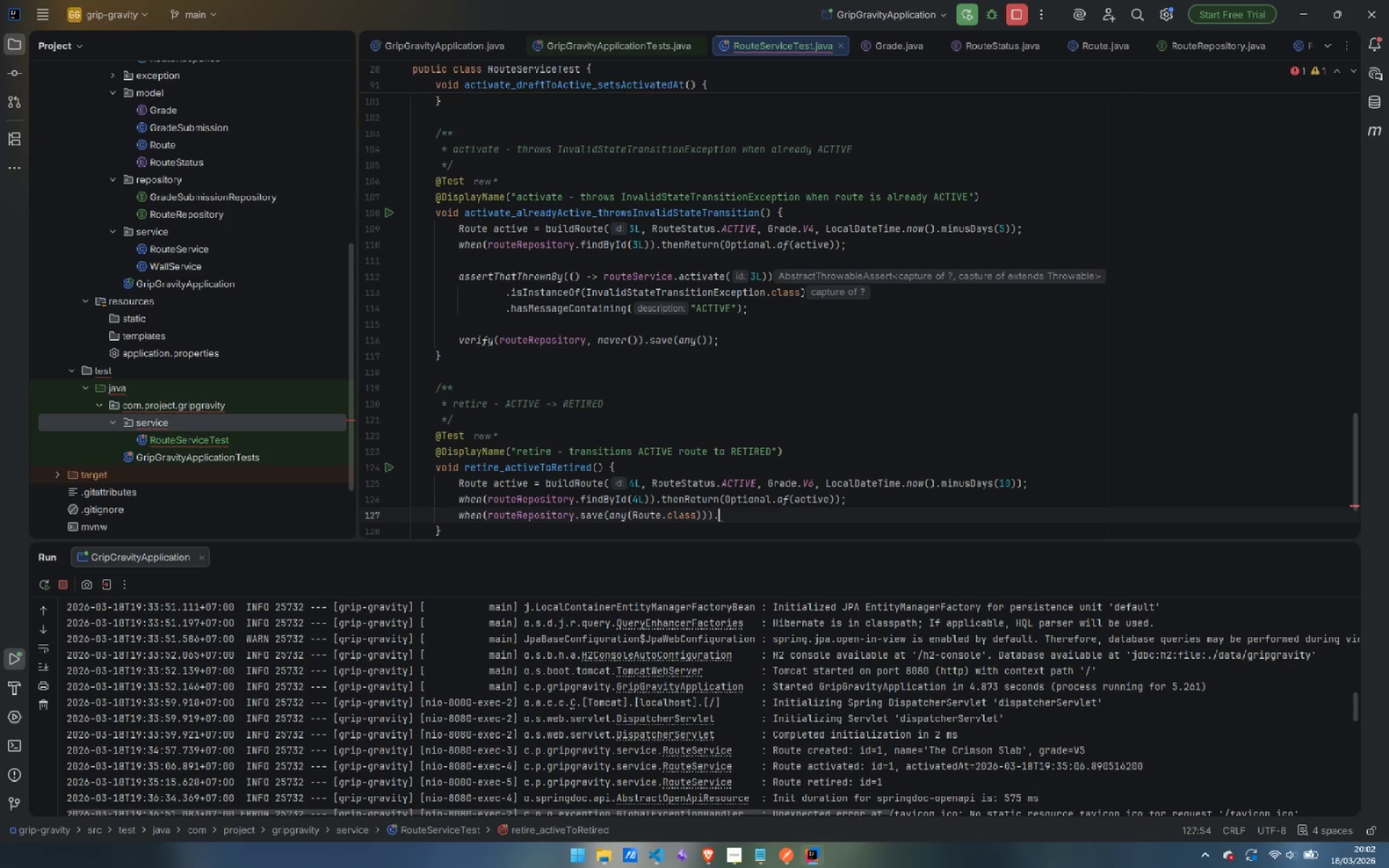 
type(thenA)
 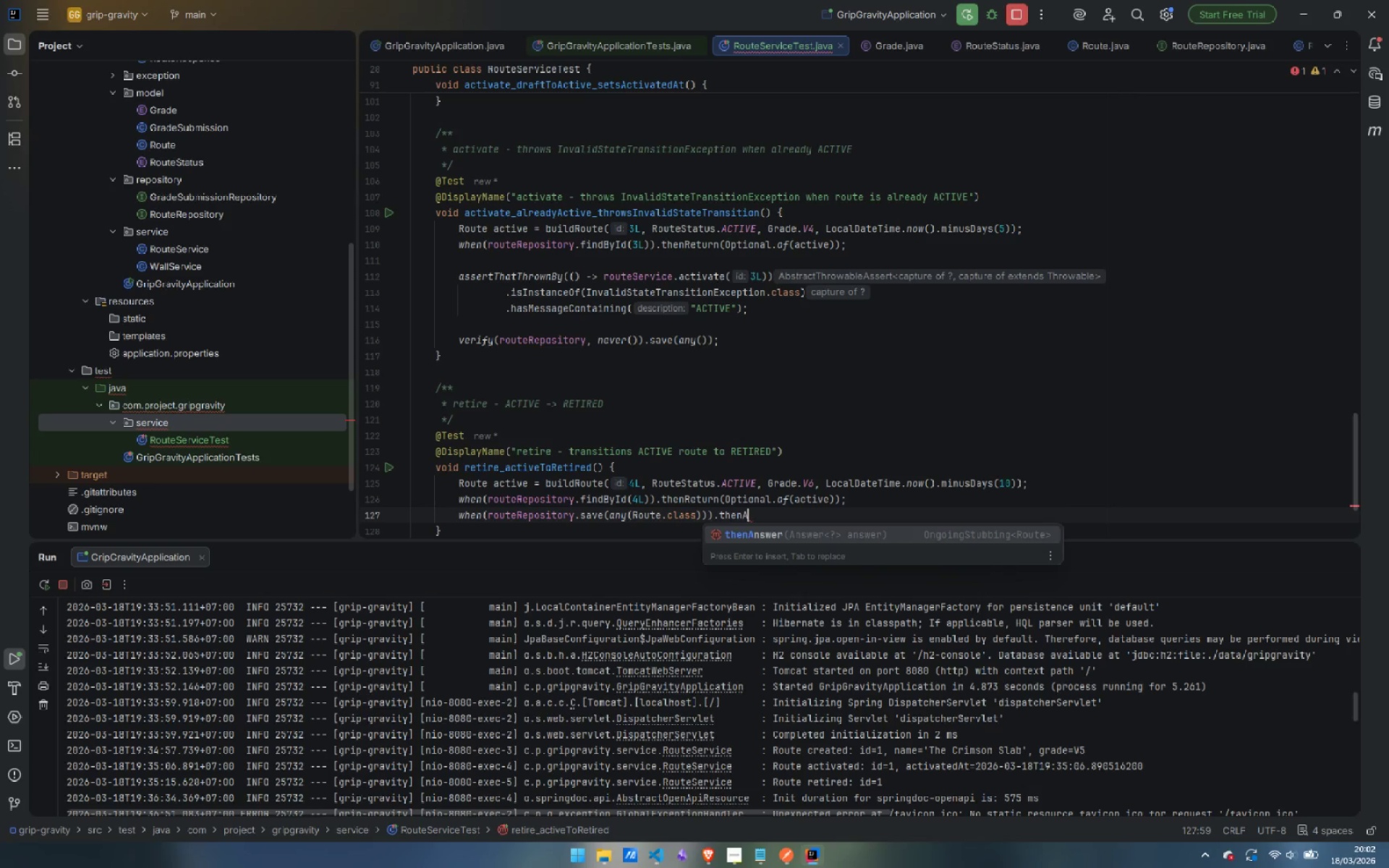 
key(Enter)
 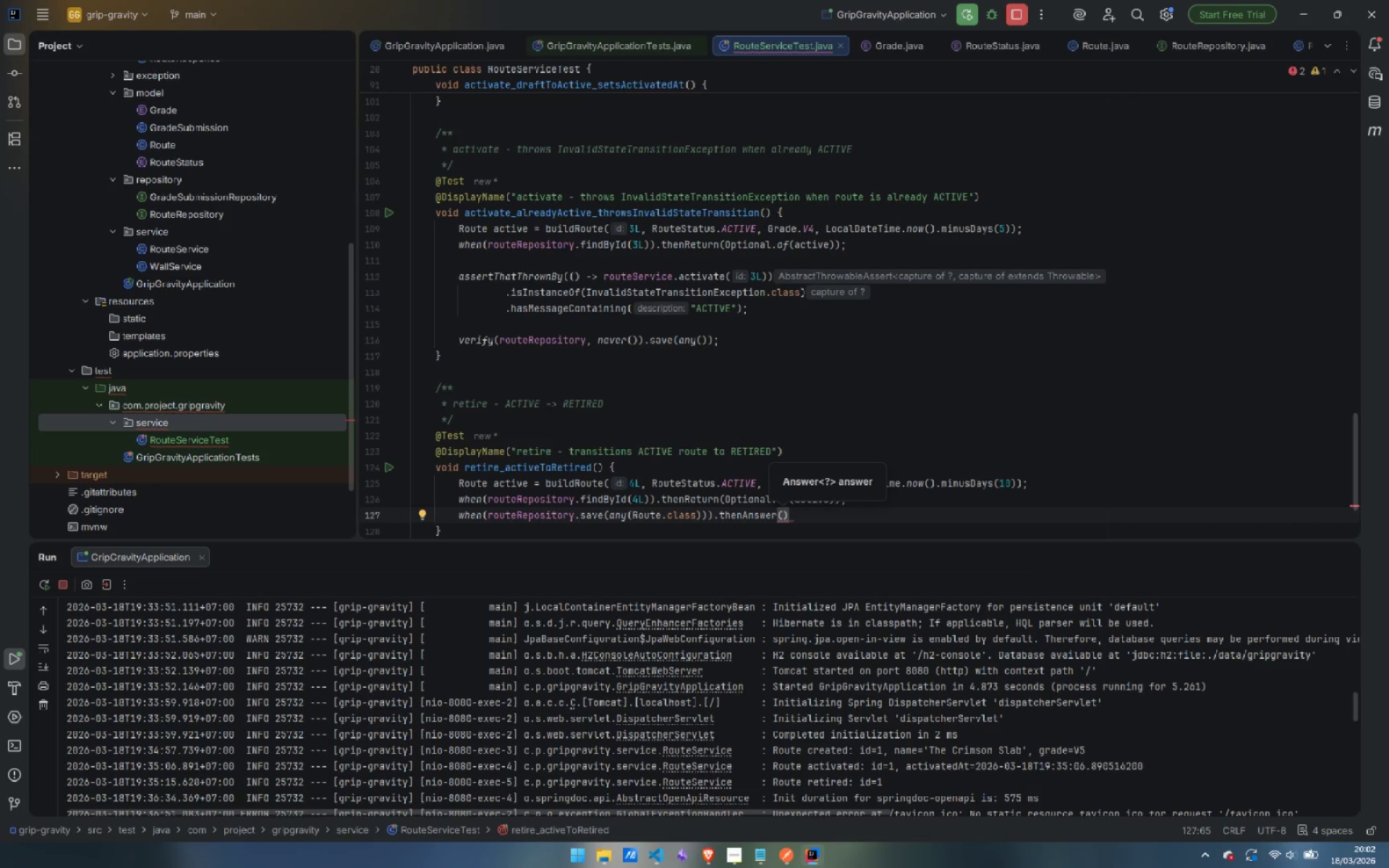 
type(inv -> inv.get)
 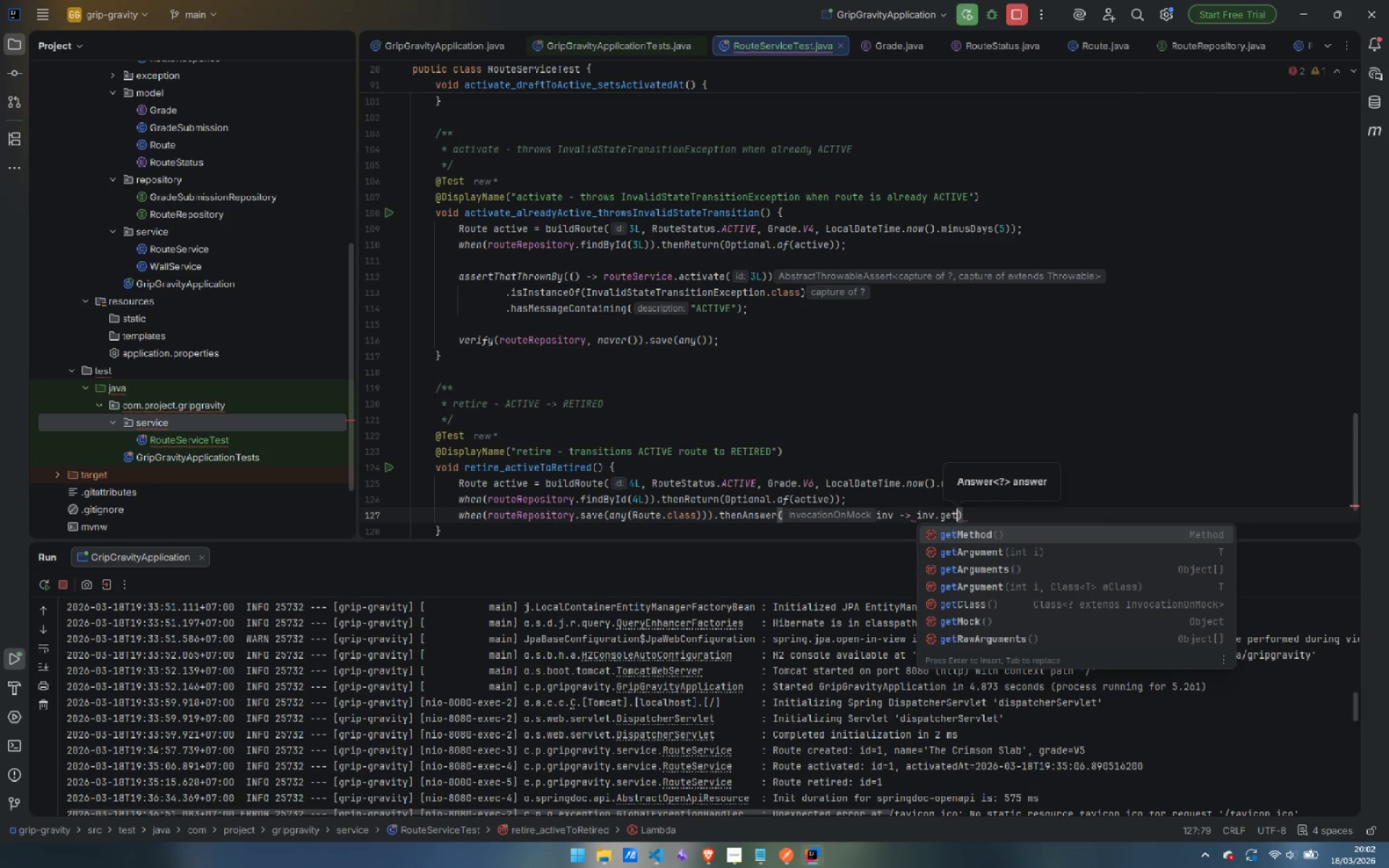 
key(ArrowDown)
 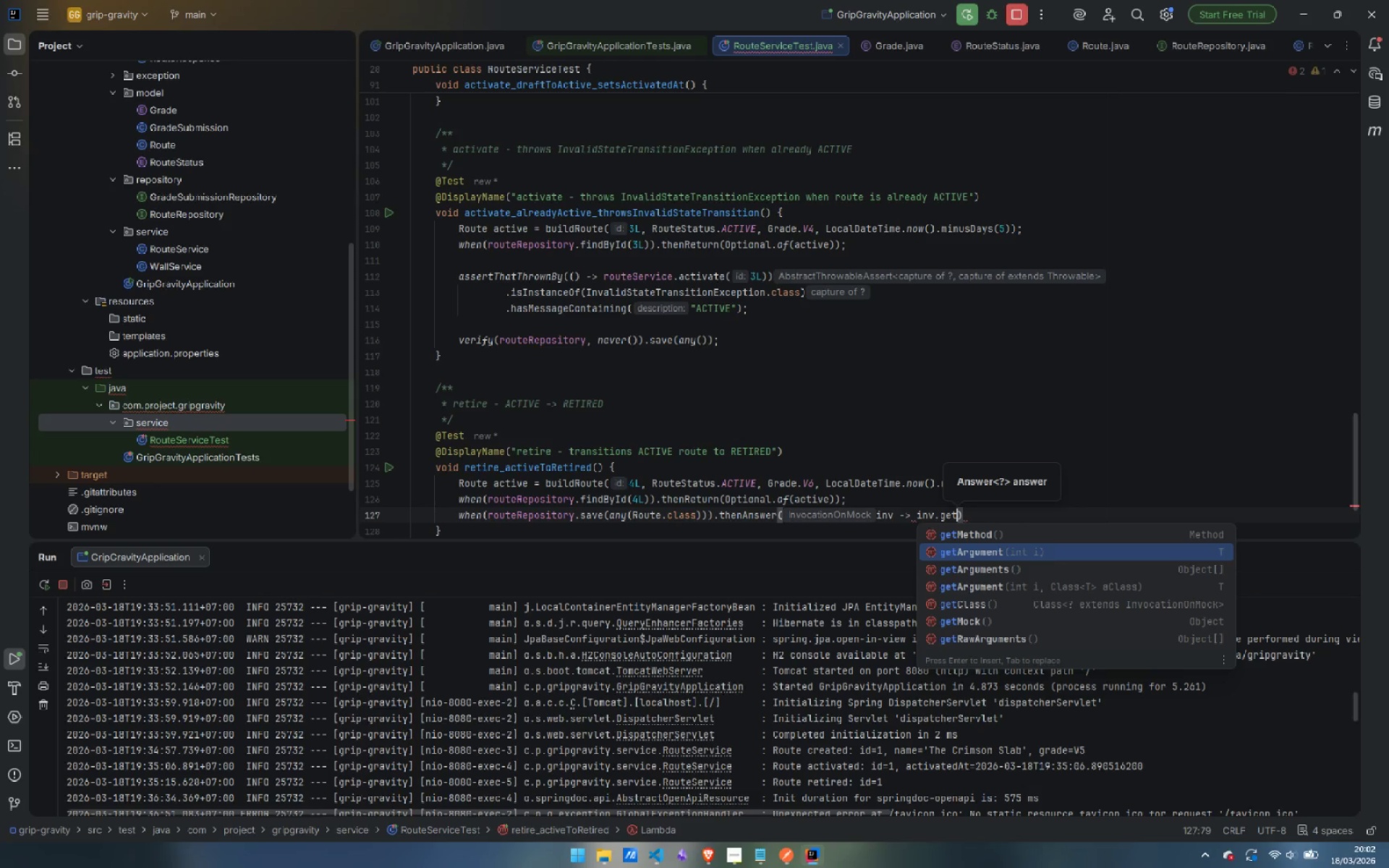 
key(Enter)
 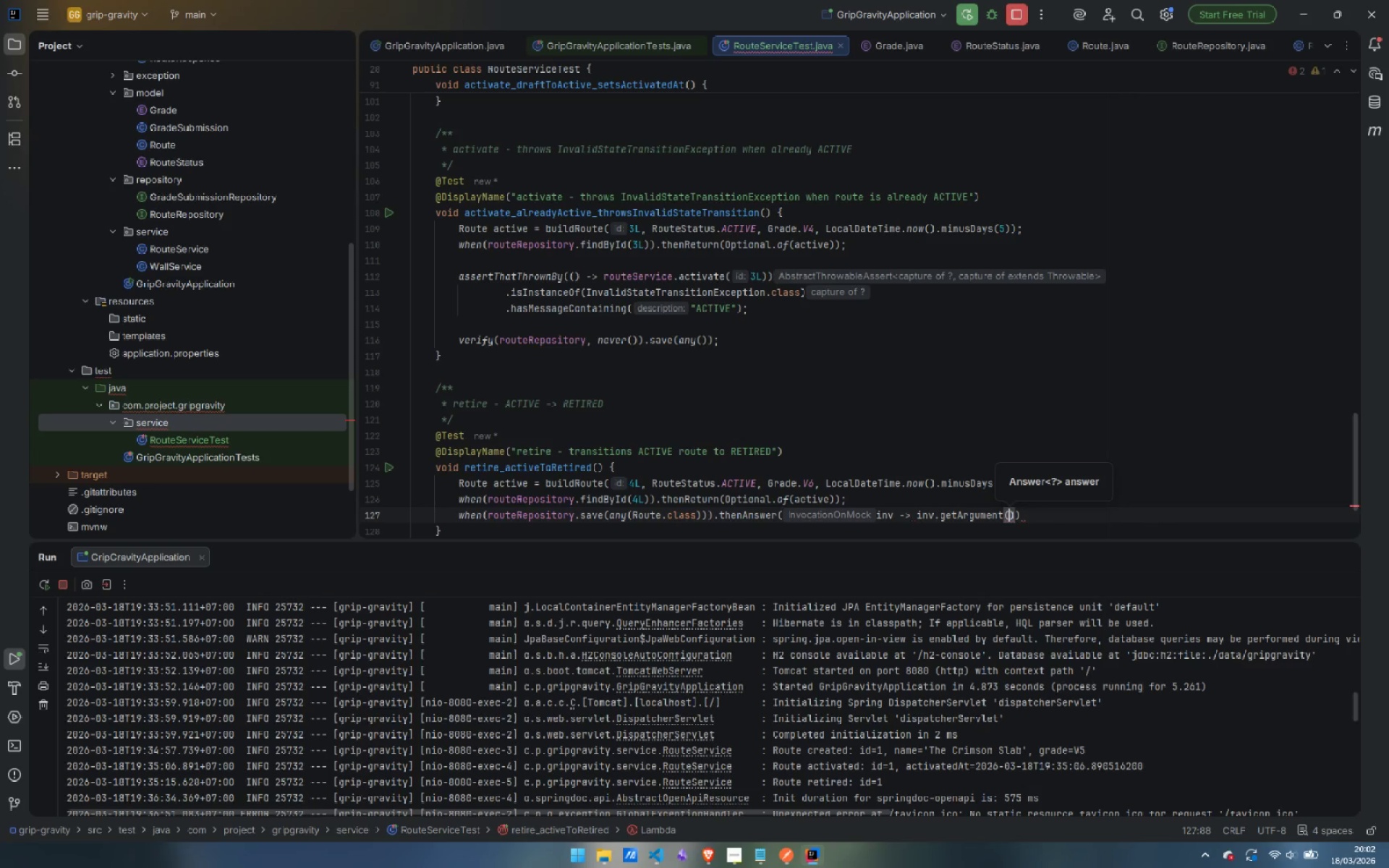 
key(0)
 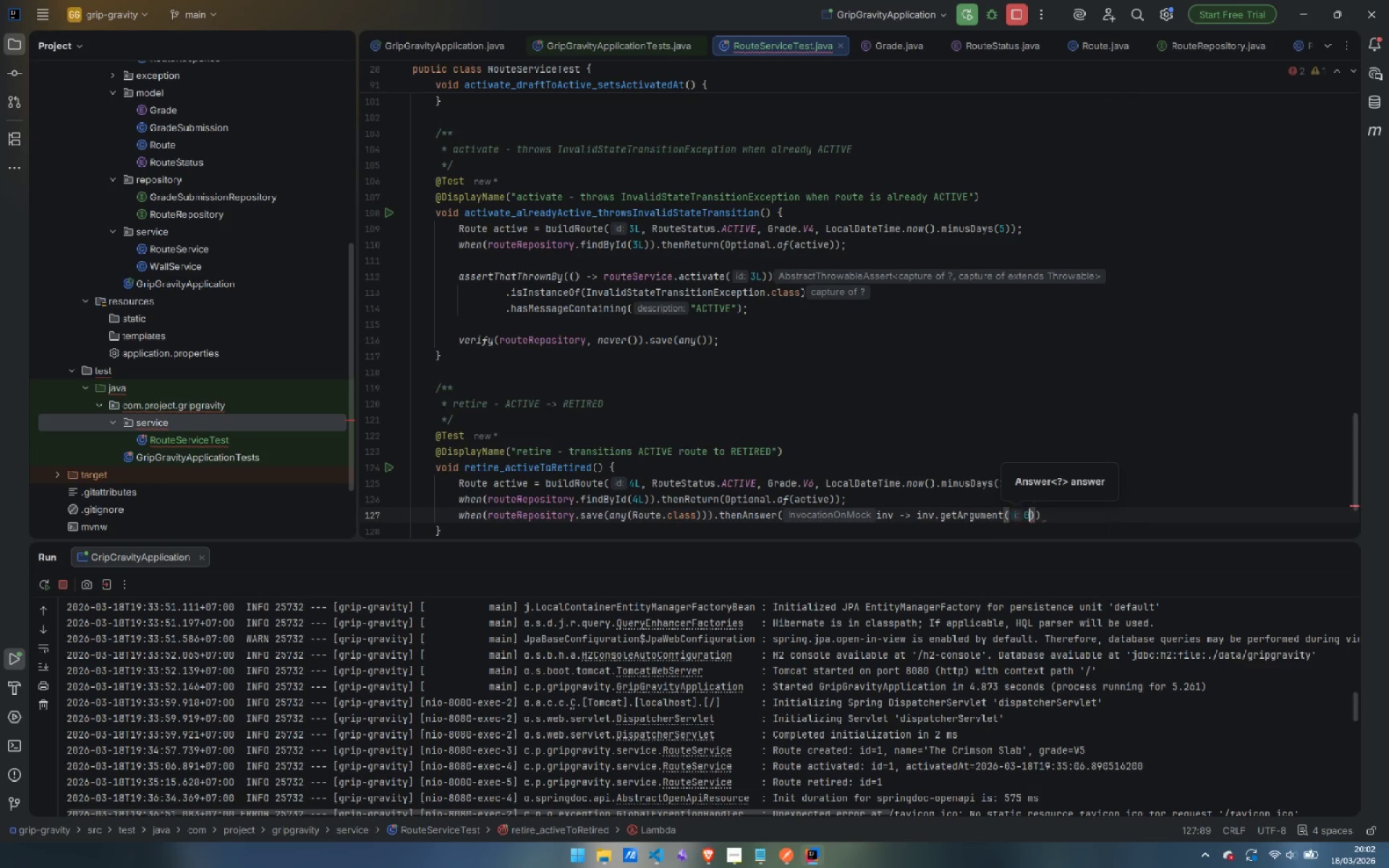 
key(ArrowRight)
 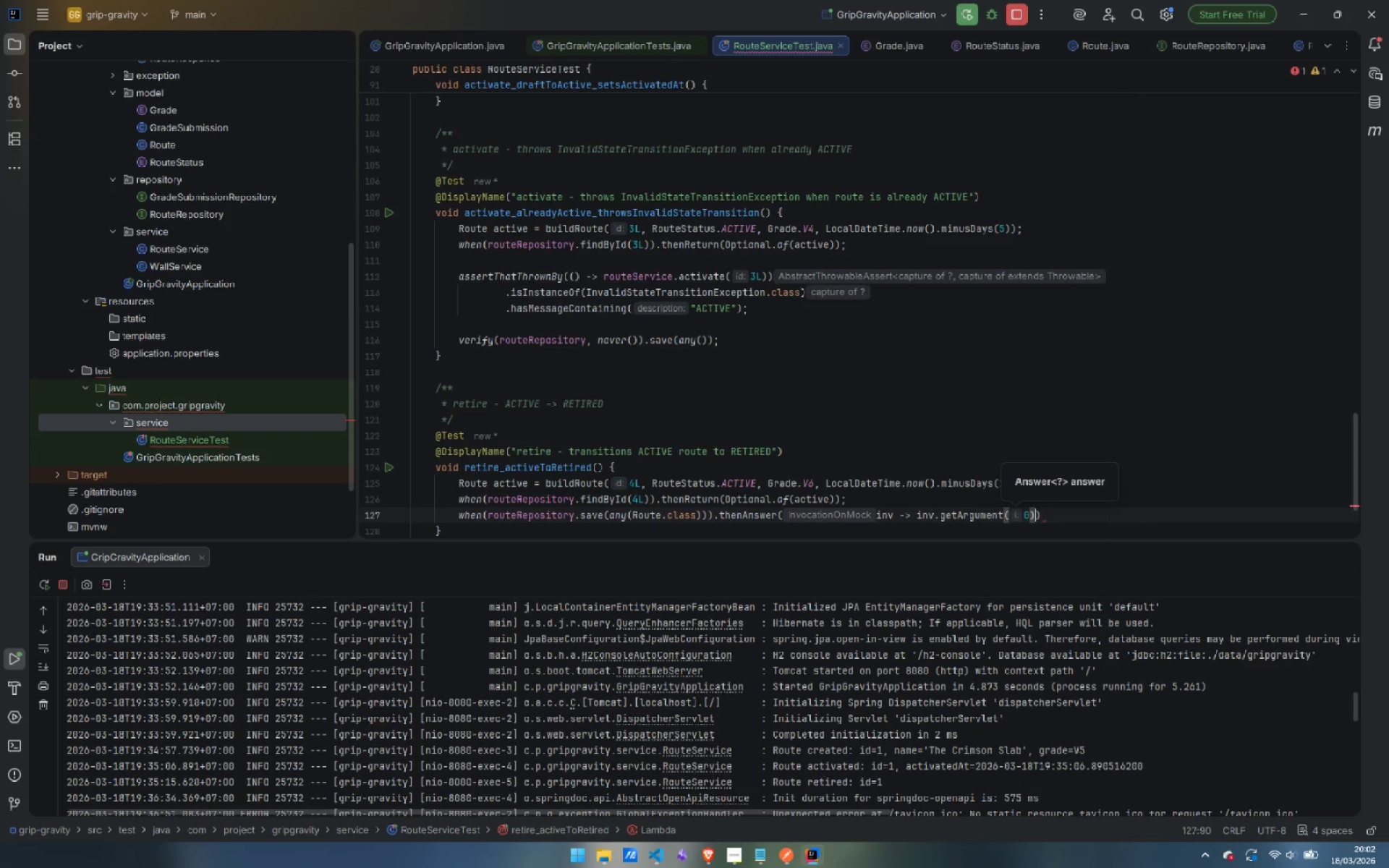 
key(ArrowRight)
 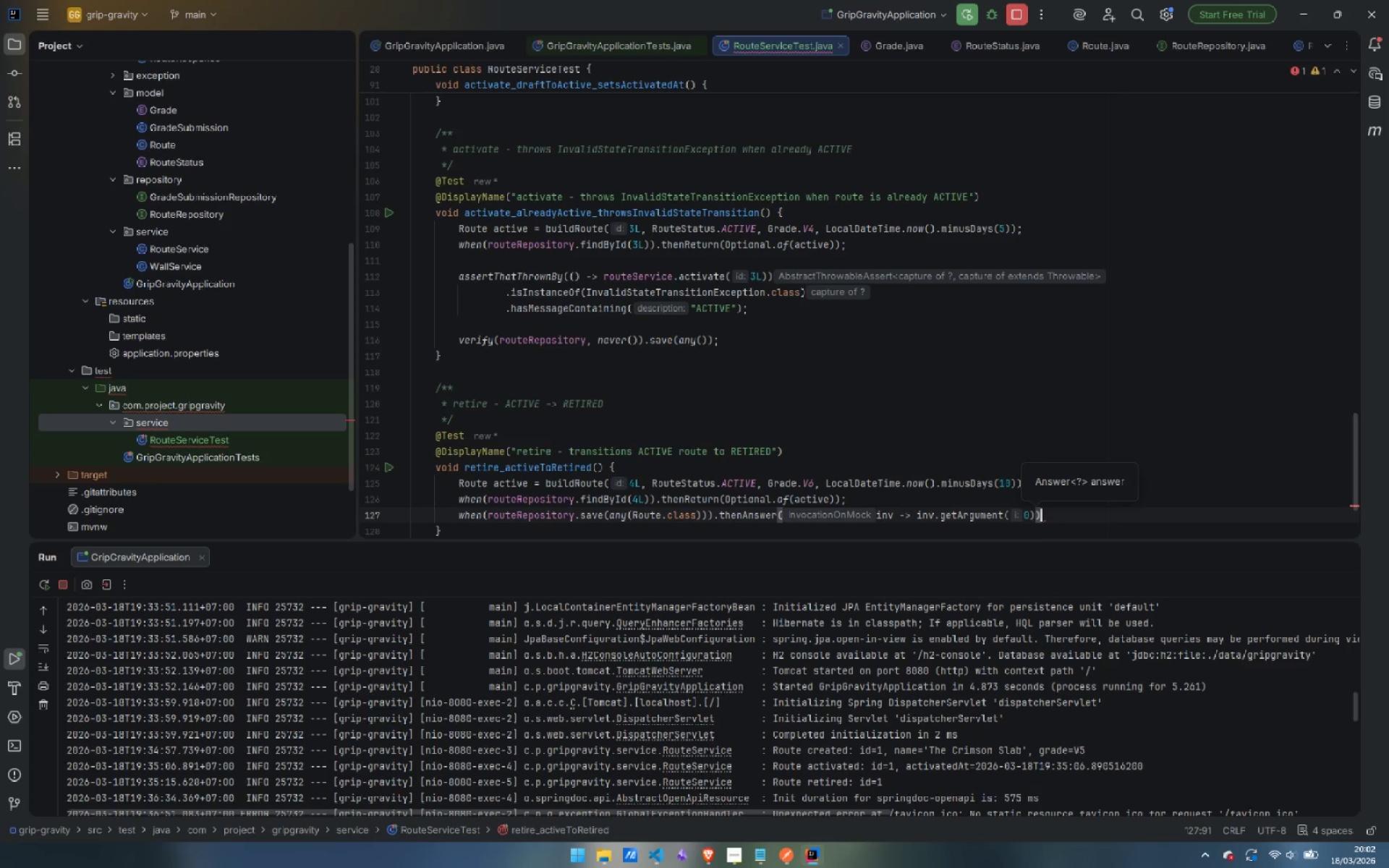 
key(Semicolon)
 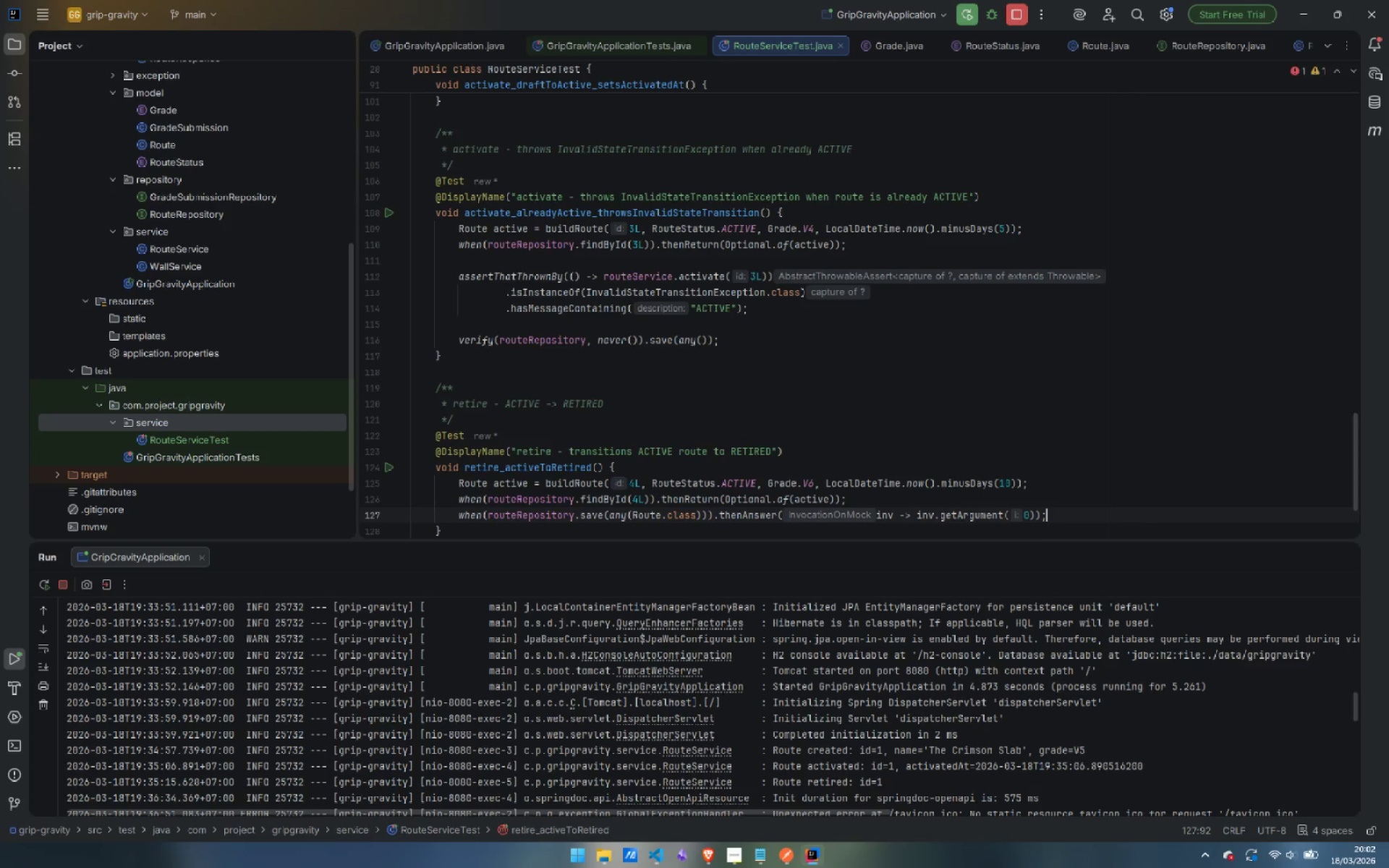 
key(Enter)
 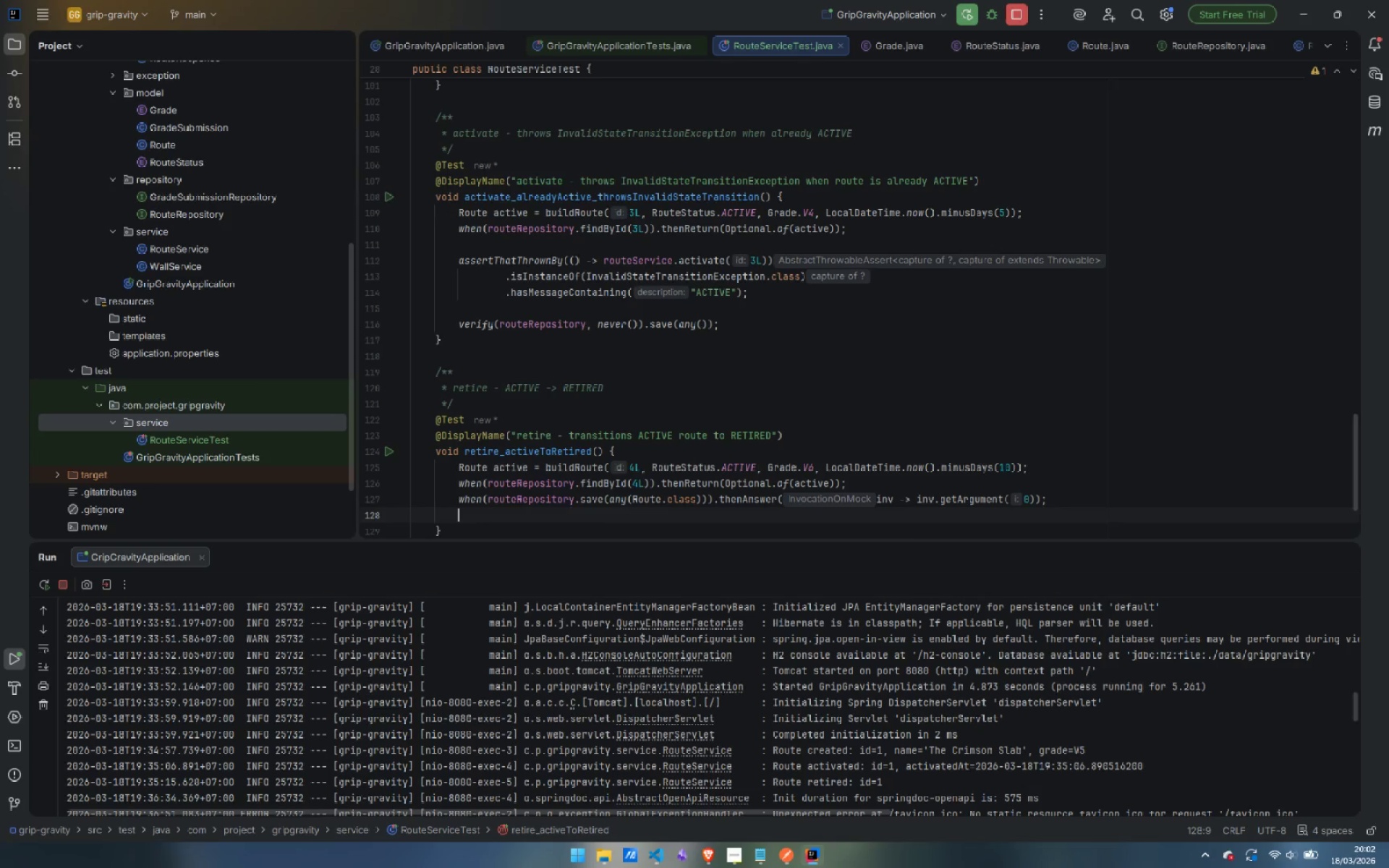 
key(Enter)
 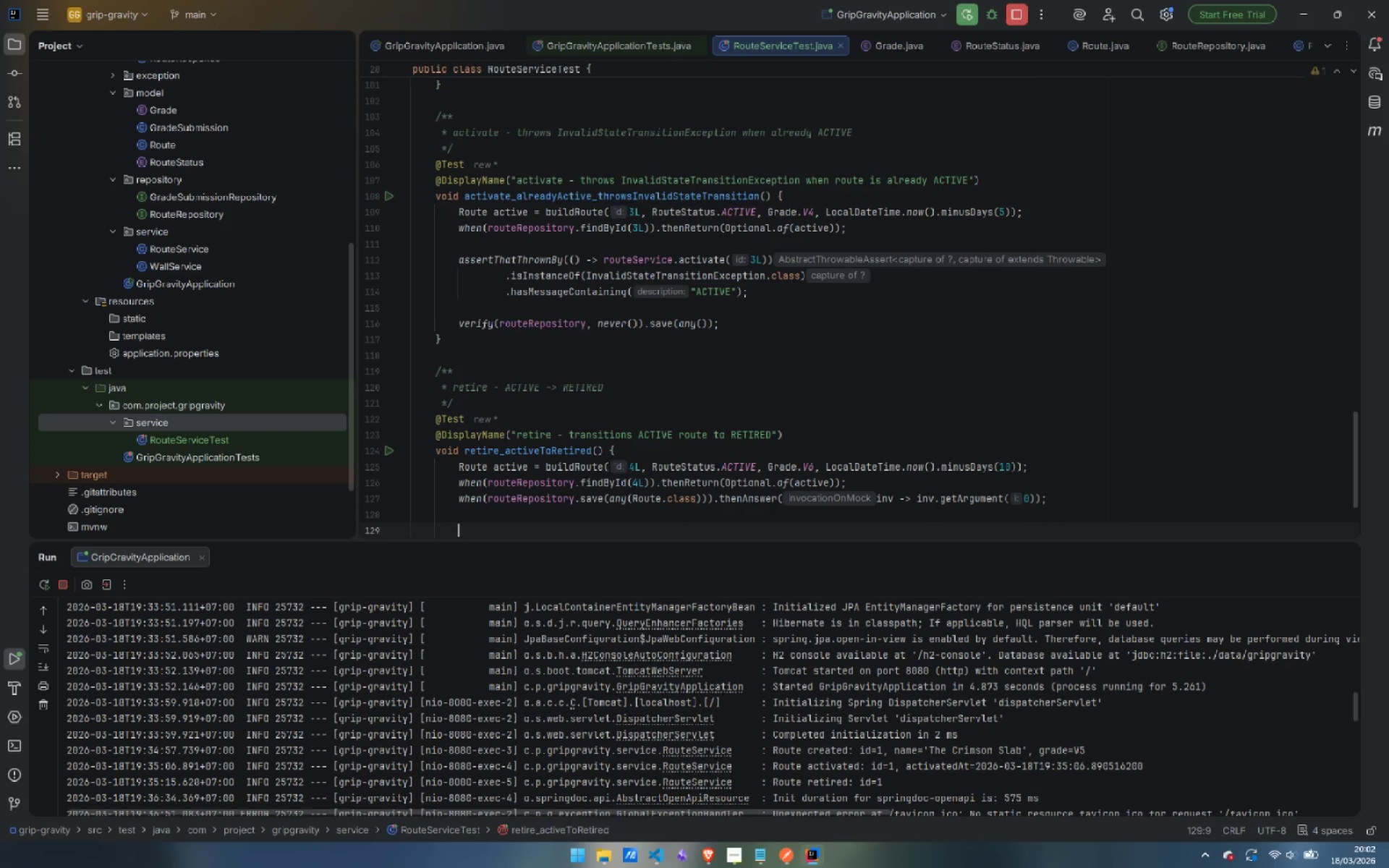 
type(Rou)
 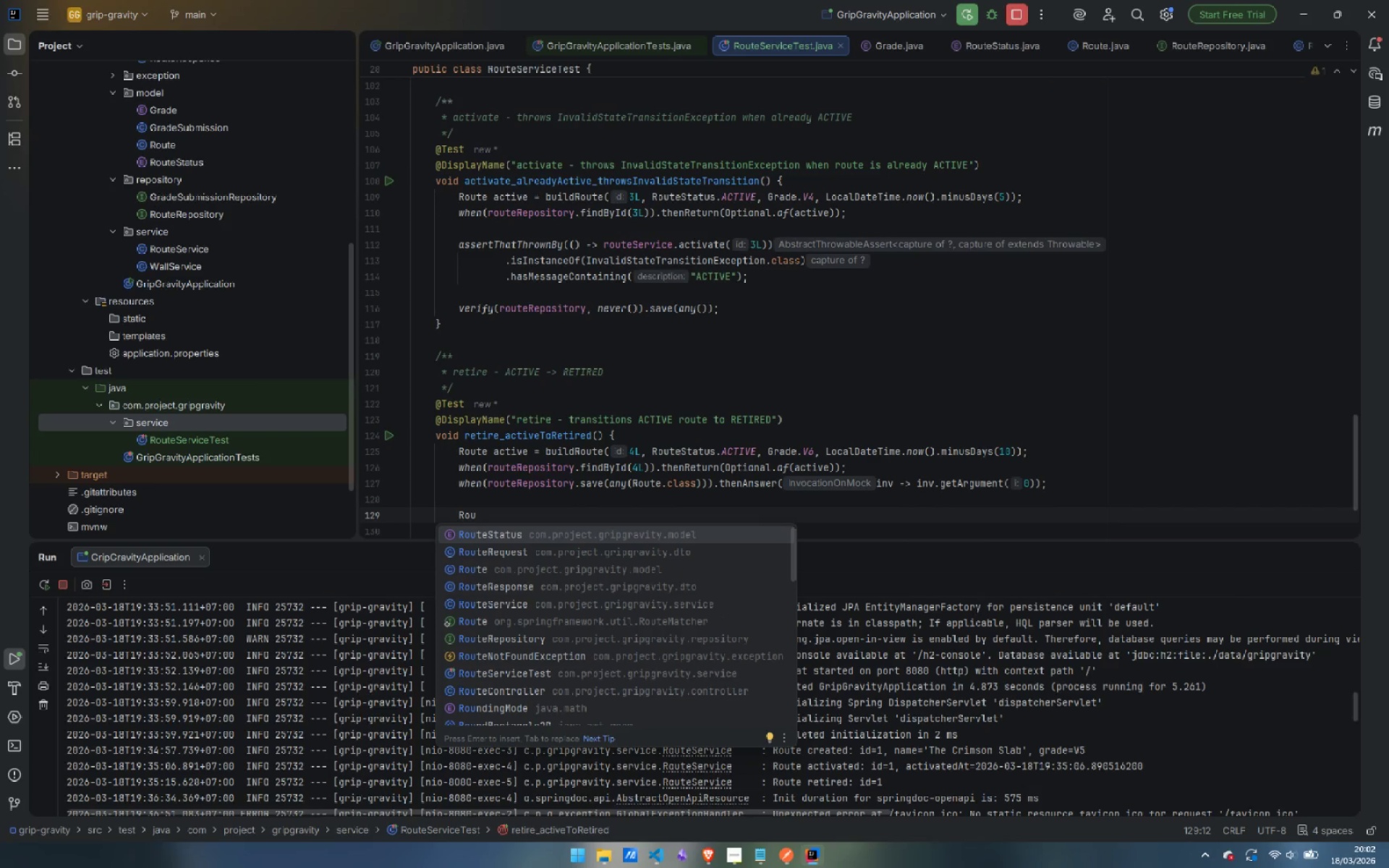 
key(ArrowDown)
 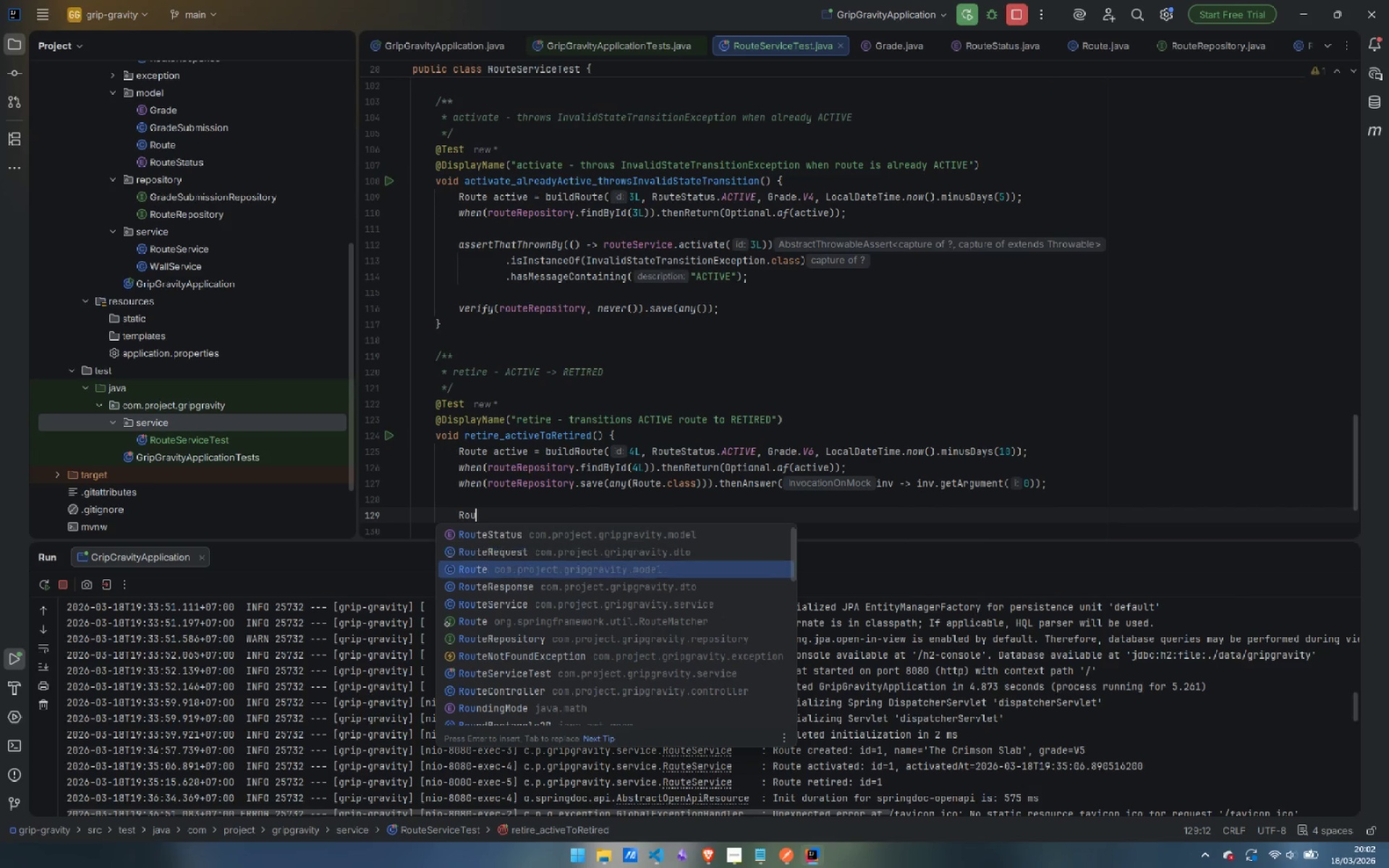 
key(ArrowDown)
 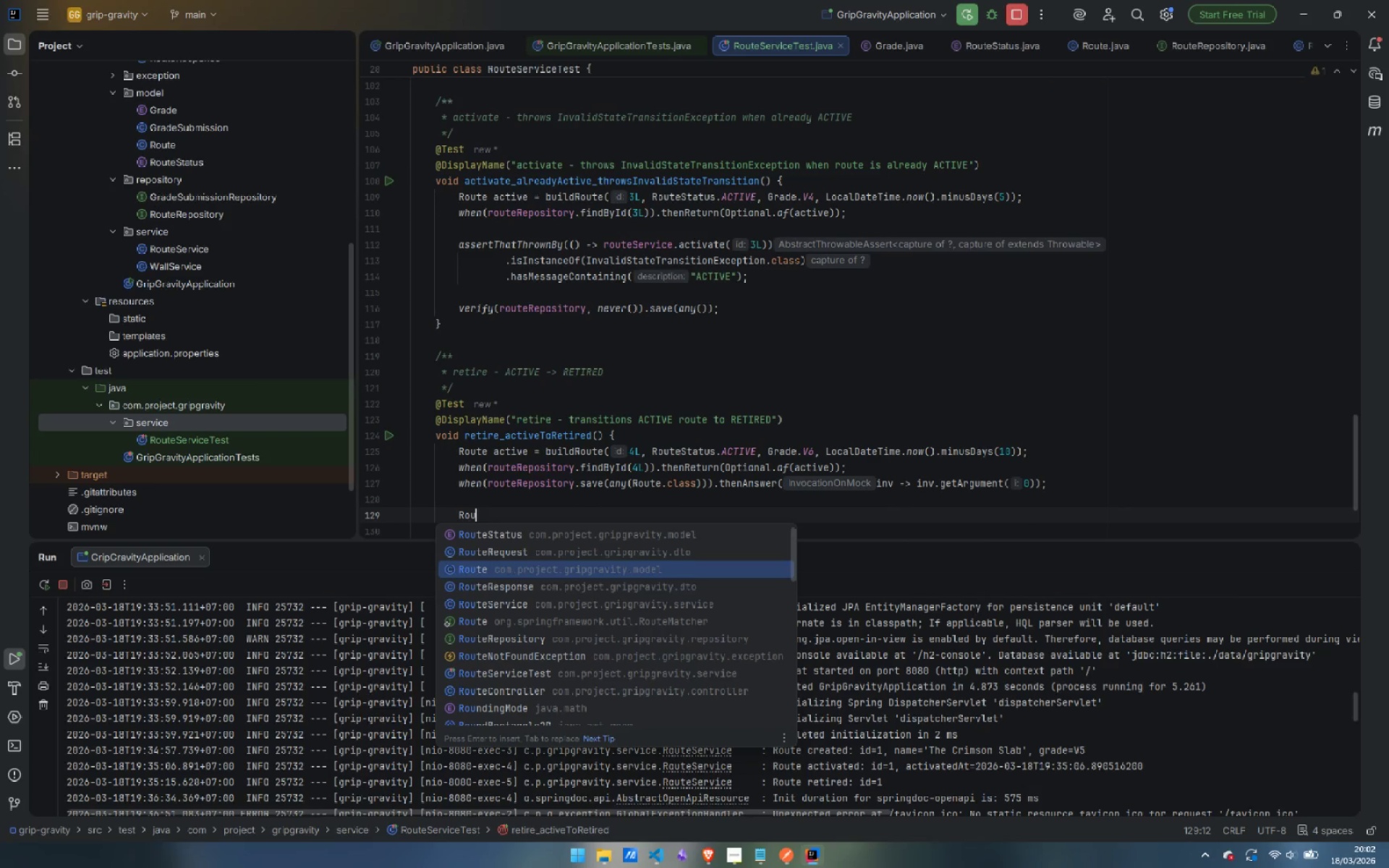 
key(ArrowDown)
 